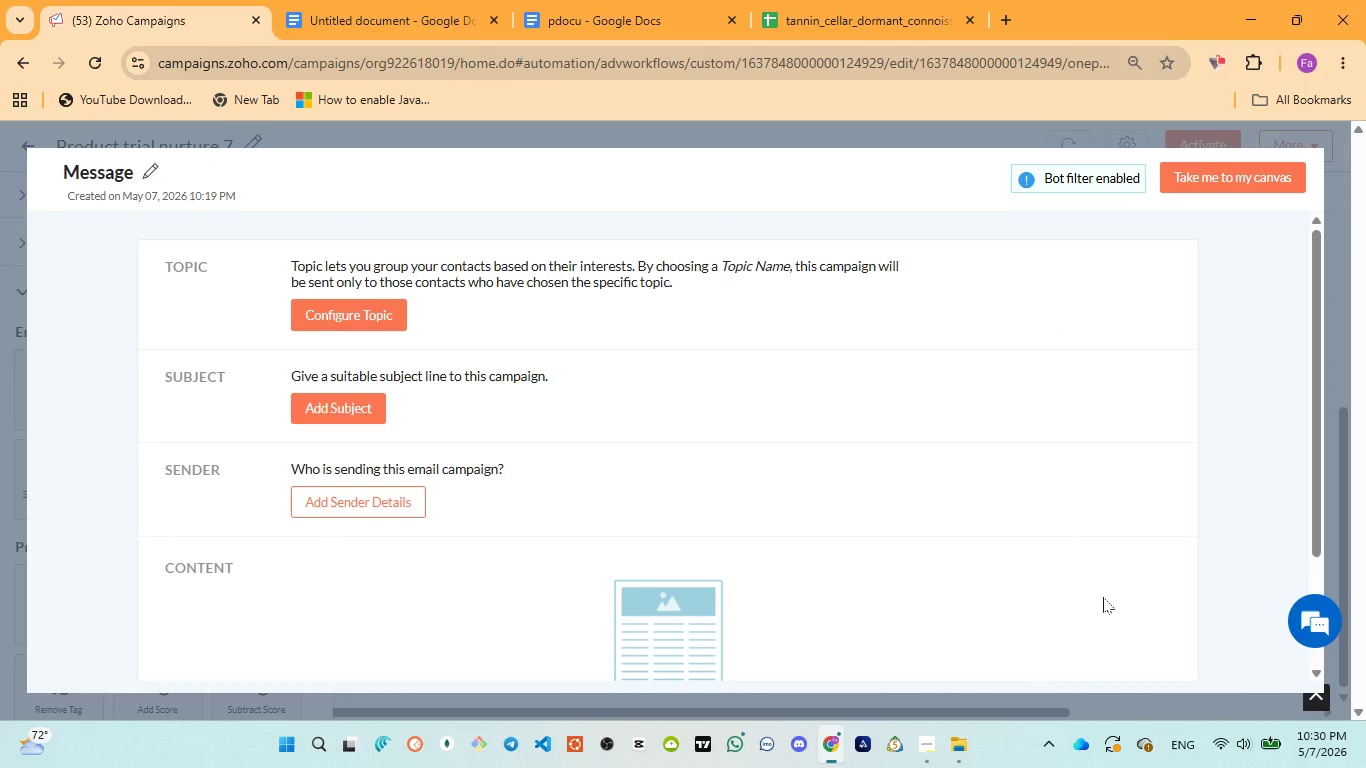 
wait(12.11)
 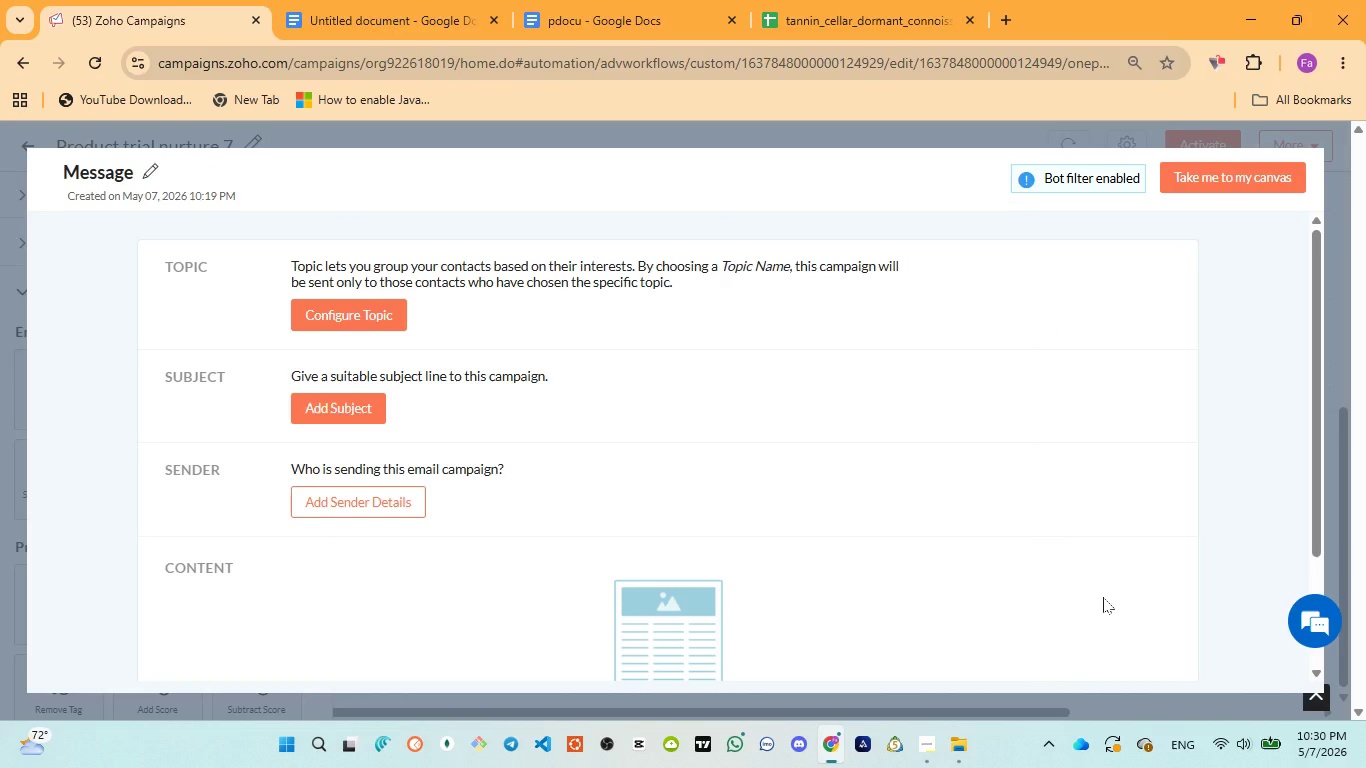 
left_click([338, 309])
 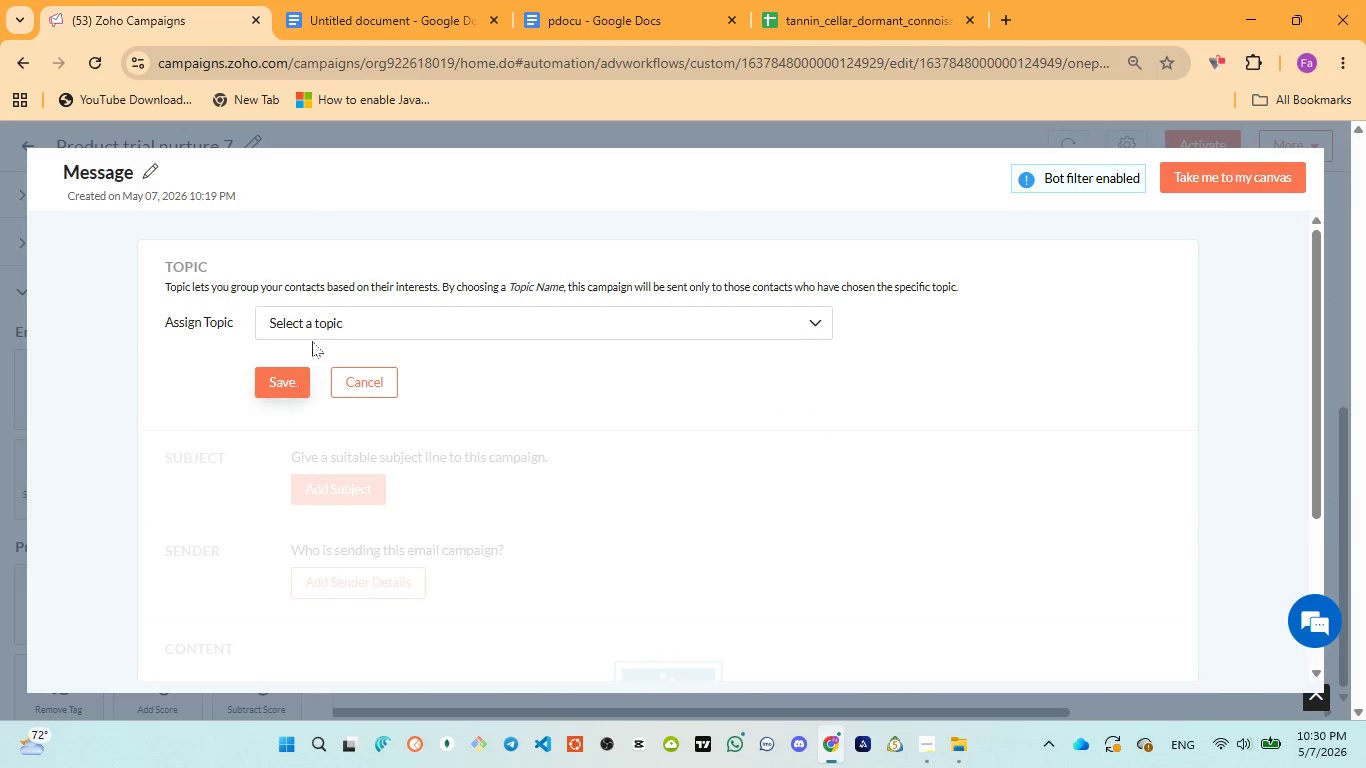 
left_click([316, 331])
 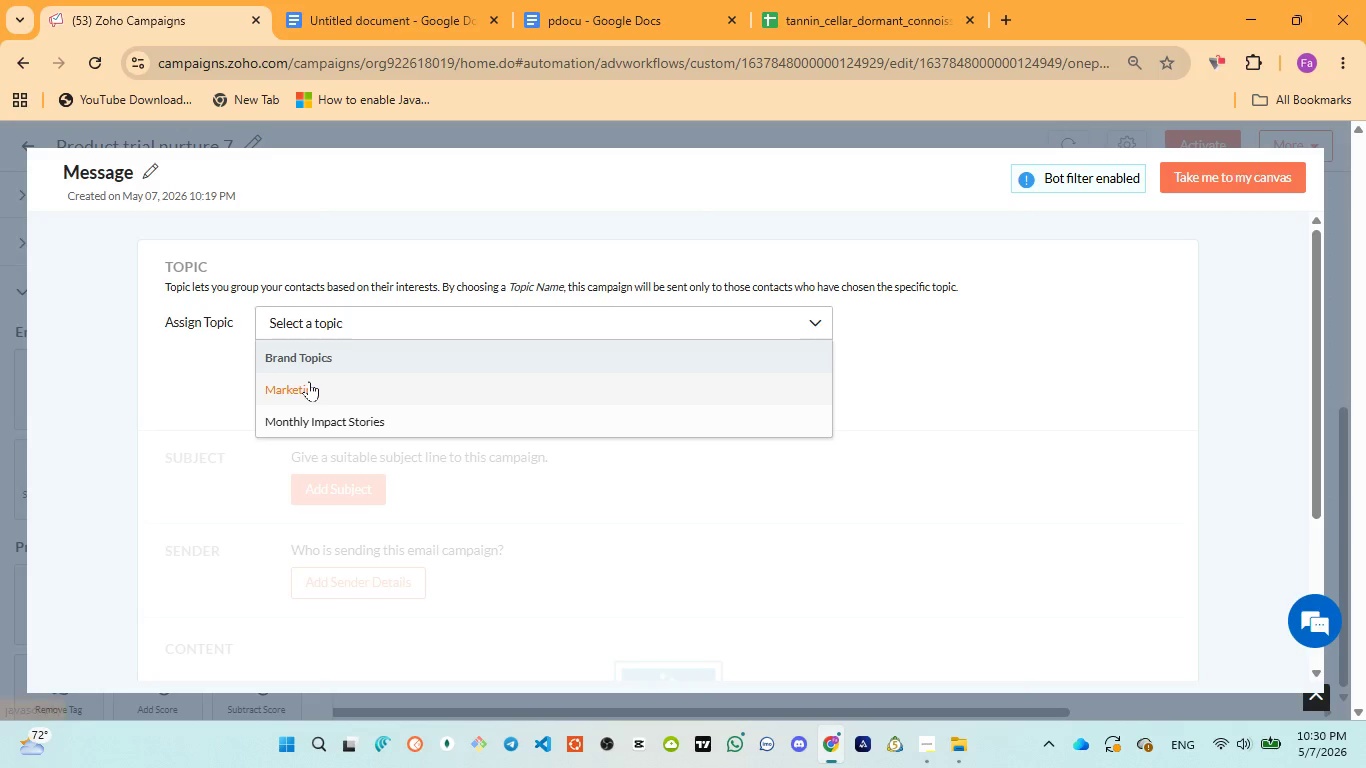 
left_click([309, 381])
 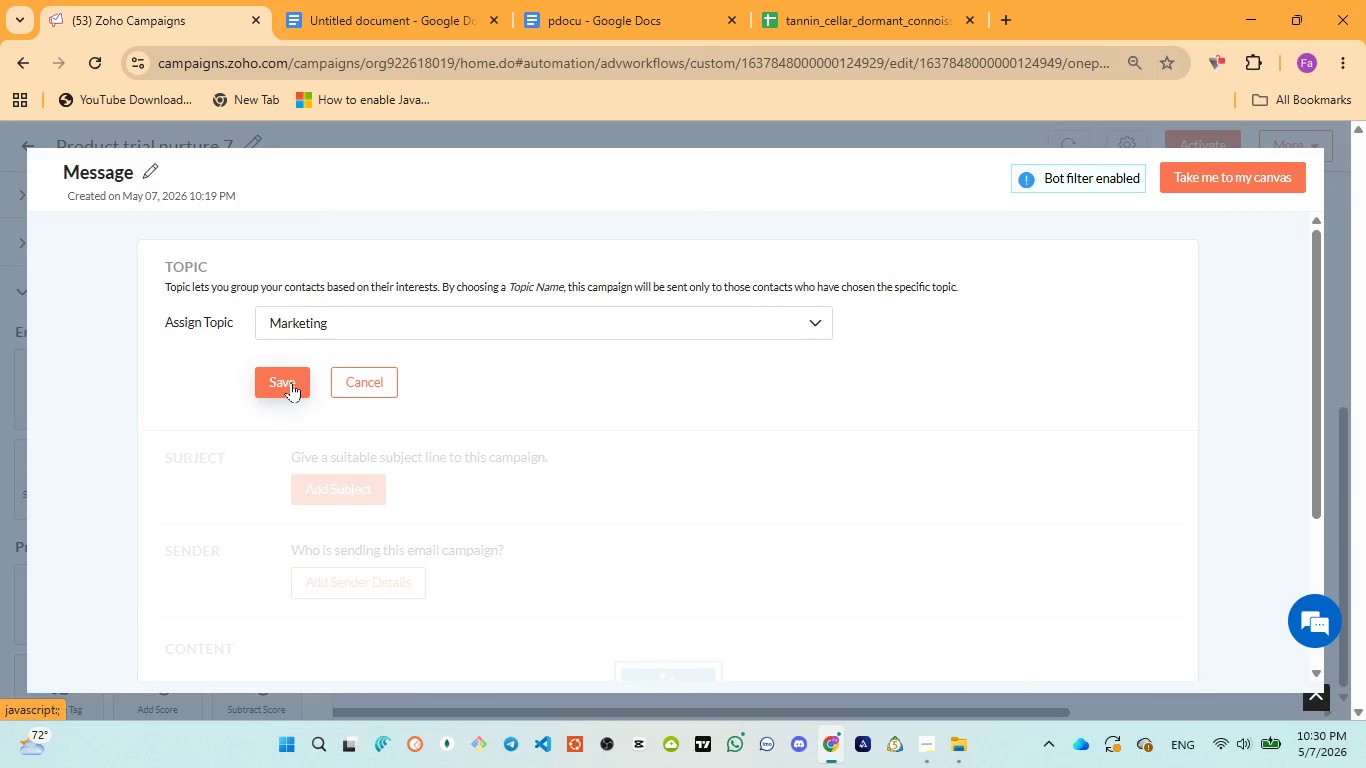 
left_click([291, 382])
 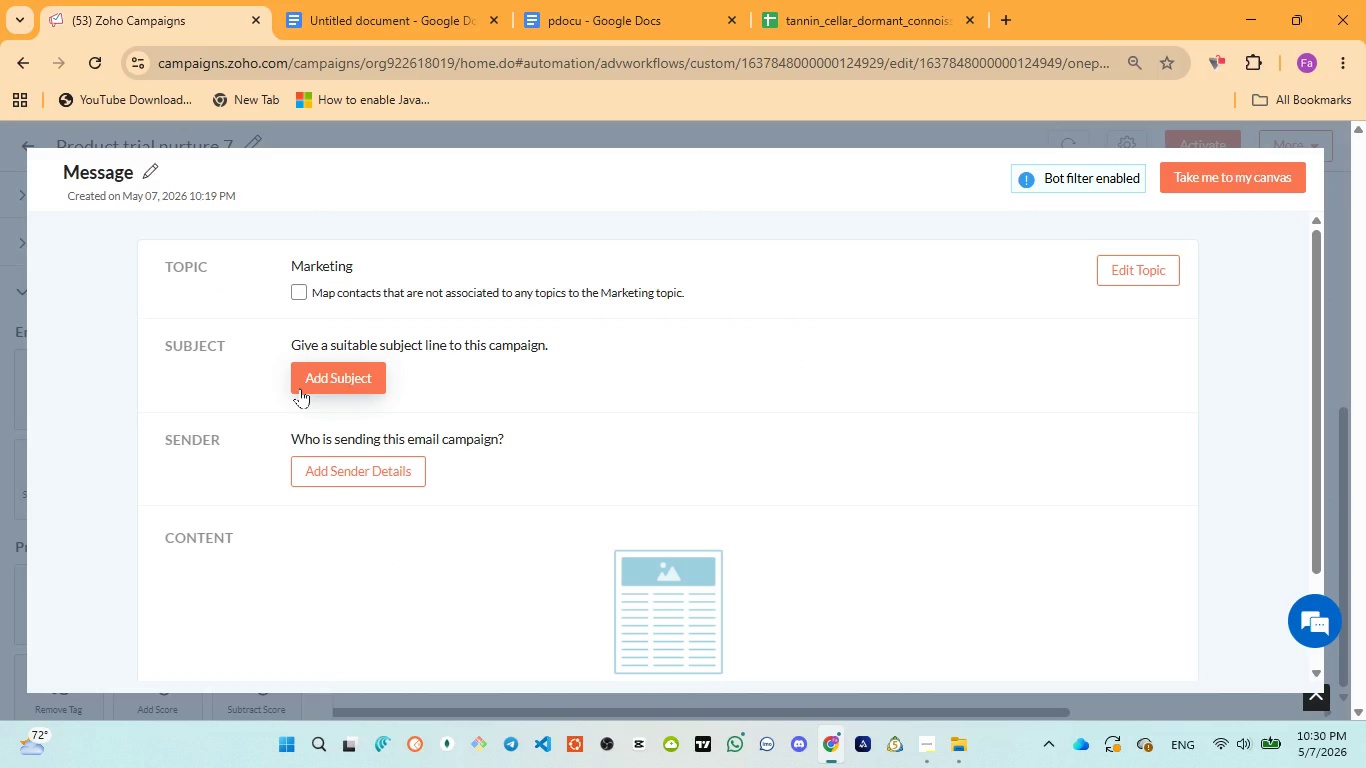 
wait(8.72)
 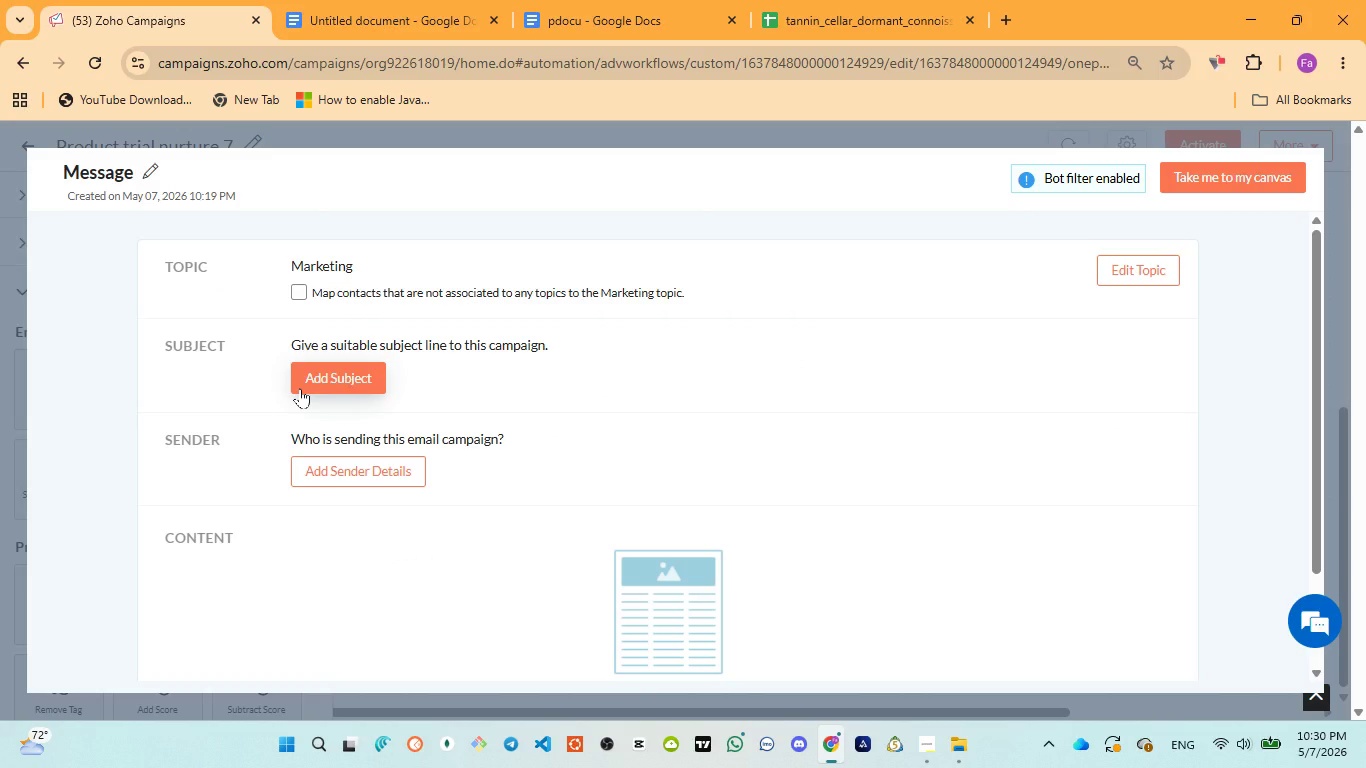 
left_click([355, 378])
 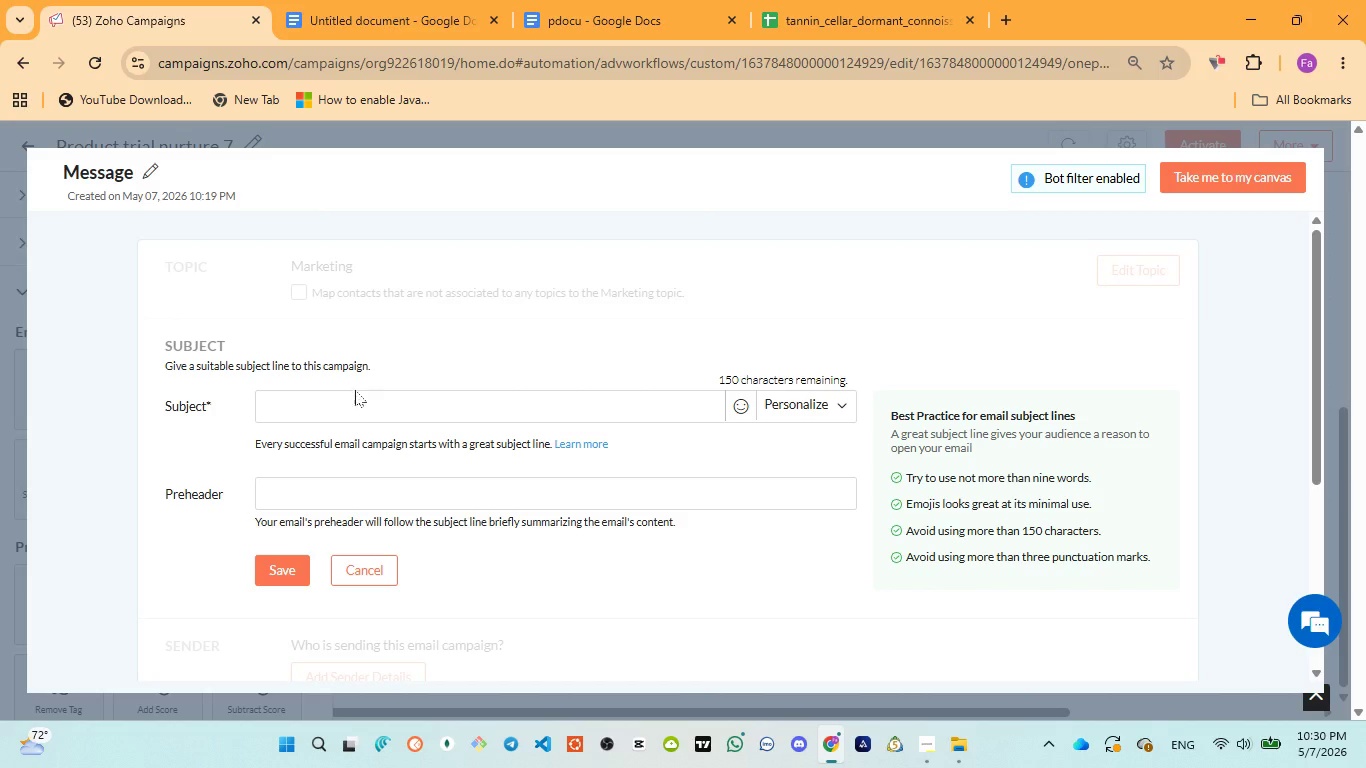 
left_click([355, 415])
 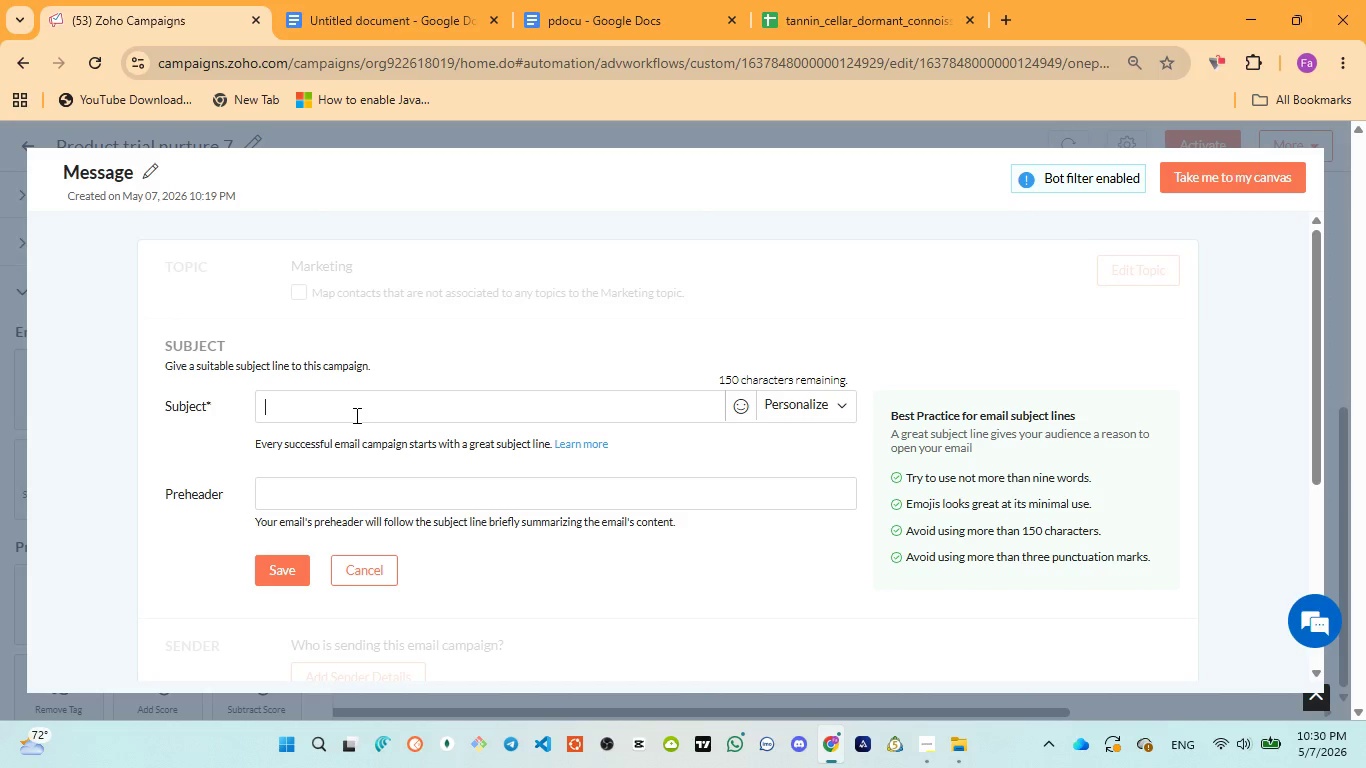 
hold_key(key=ControlLeft, duration=0.44)
 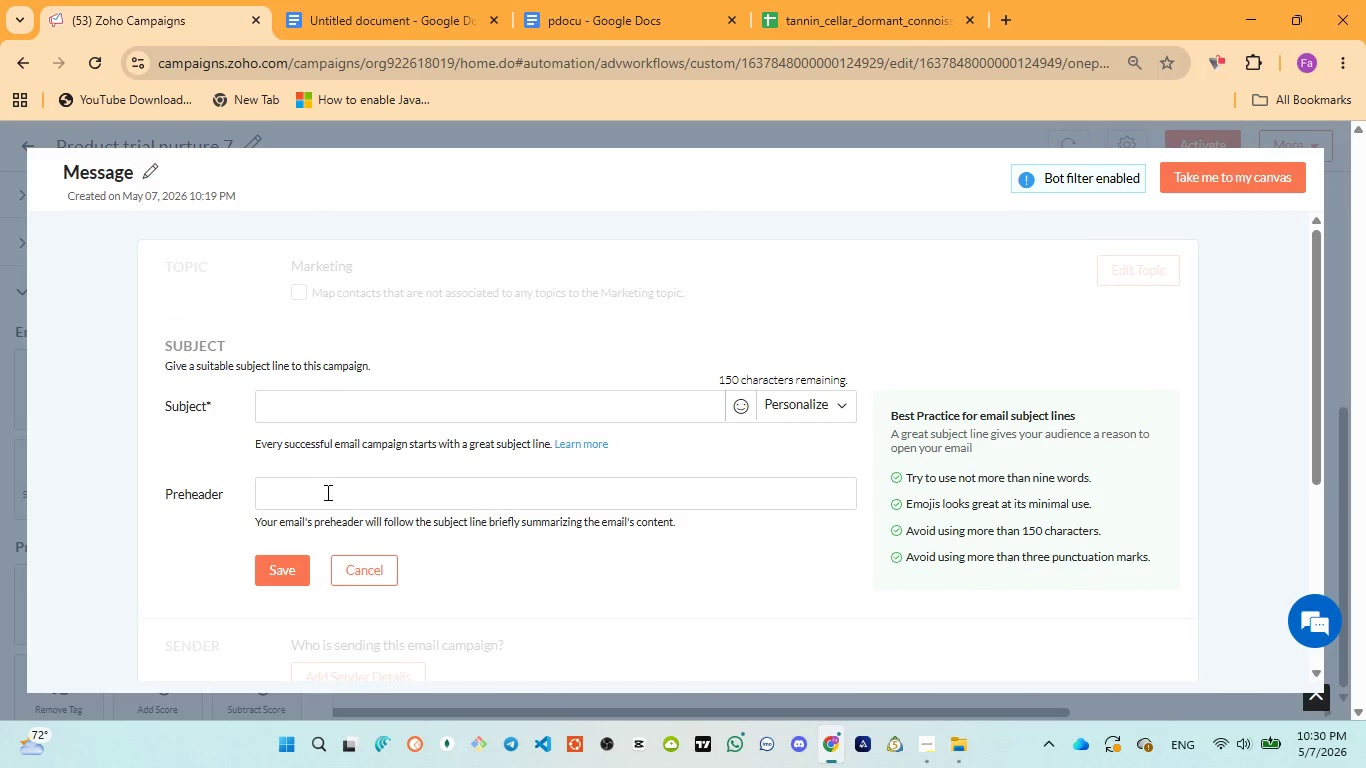 
left_click([326, 493])
 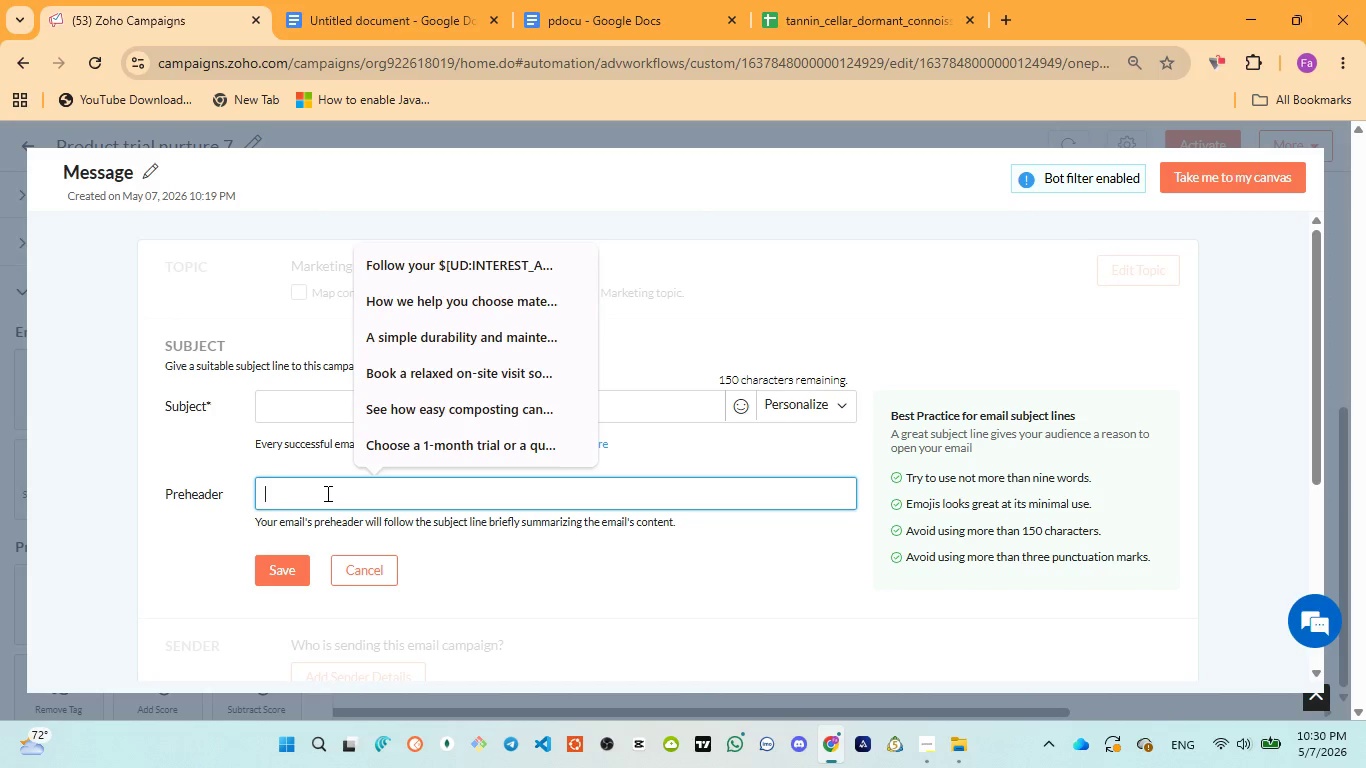 
key(Control+V)
 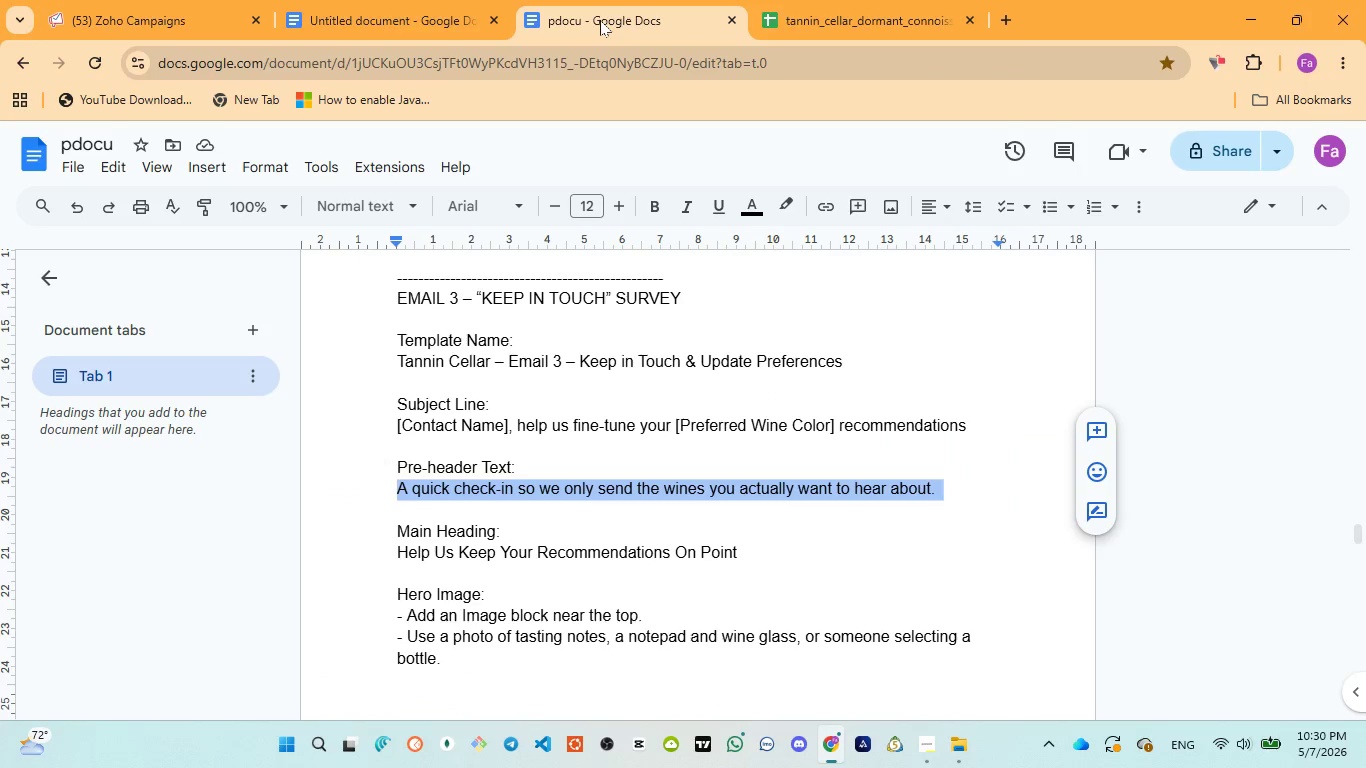 
wait(5.47)
 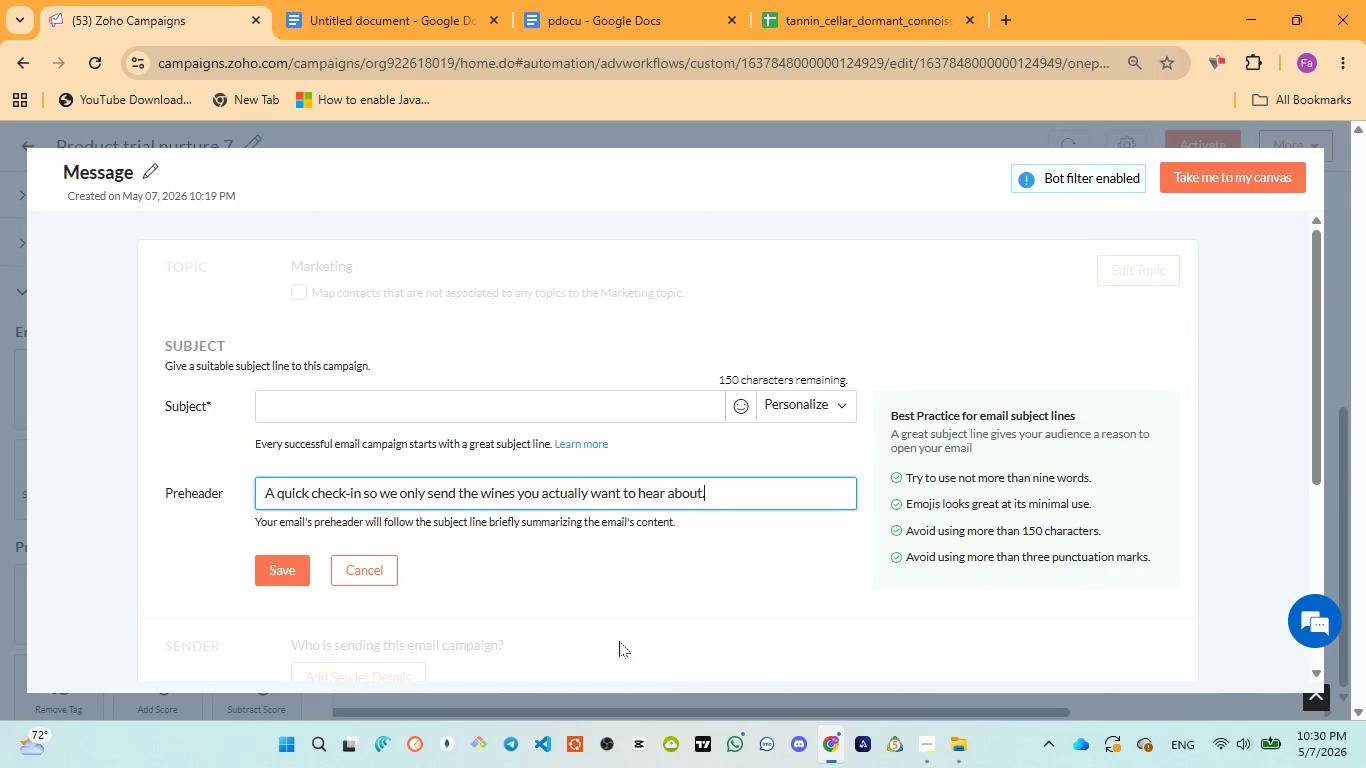 
left_click_drag(start_coordinate=[388, 436], to_coordinate=[969, 434])
 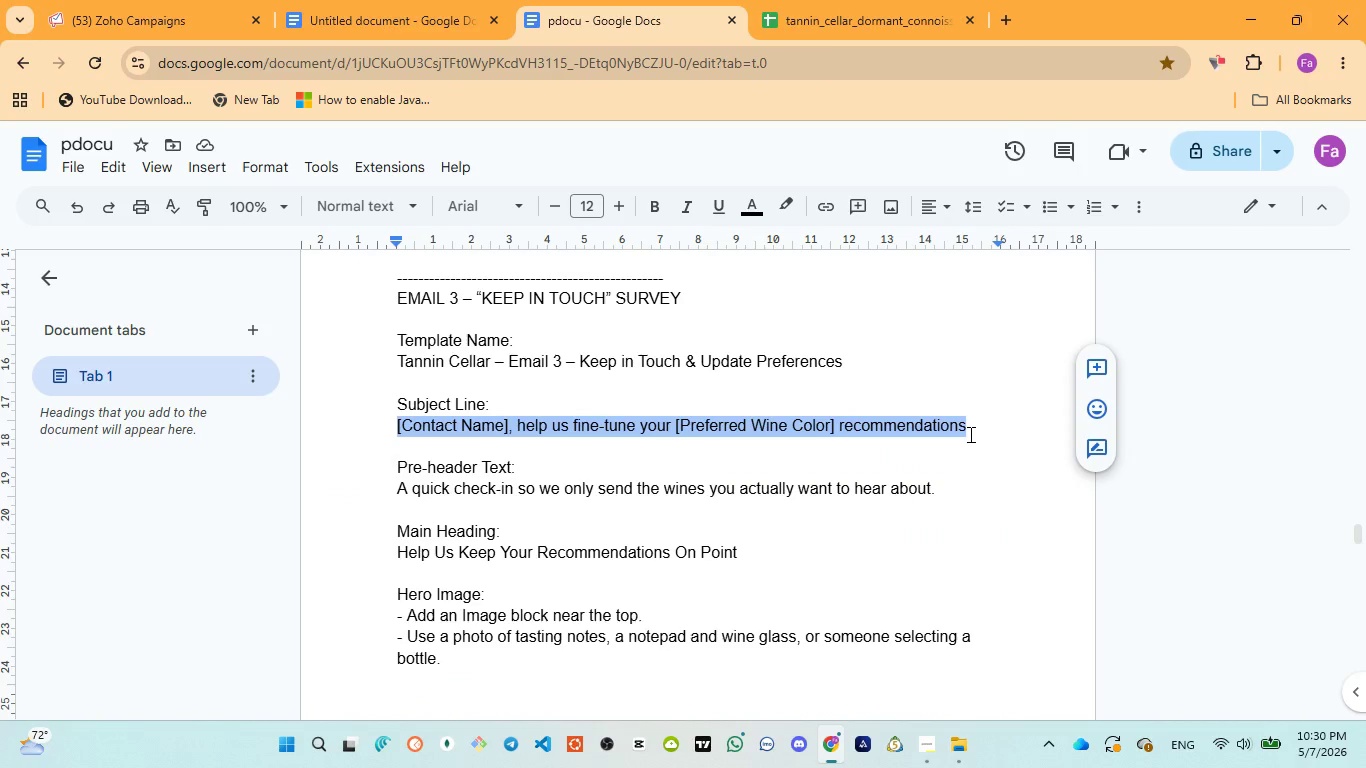 
key(Control+C)
 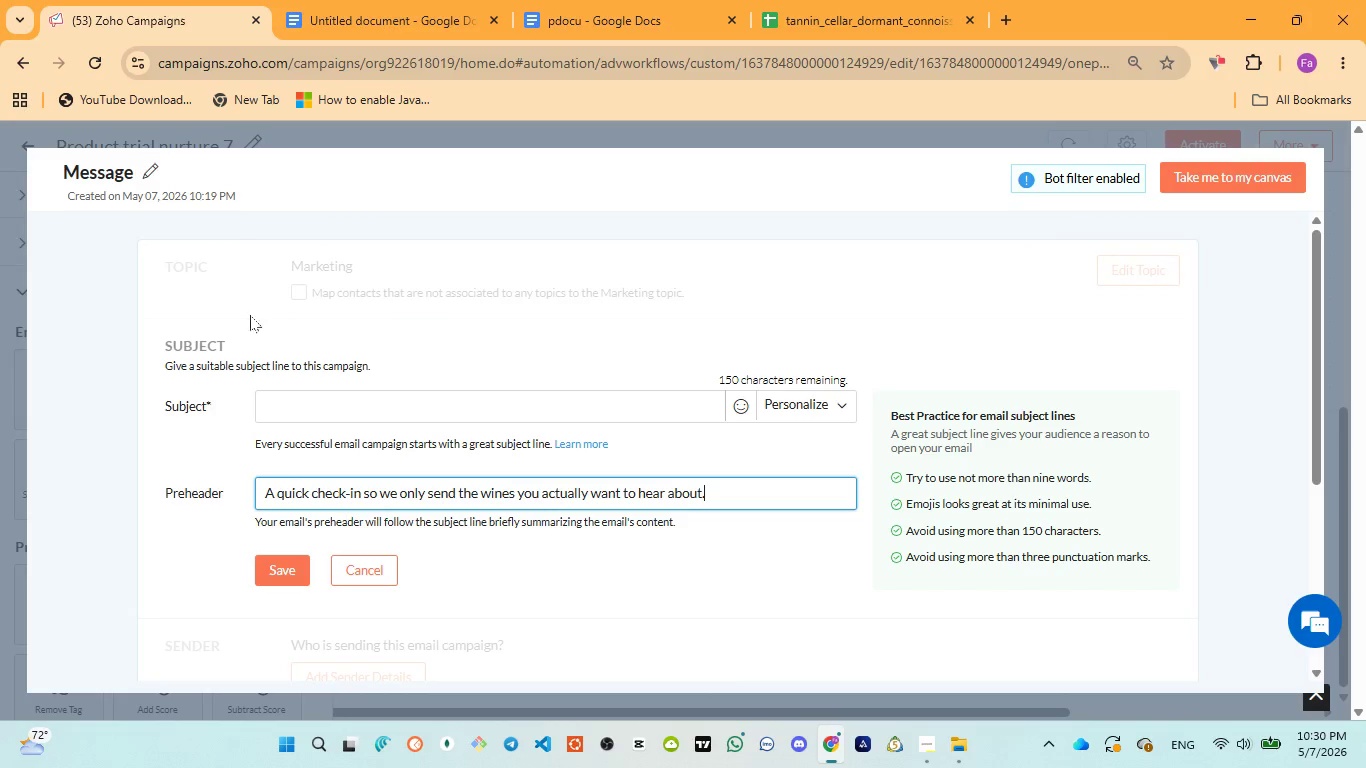 
left_click([292, 409])
 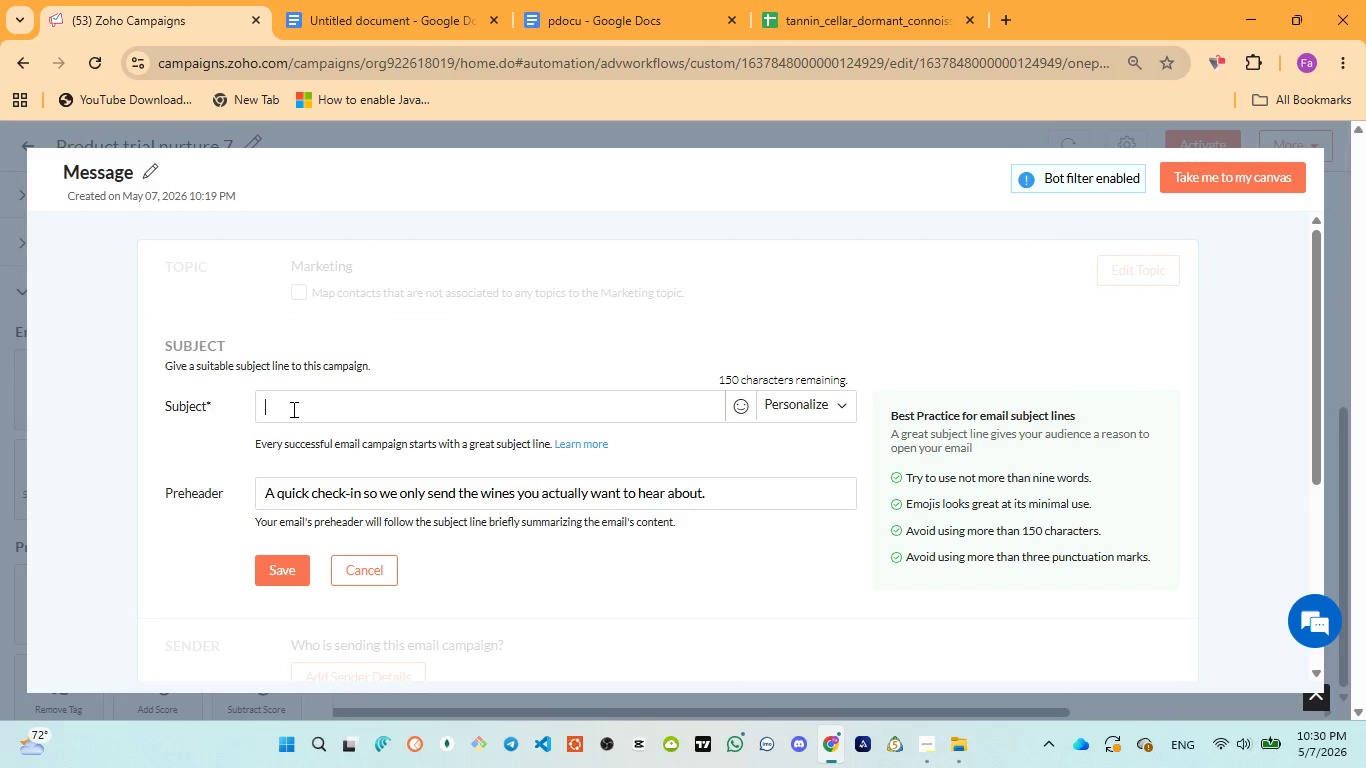 
key(Control+V)
 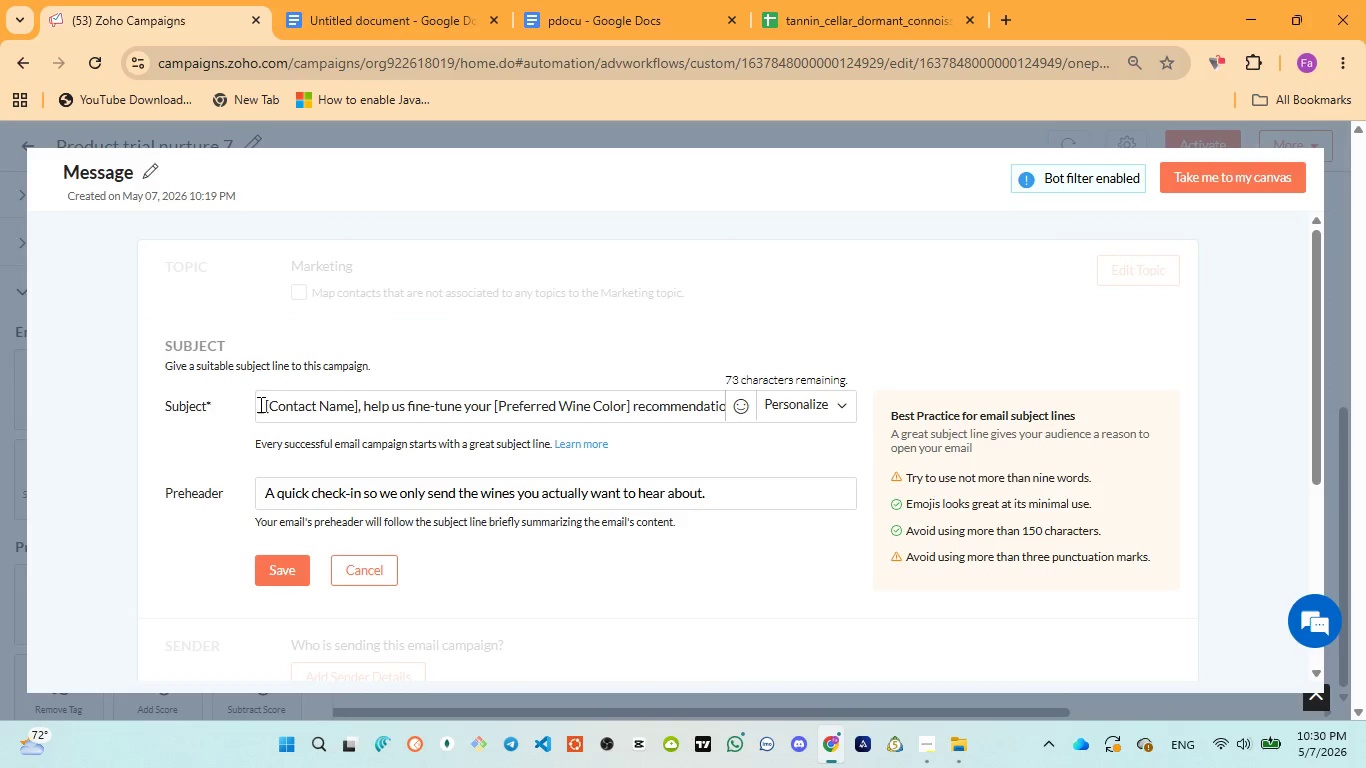 
left_click_drag(start_coordinate=[264, 401], to_coordinate=[357, 408])
 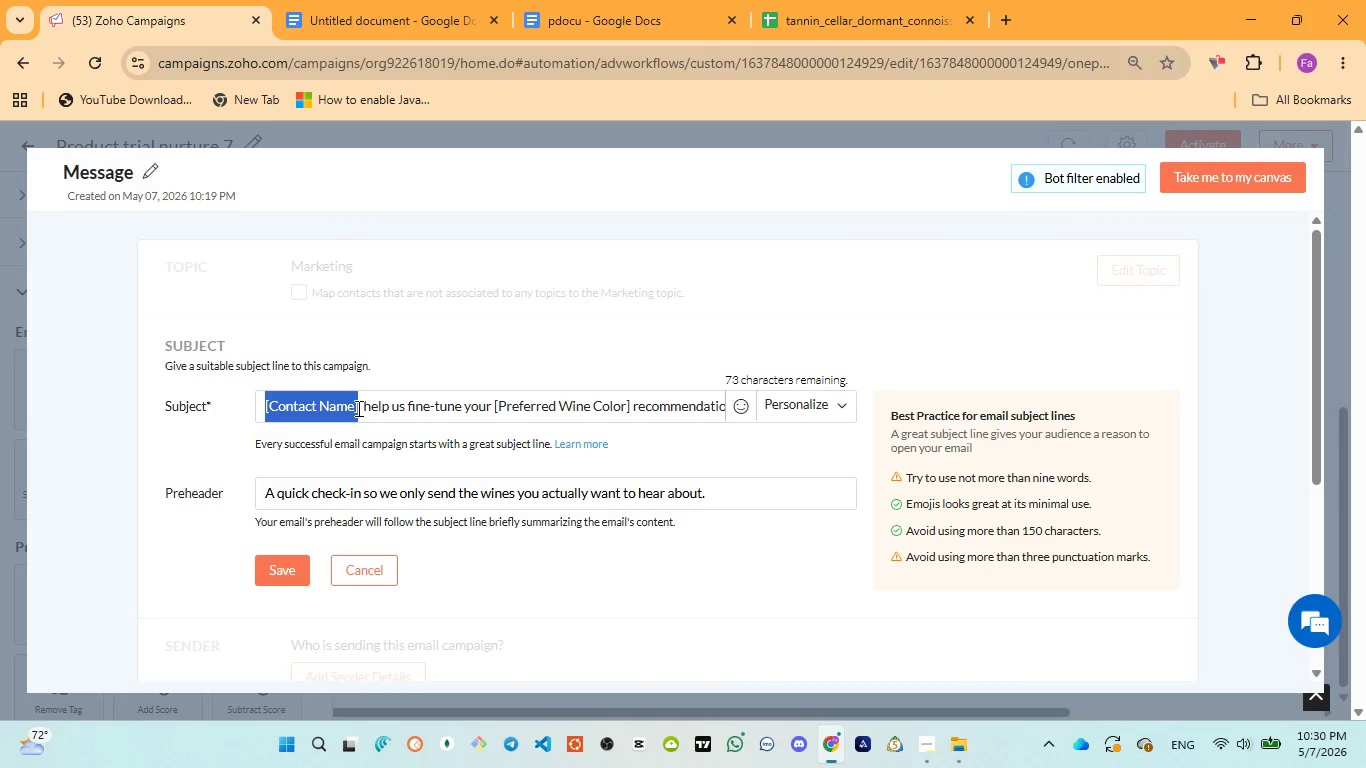 
key(Backspace)
 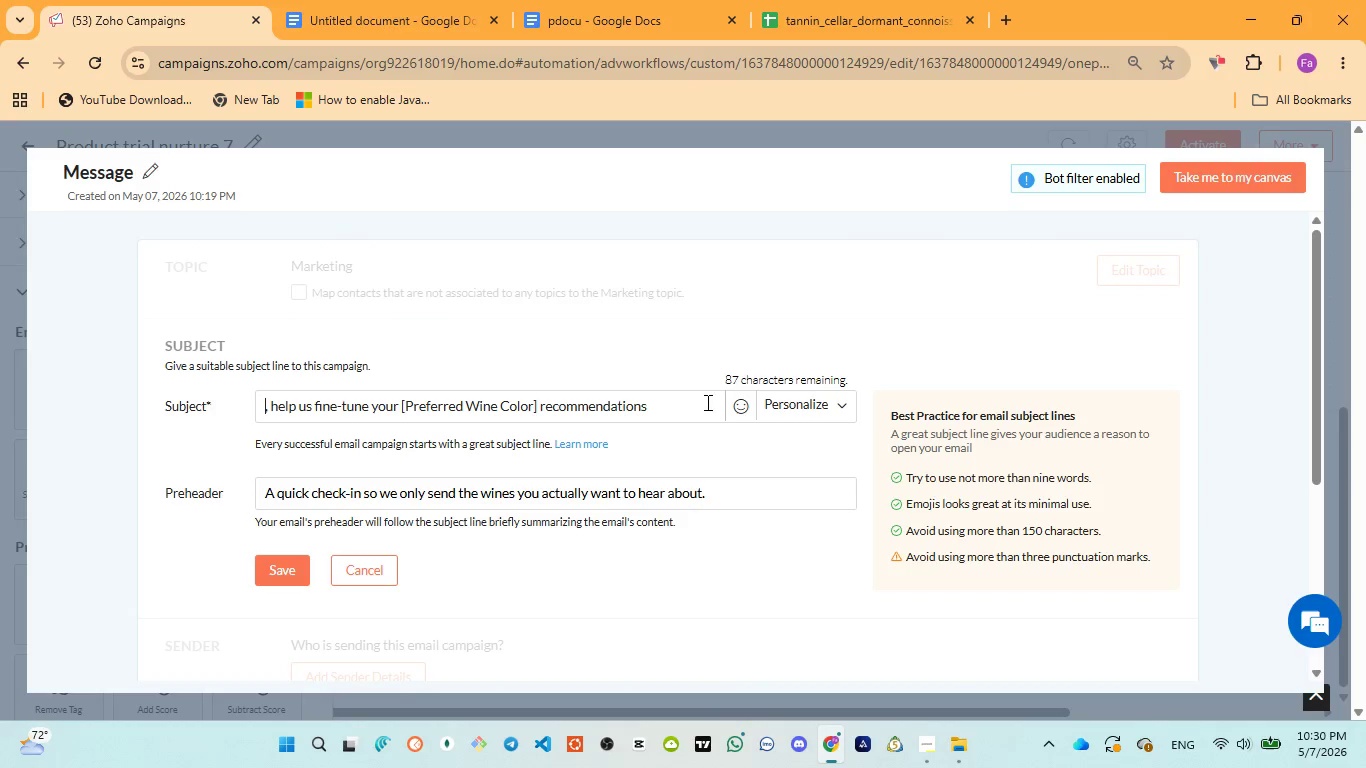 
left_click([793, 411])
 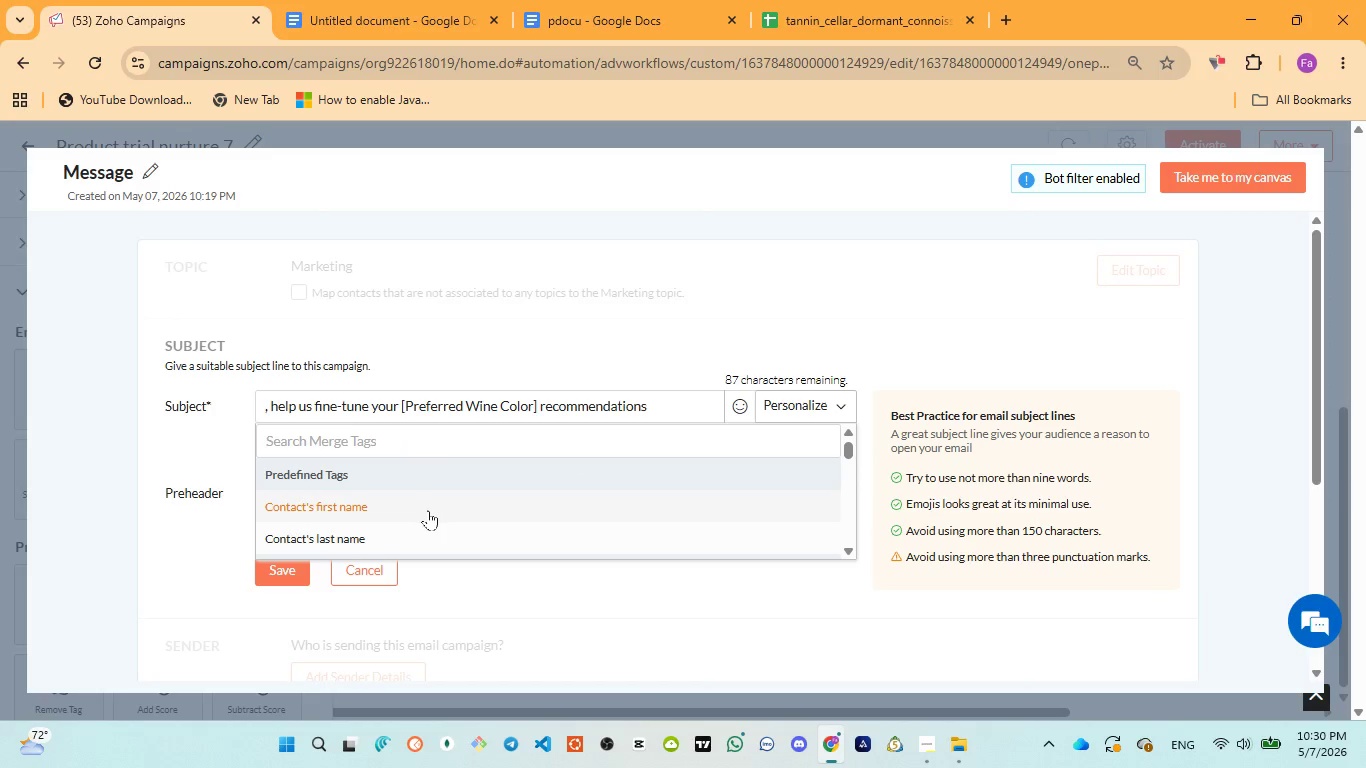 
scroll: coordinate [423, 513], scroll_direction: down, amount: 5.0
 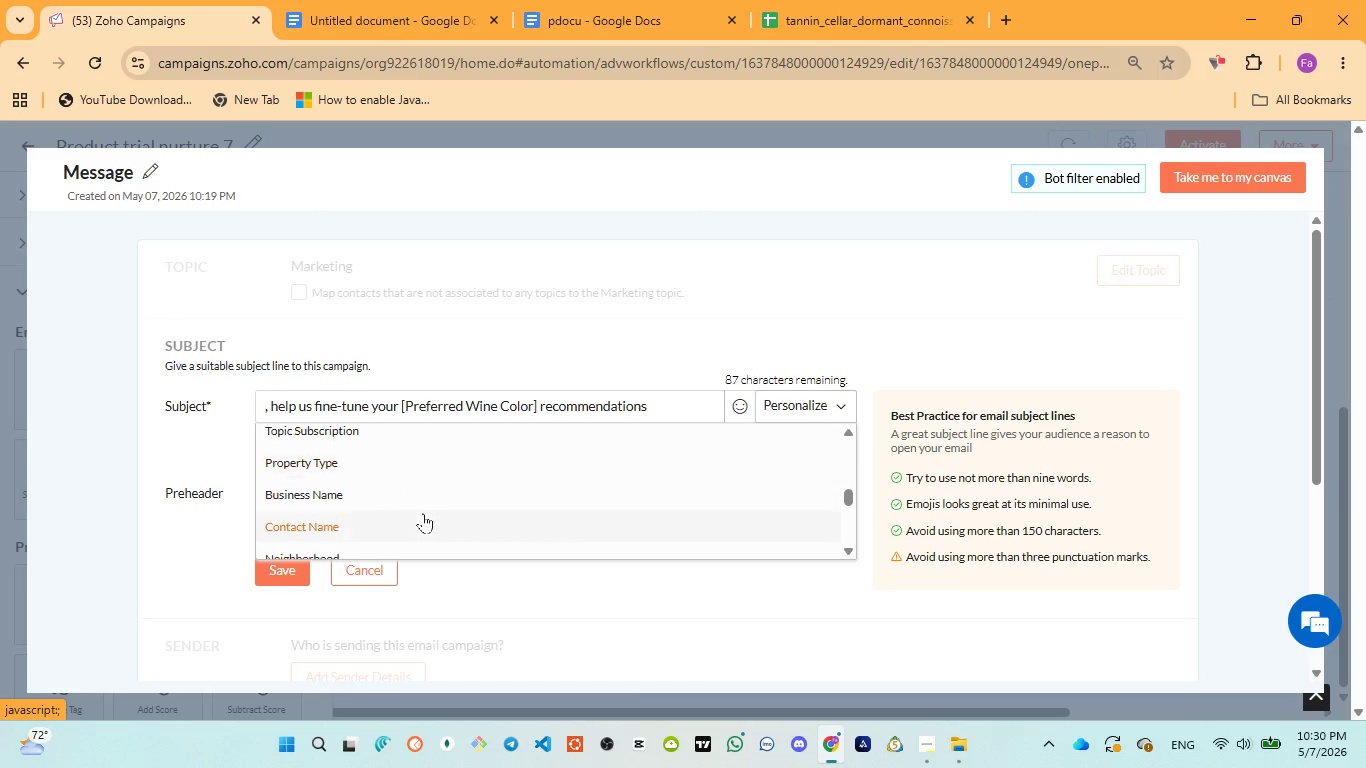 
left_click([382, 528])
 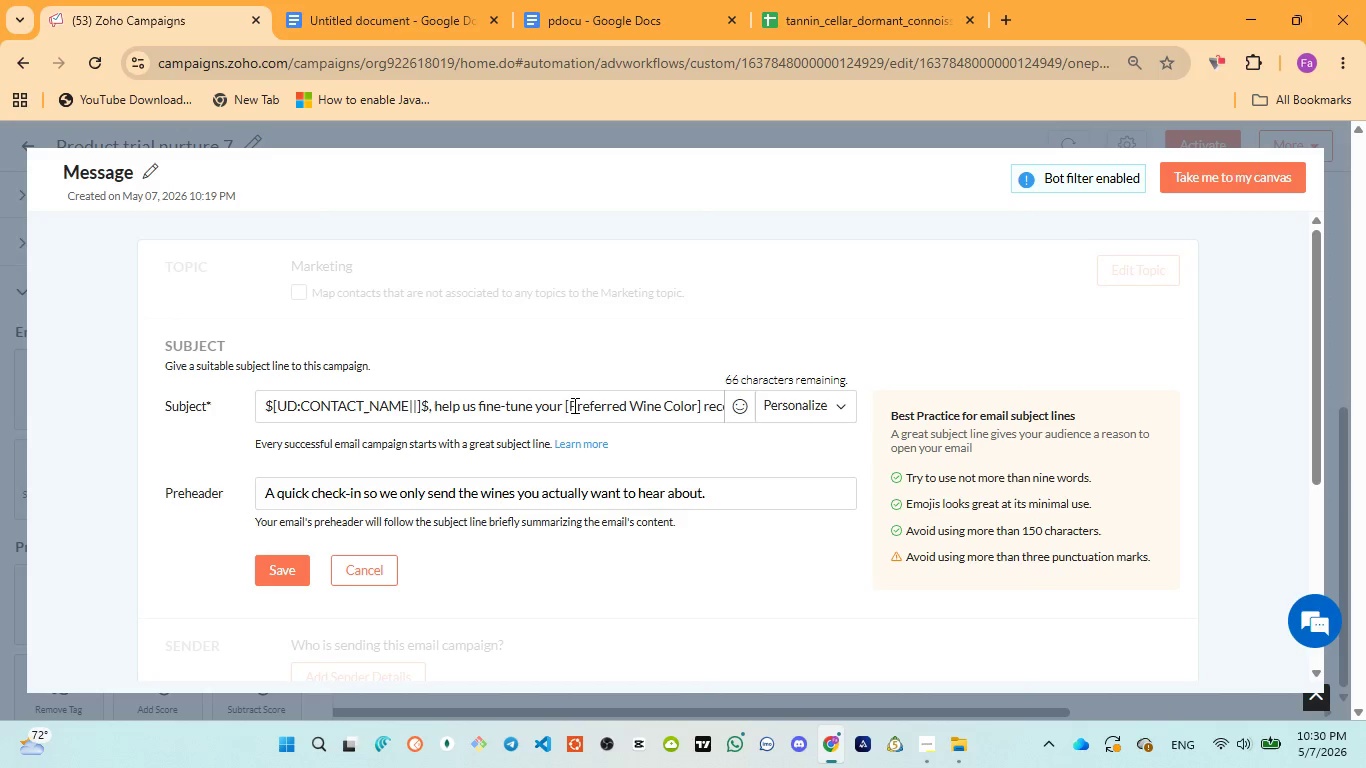 
left_click_drag(start_coordinate=[564, 404], to_coordinate=[700, 411])
 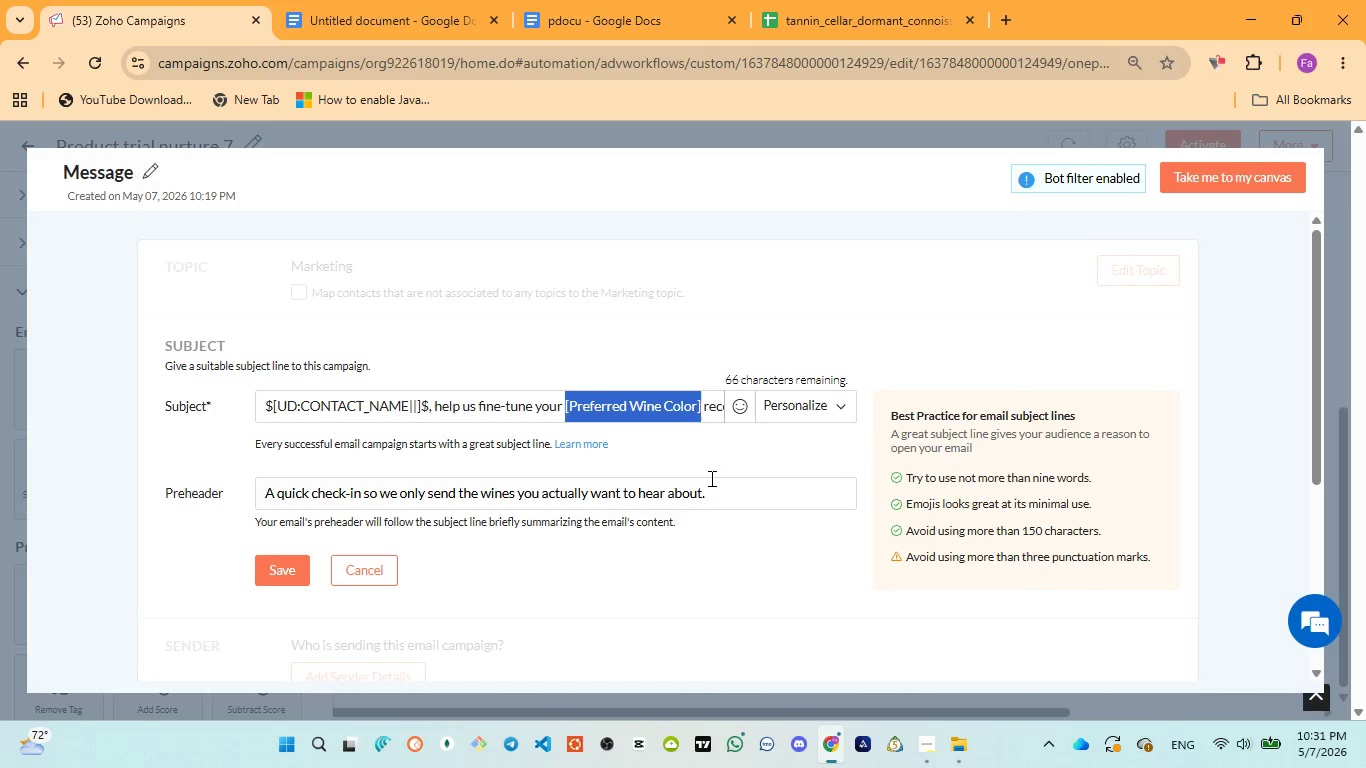 
key(Backspace)
 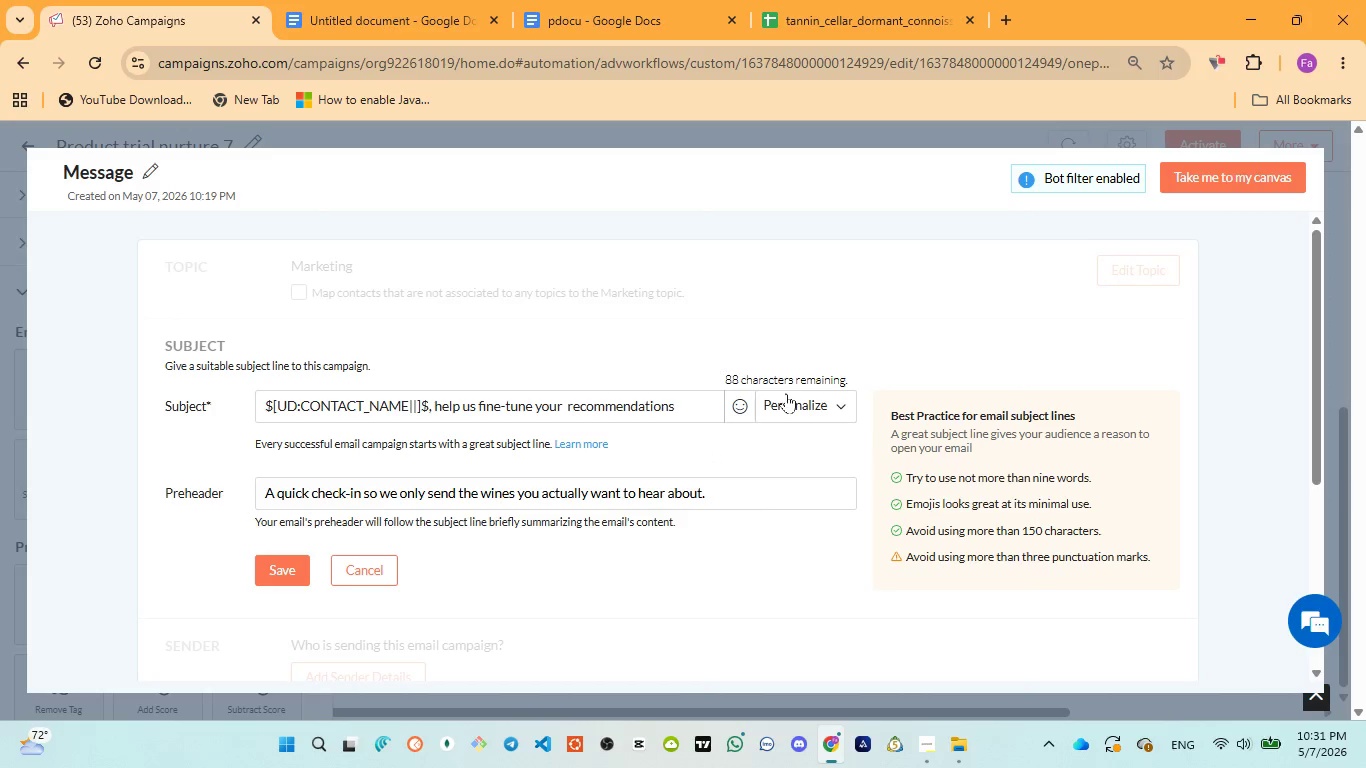 
left_click([787, 398])
 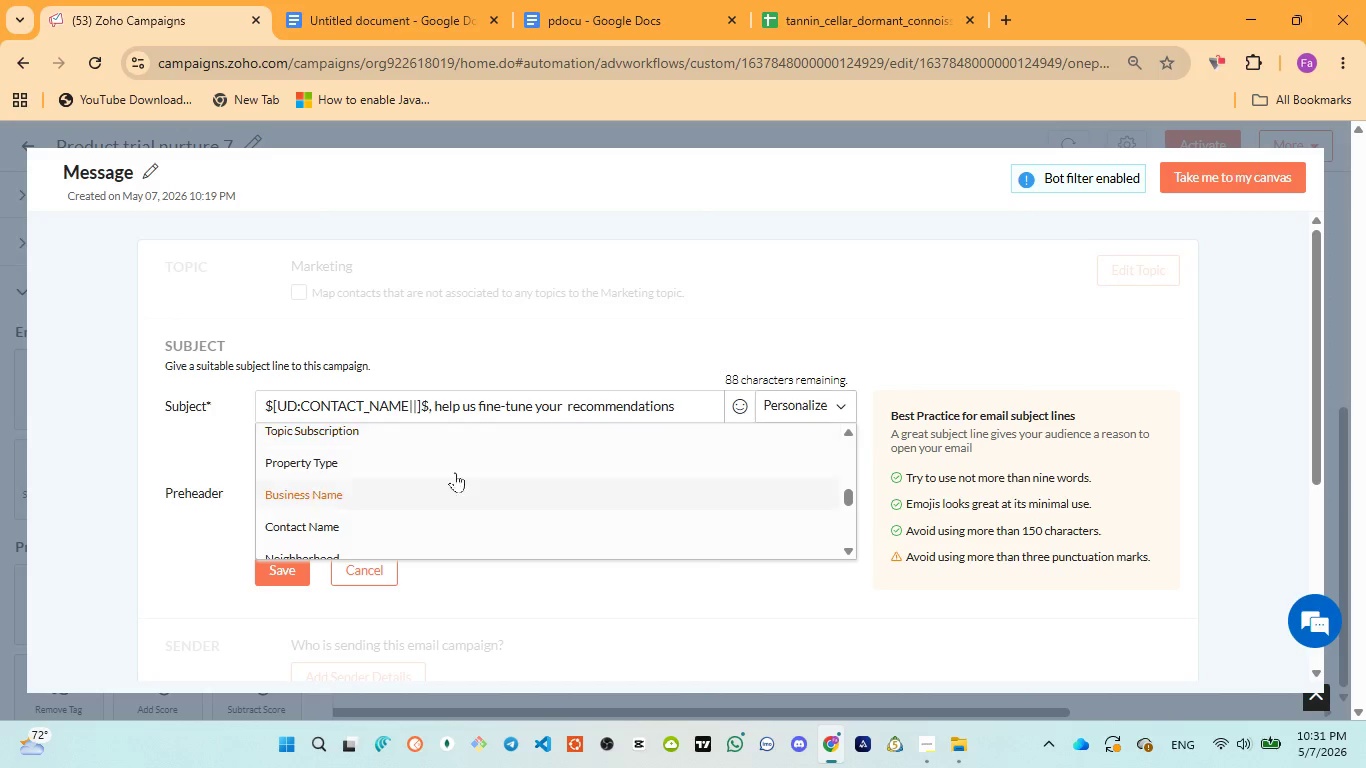 
scroll: coordinate [434, 472], scroll_direction: down, amount: 23.0
 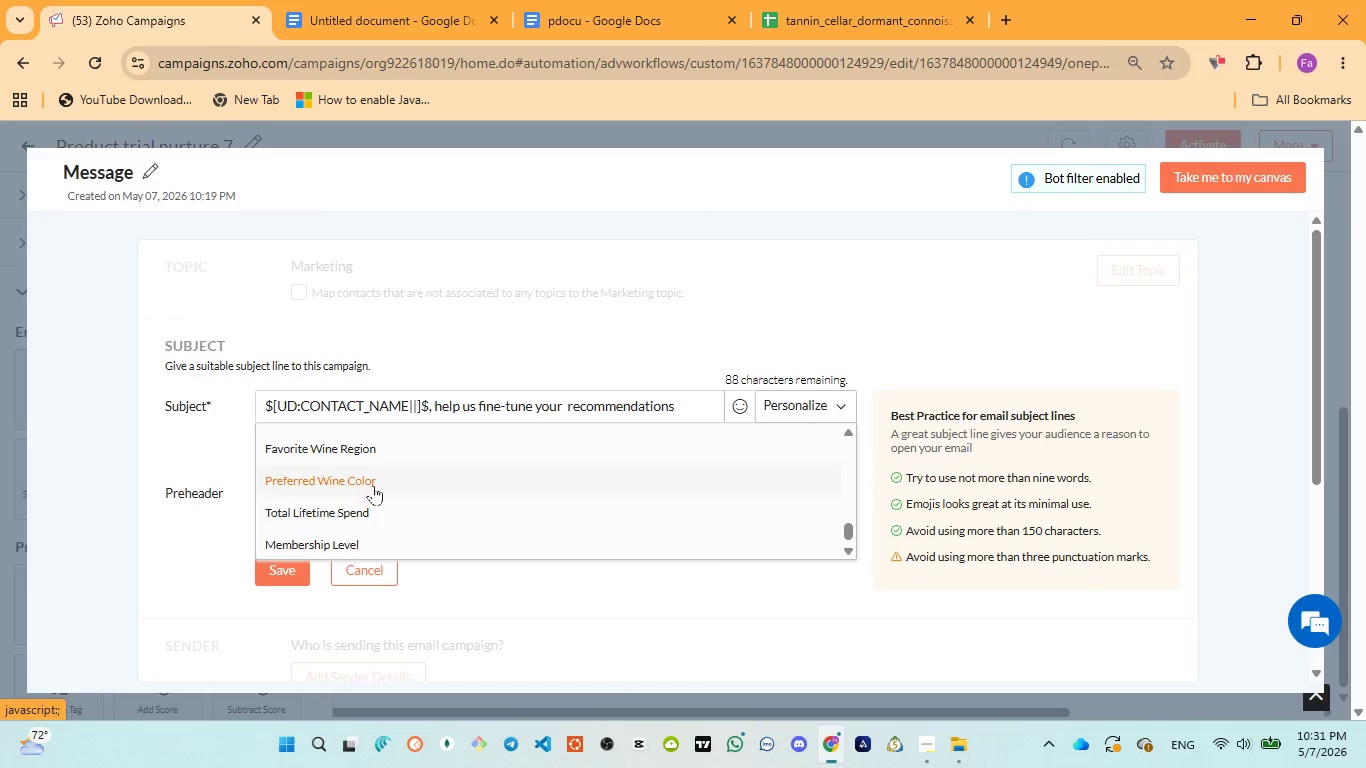 
left_click([372, 484])
 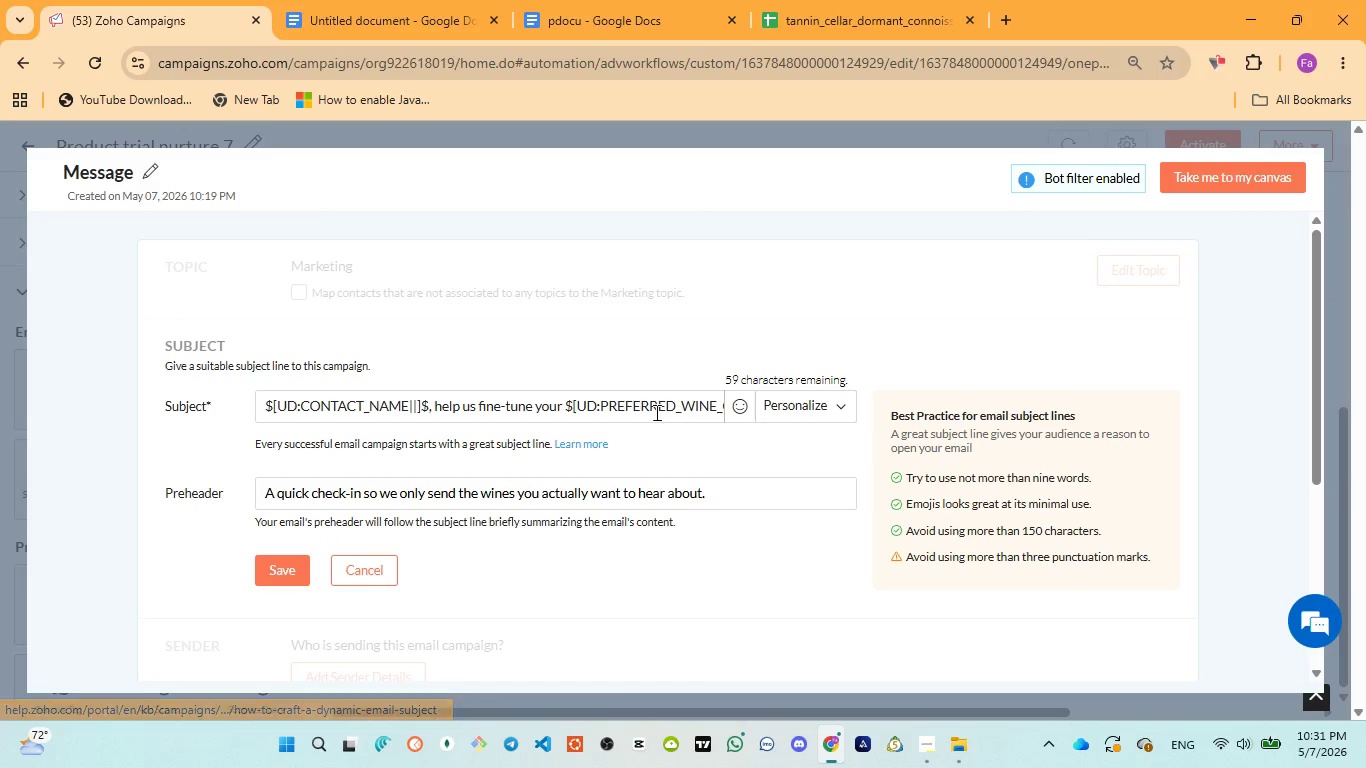 
left_click([693, 405])
 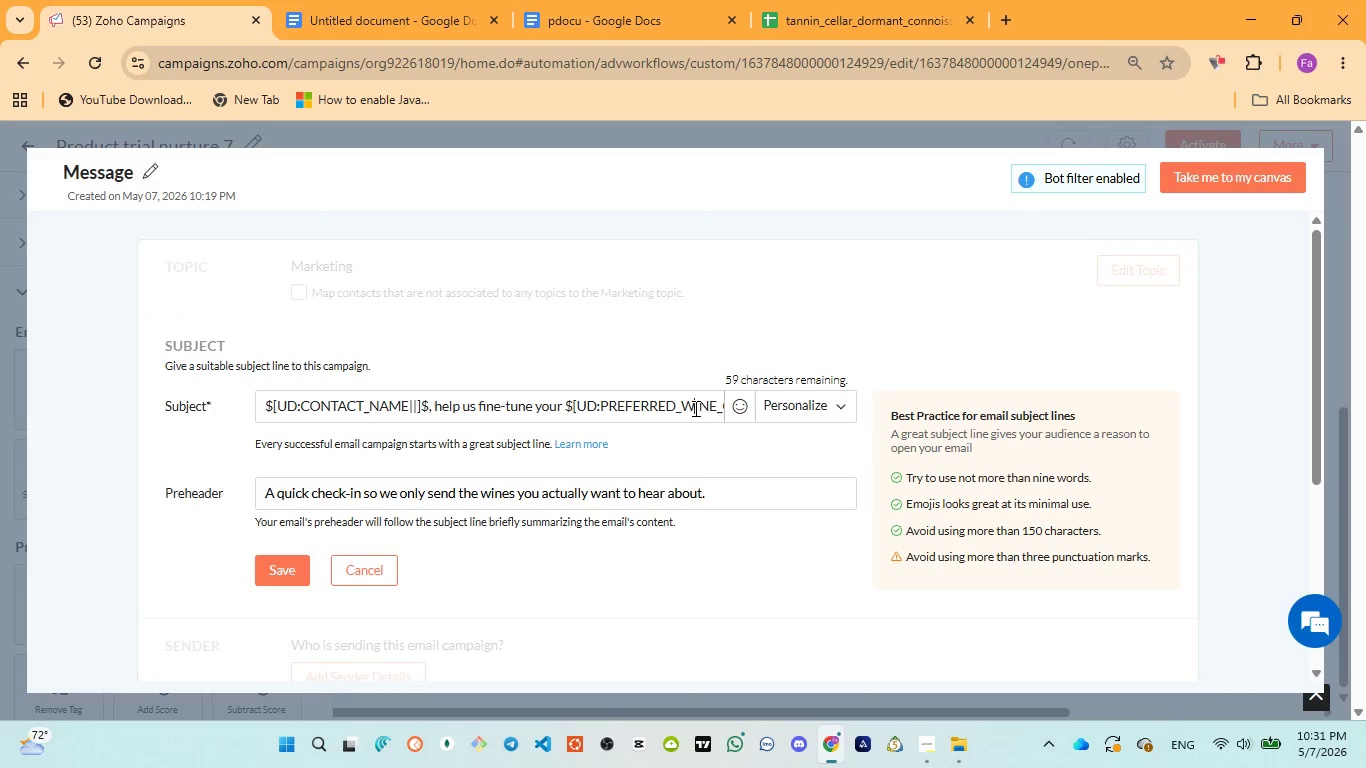 
hold_key(key=ArrowRight, duration=1.5)
 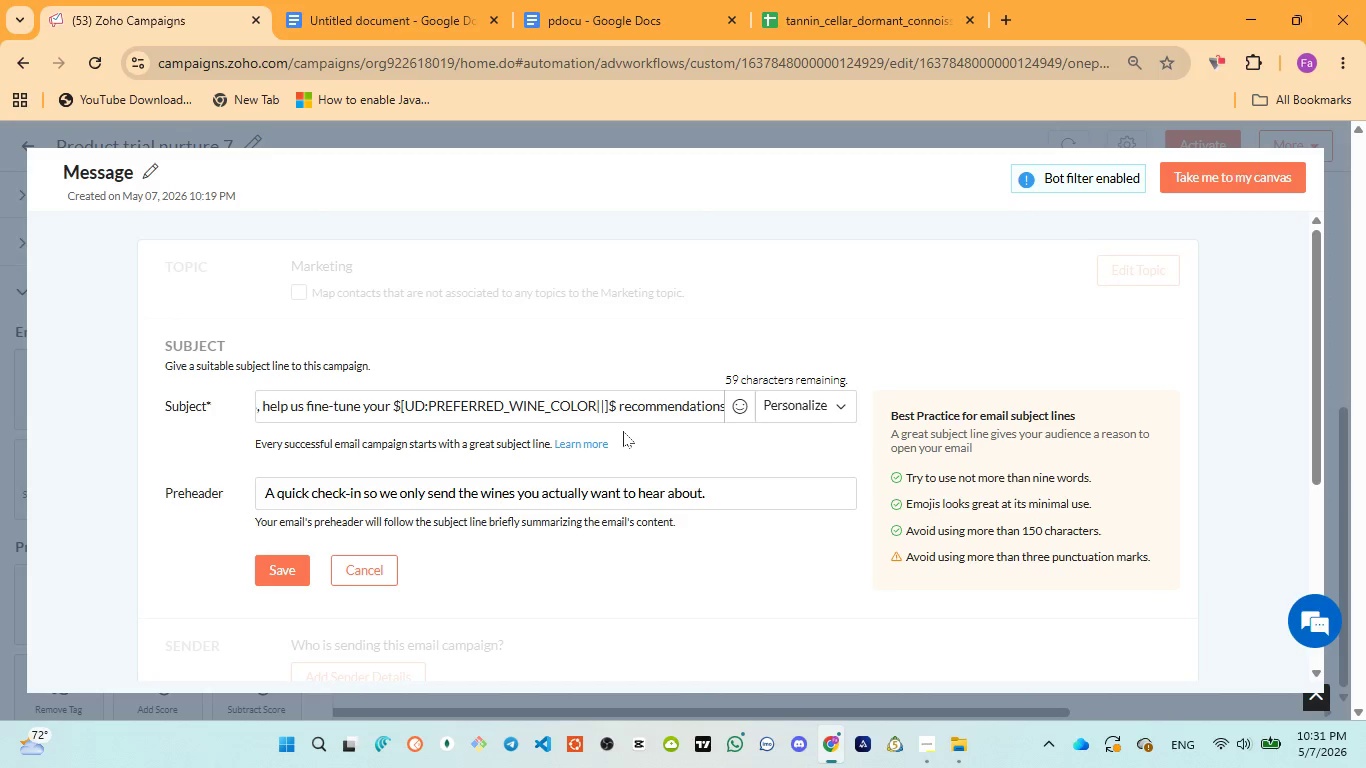 
hold_key(key=ArrowRight, duration=0.53)
 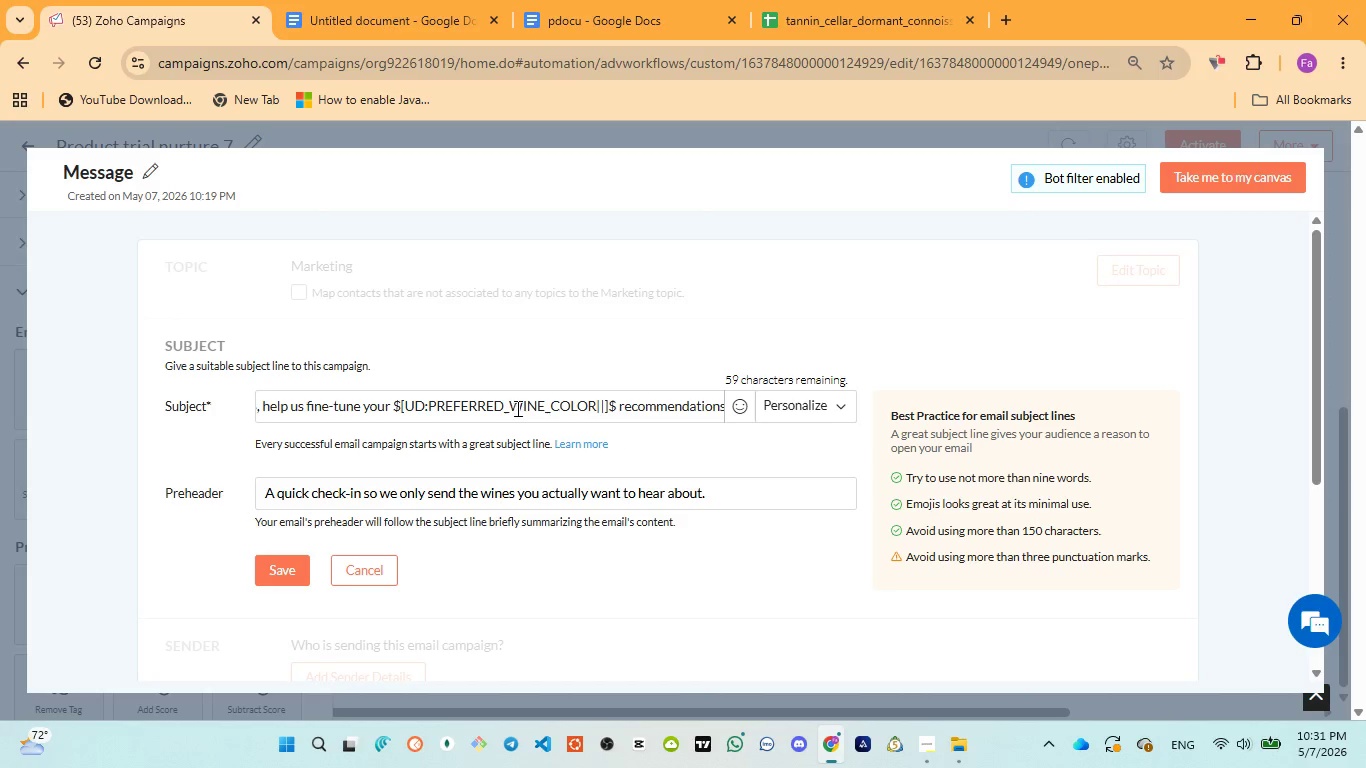 
left_click([535, 0])
 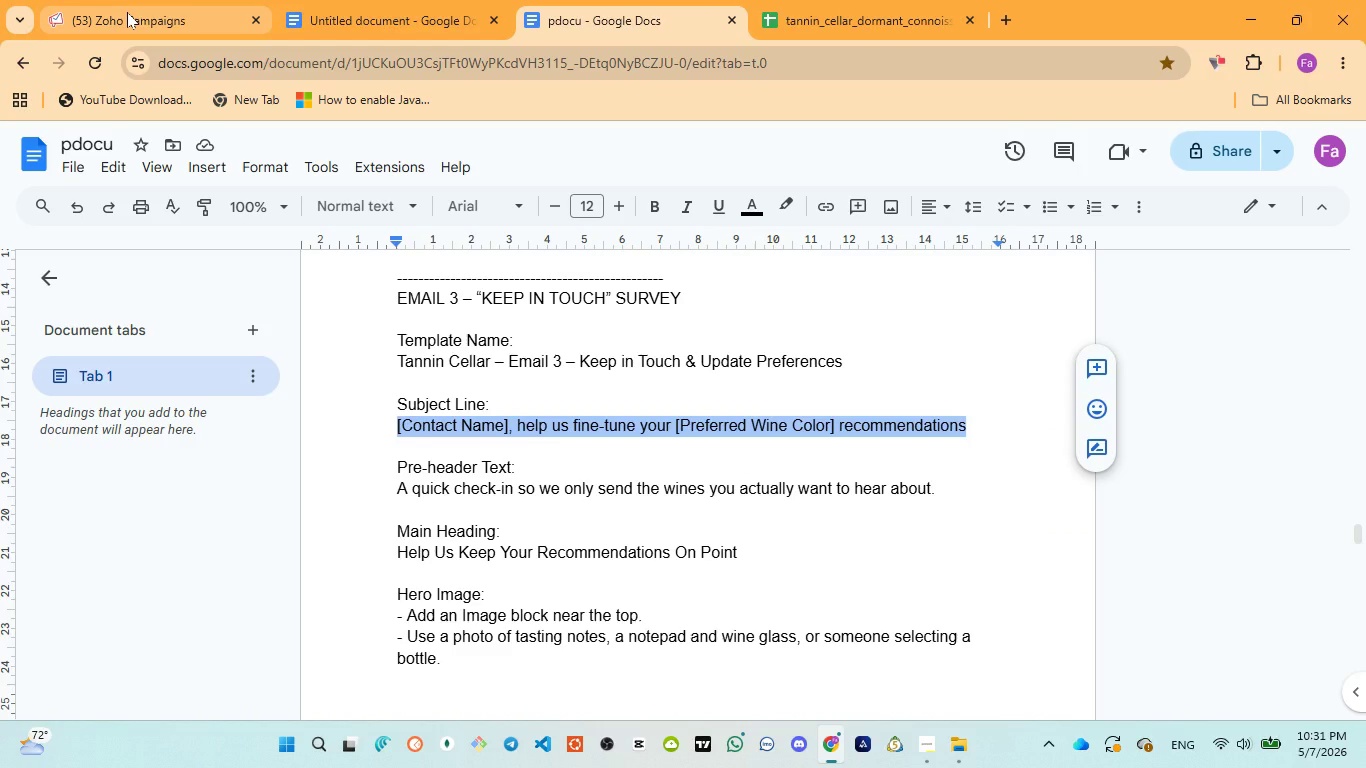 
wait(6.53)
 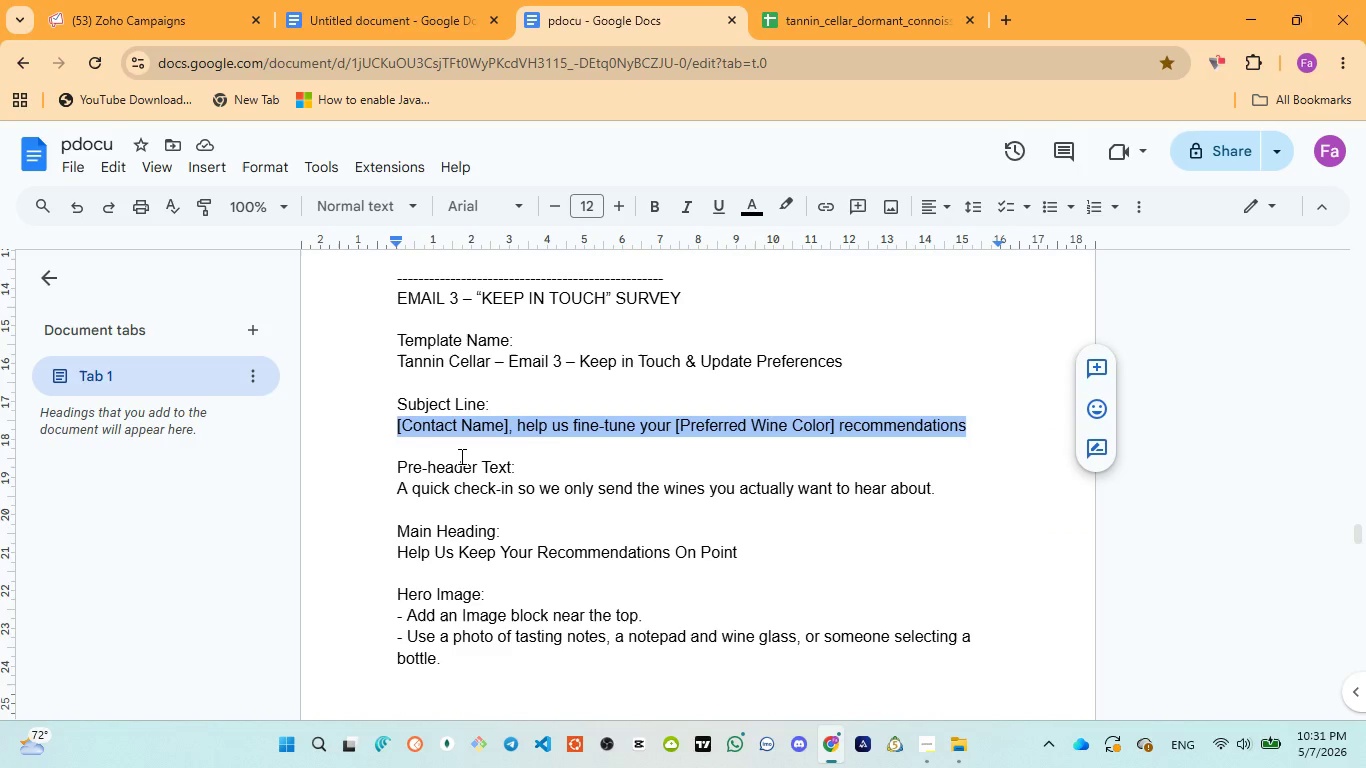 
left_click([127, 12])
 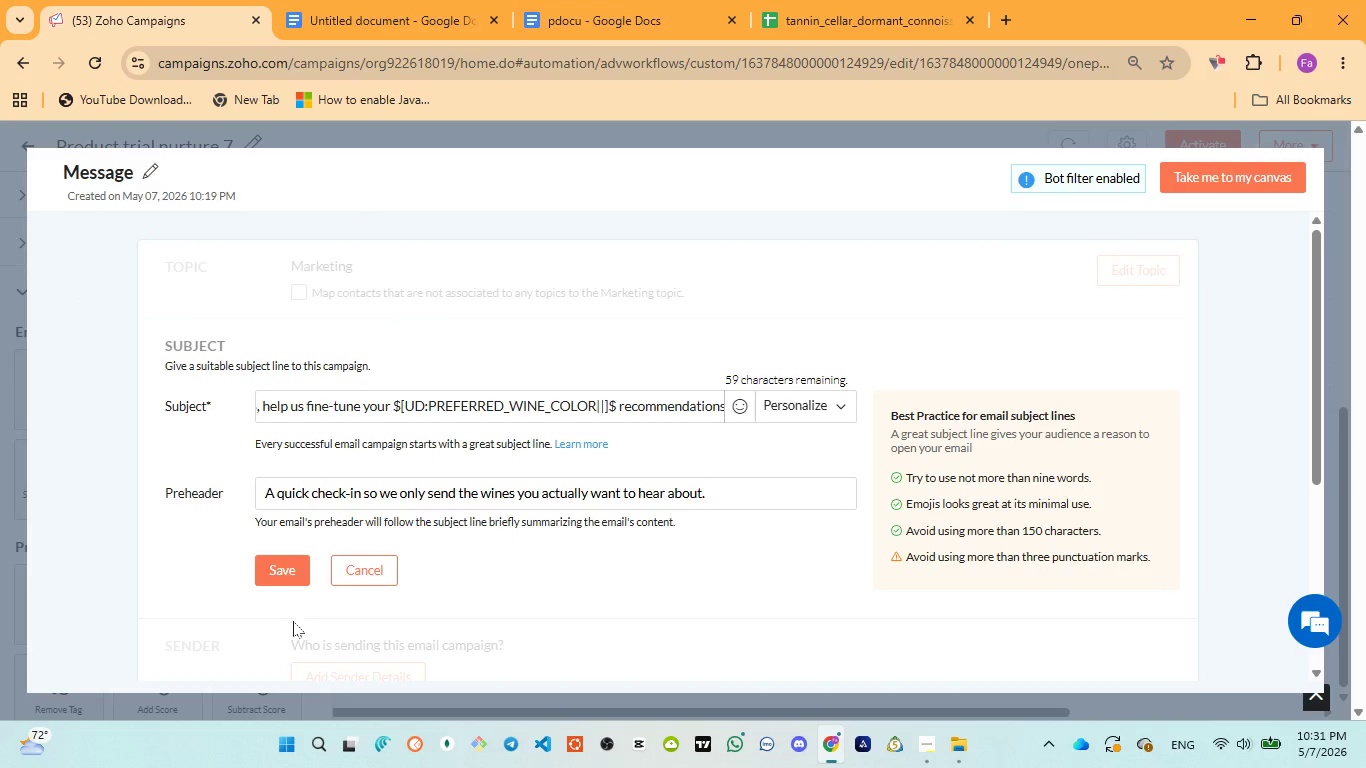 
left_click([270, 565])
 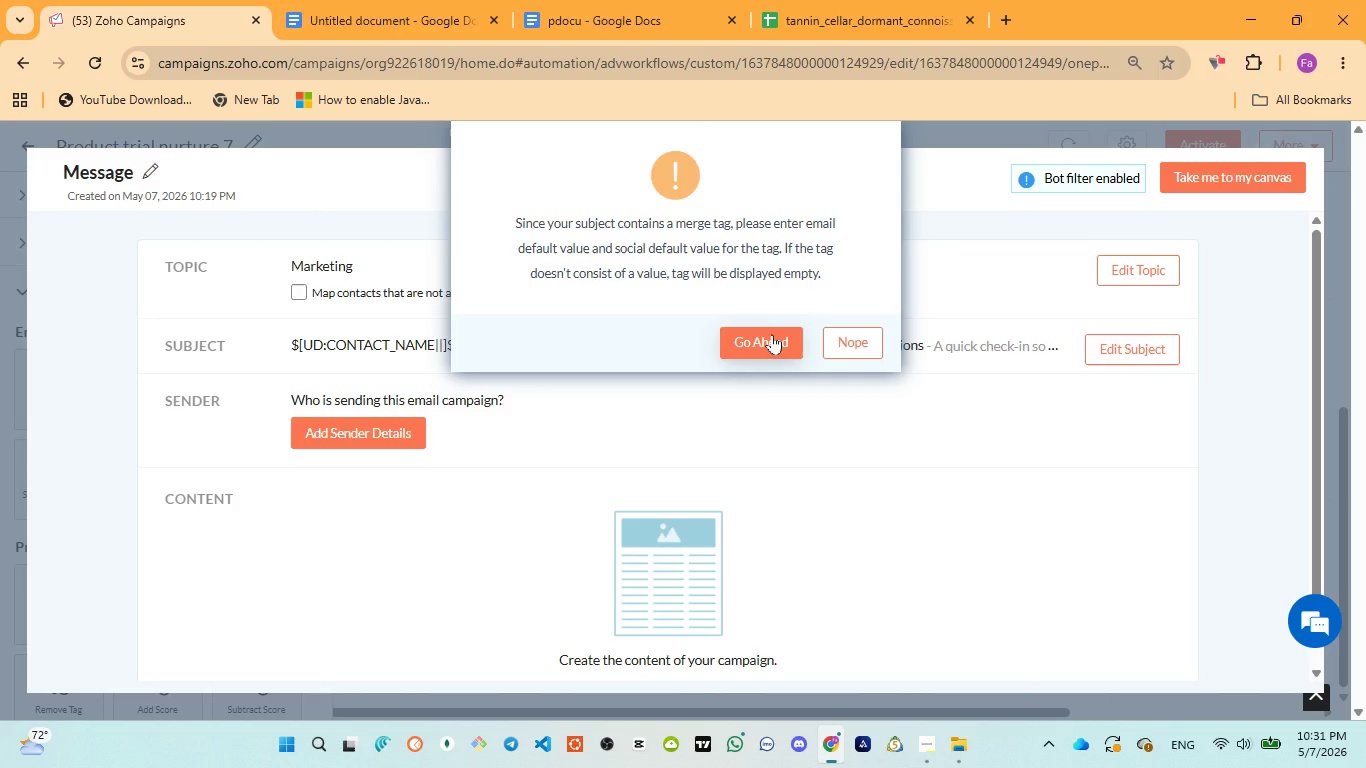 
scroll: coordinate [700, 591], scroll_direction: down, amount: 4.0
 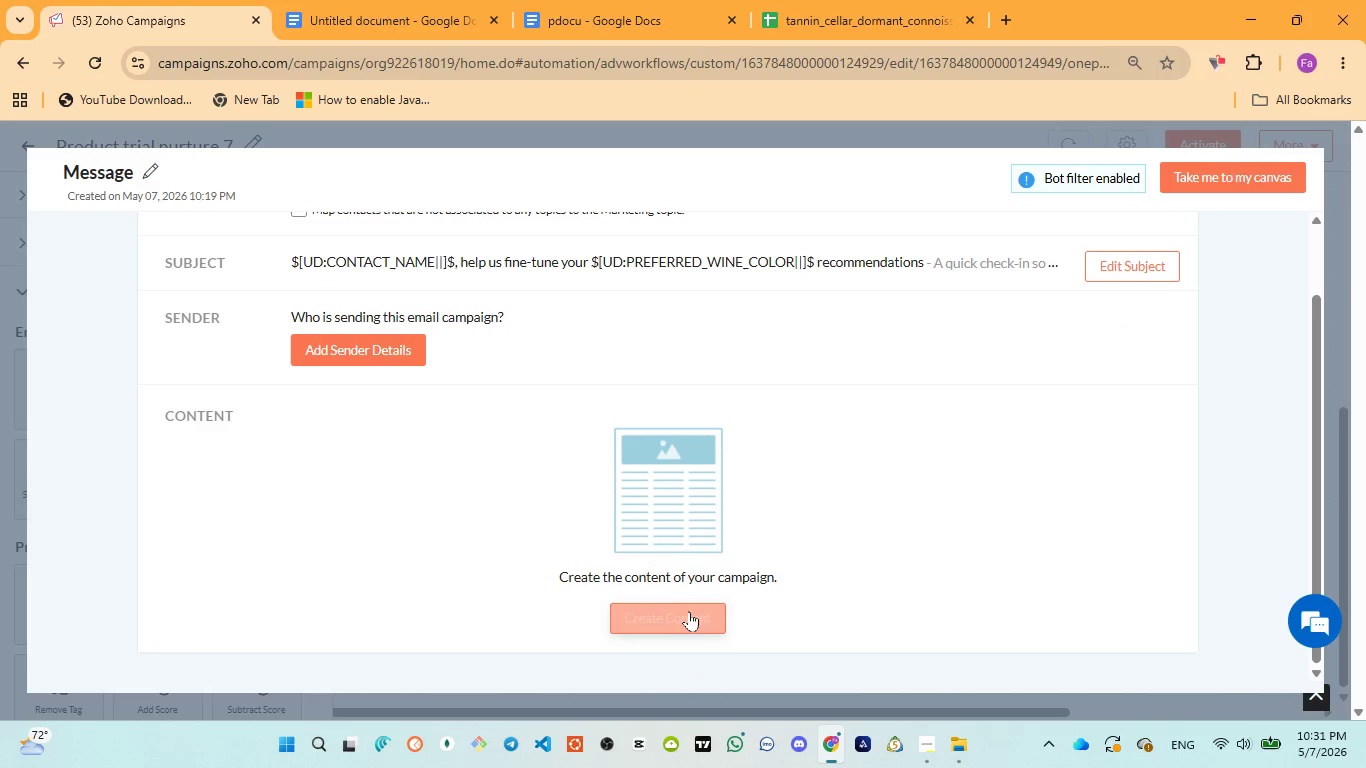 
left_click([688, 612])
 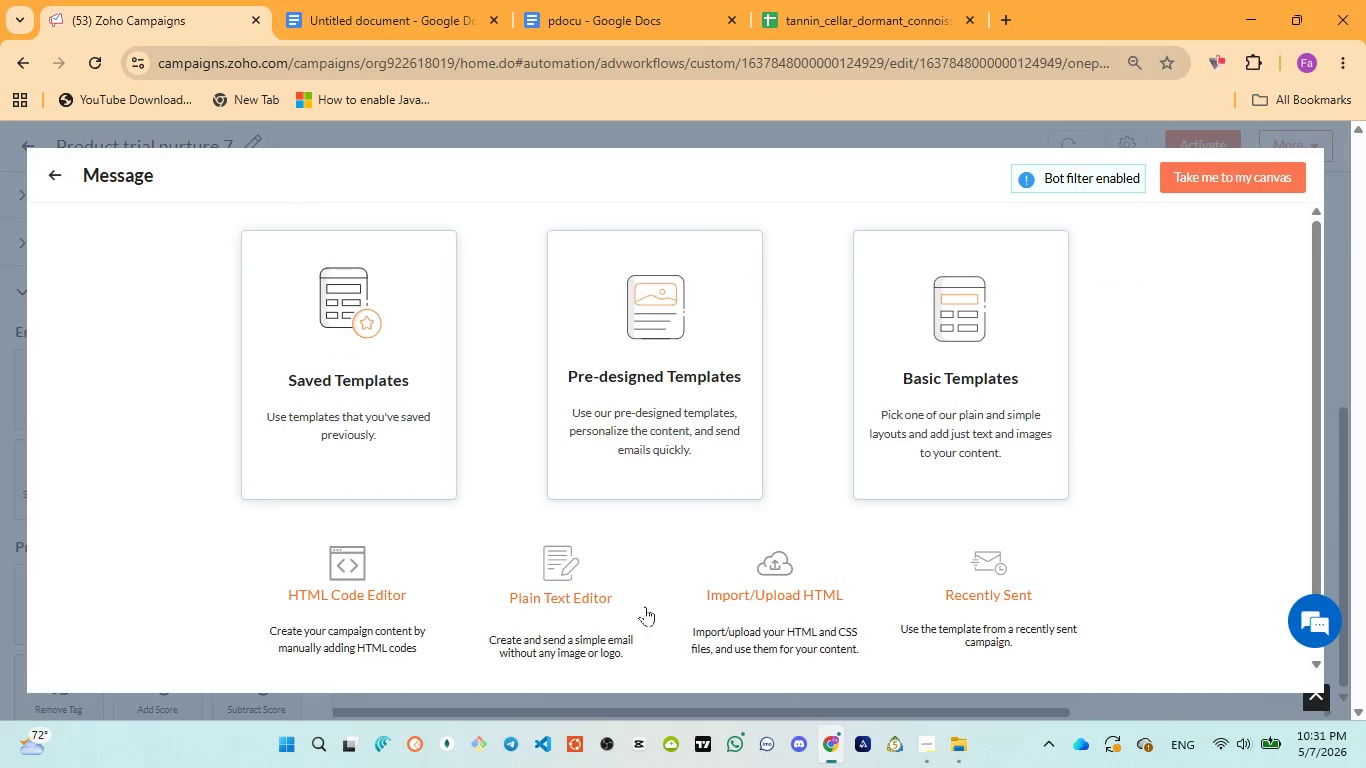 
left_click([438, 397])
 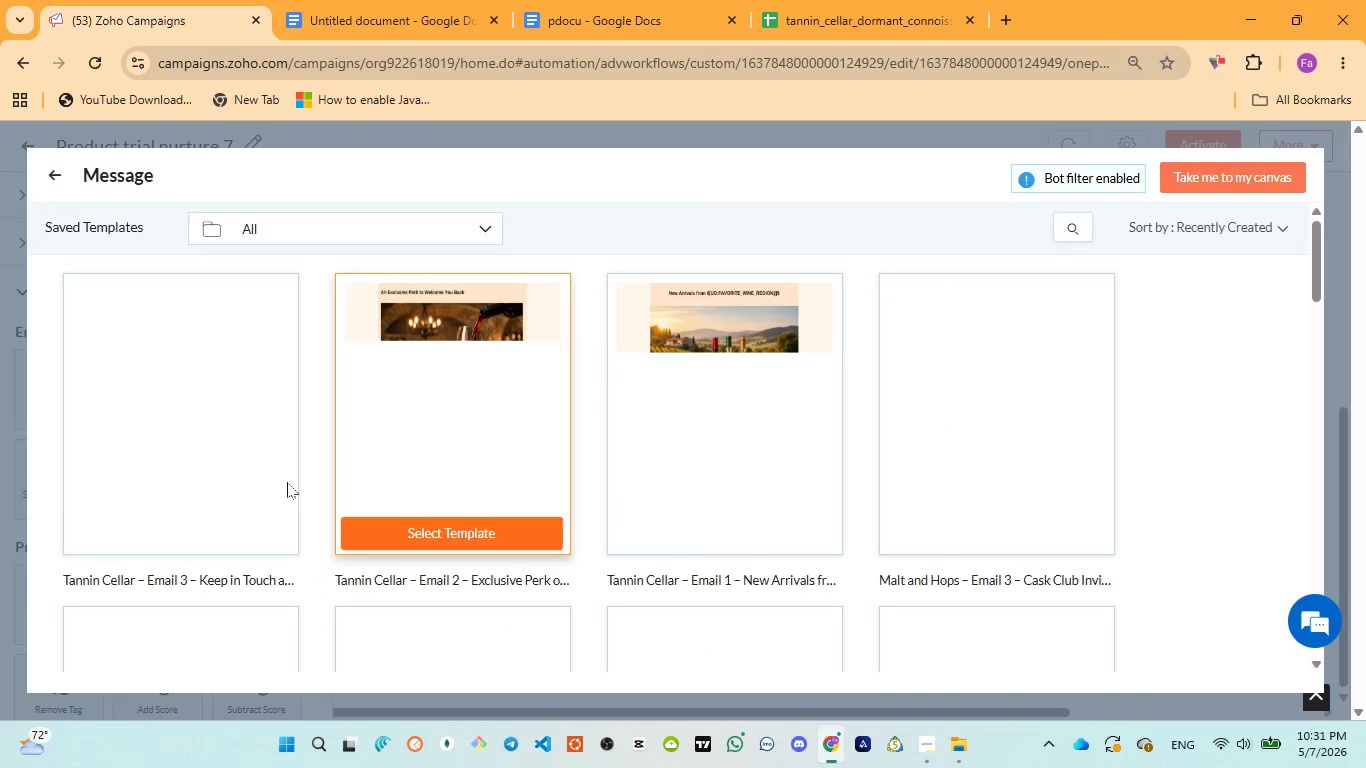 
left_click([179, 535])
 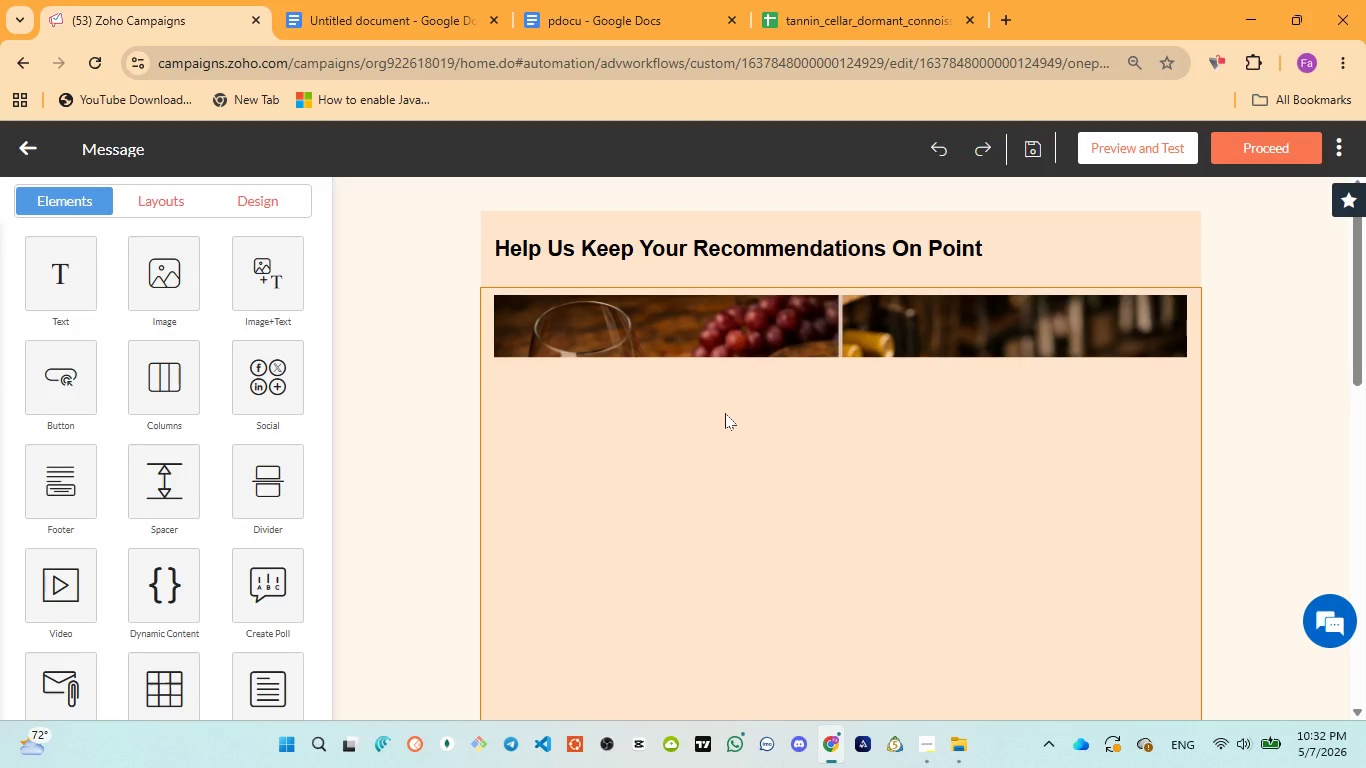 
wait(38.8)
 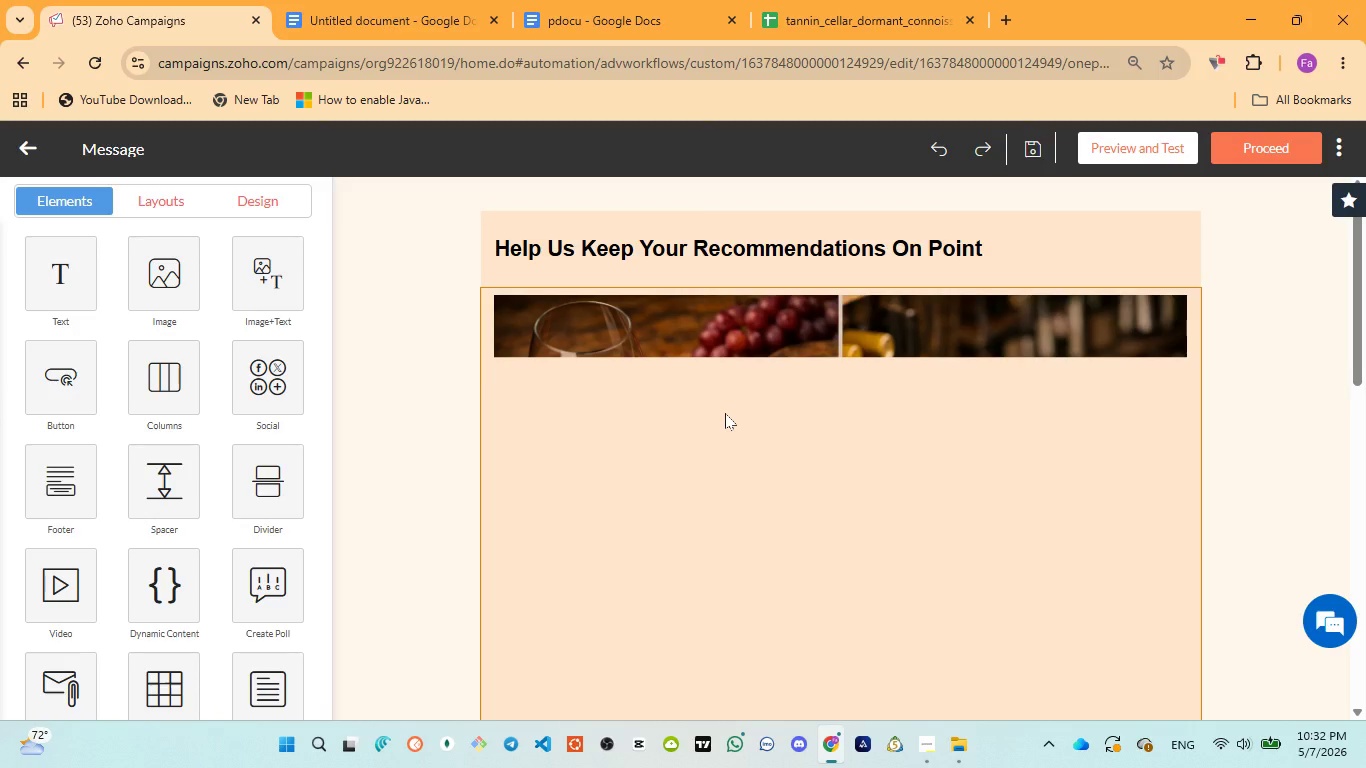 
scroll: coordinate [747, 374], scroll_direction: down, amount: 5.0
 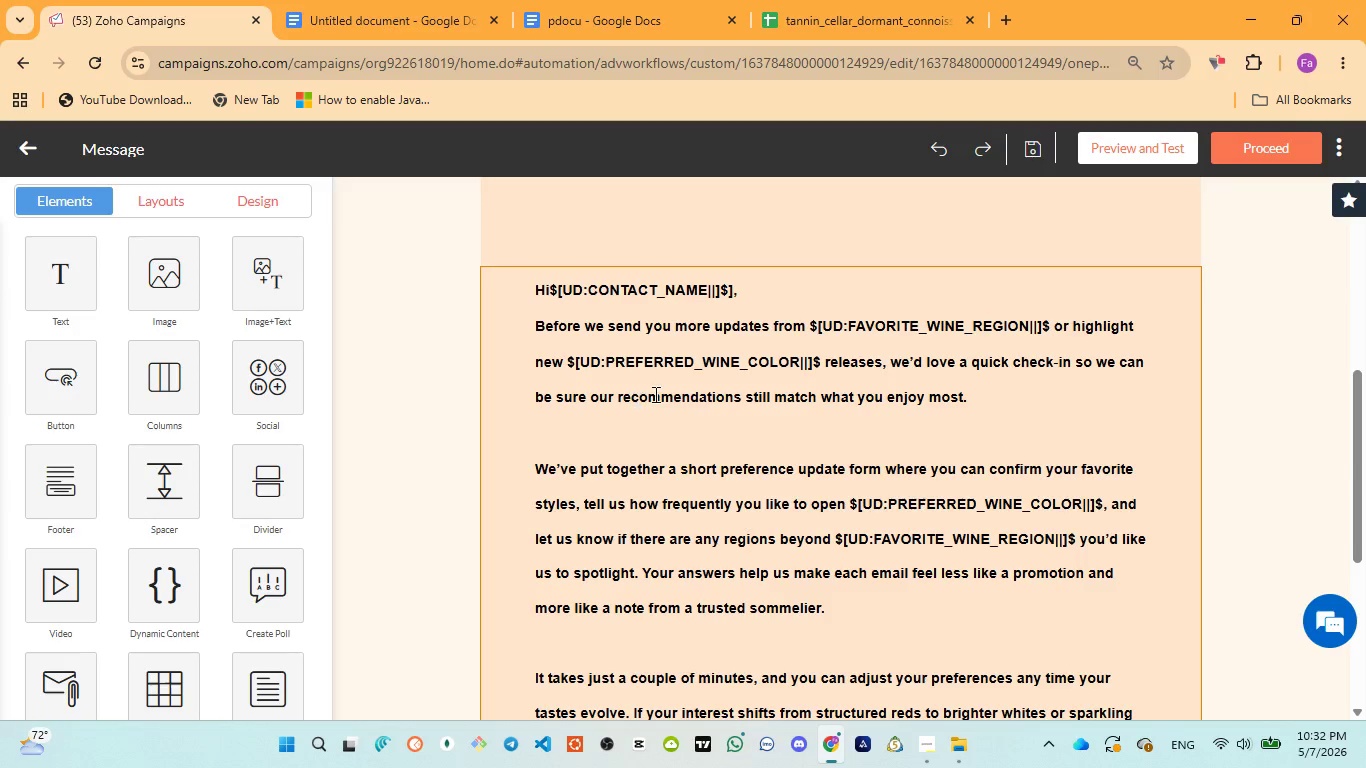 
wait(5.92)
 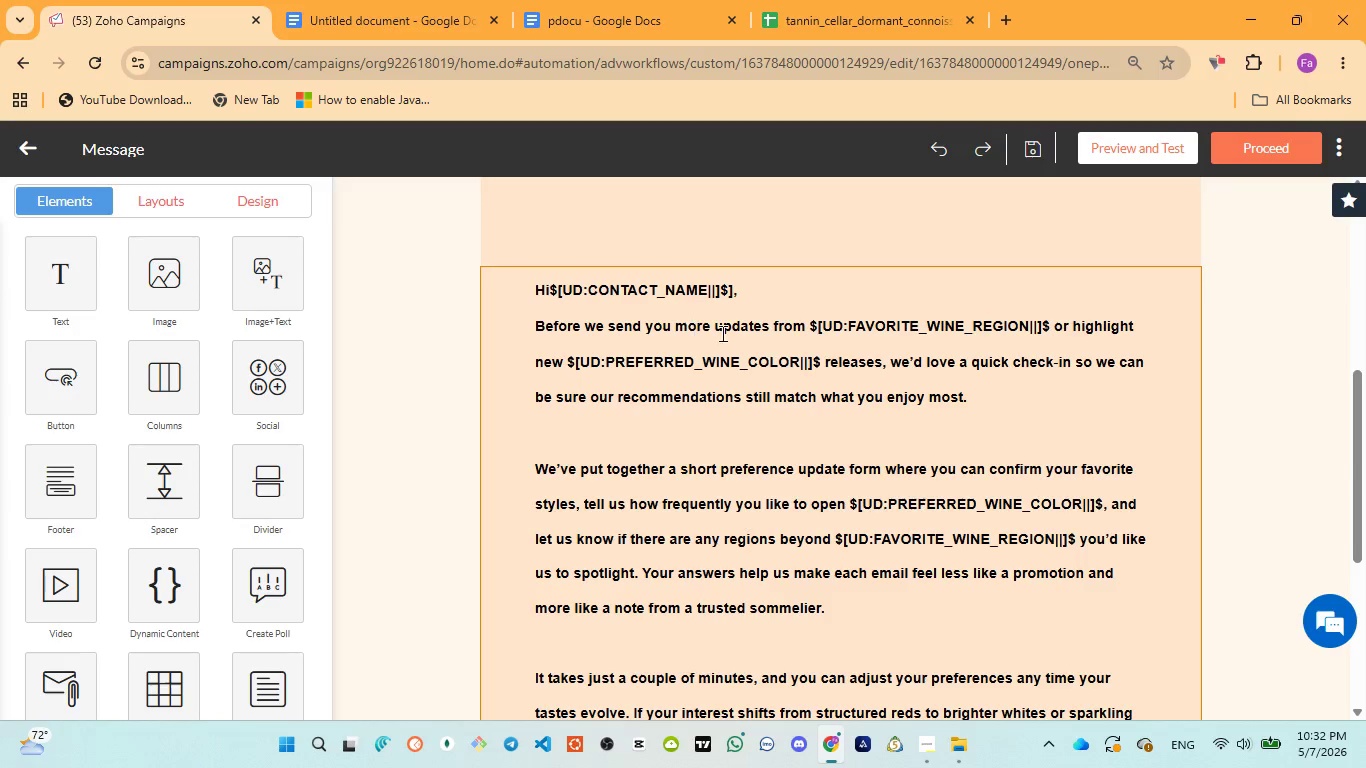 
scroll: coordinate [802, 515], scroll_direction: down, amount: 4.0
 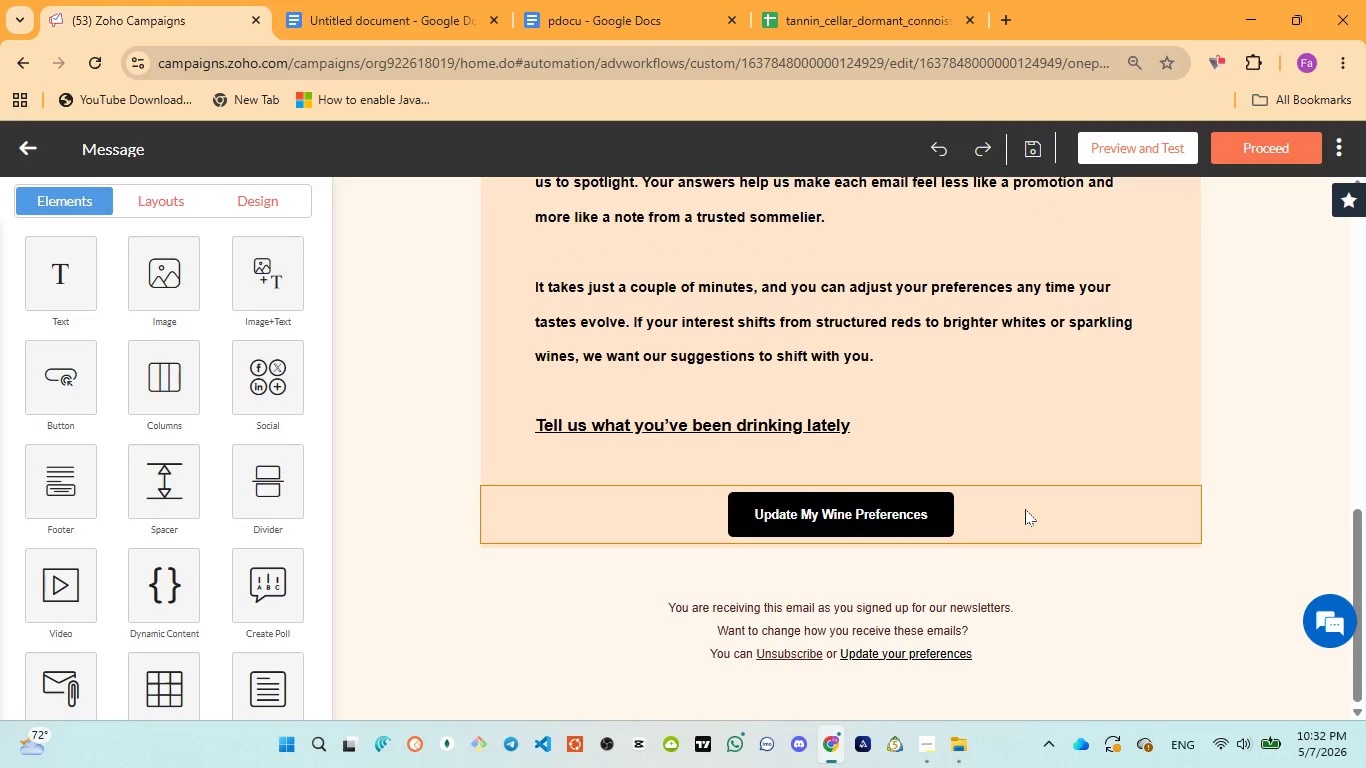 
scroll: coordinate [1054, 486], scroll_direction: up, amount: 8.0
 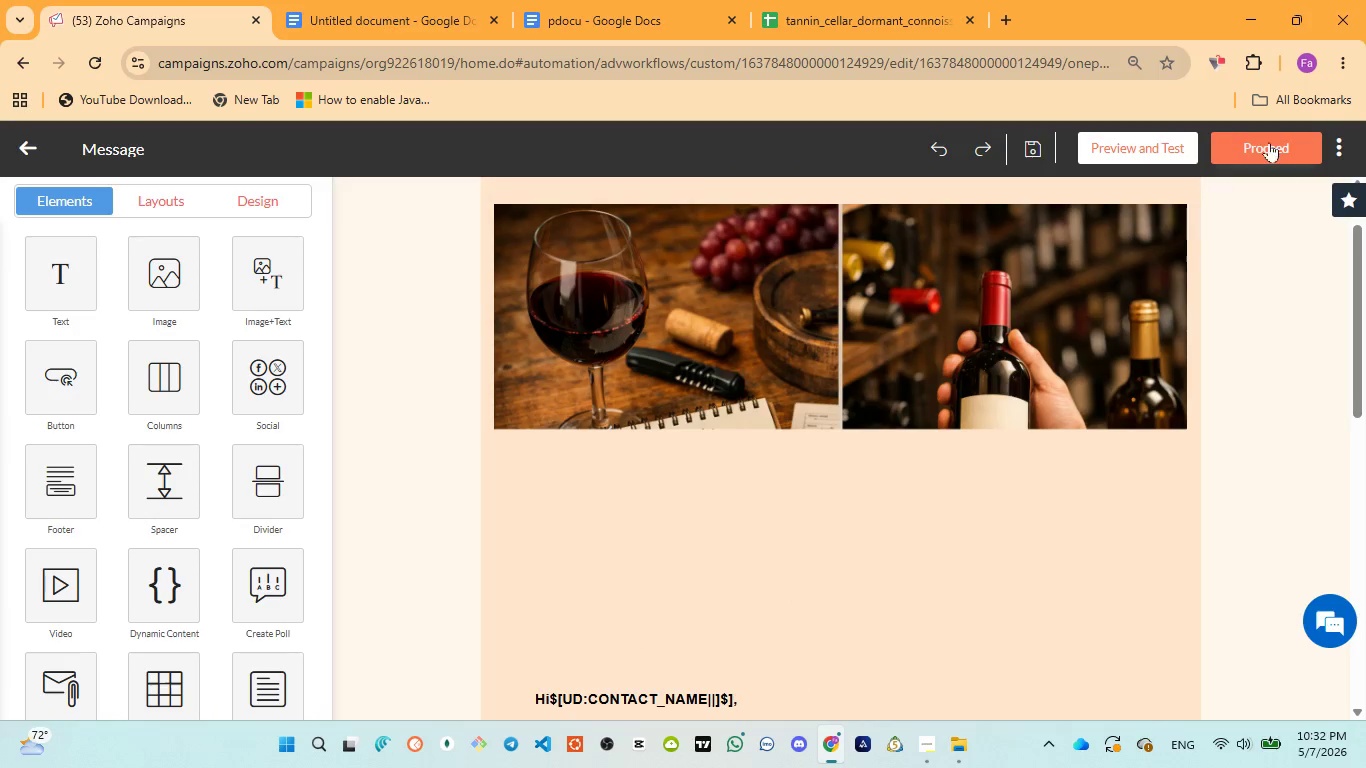 
left_click([1268, 140])
 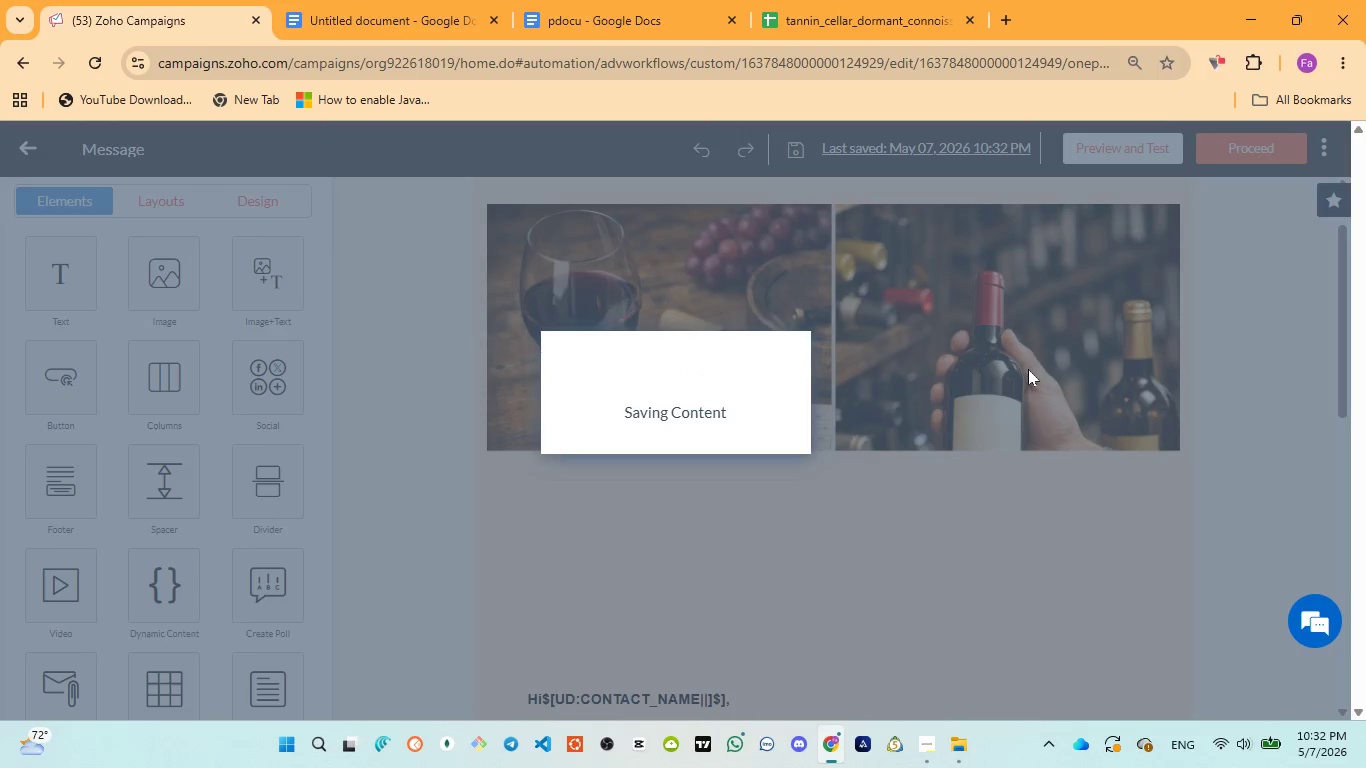 
left_click([626, 13])
 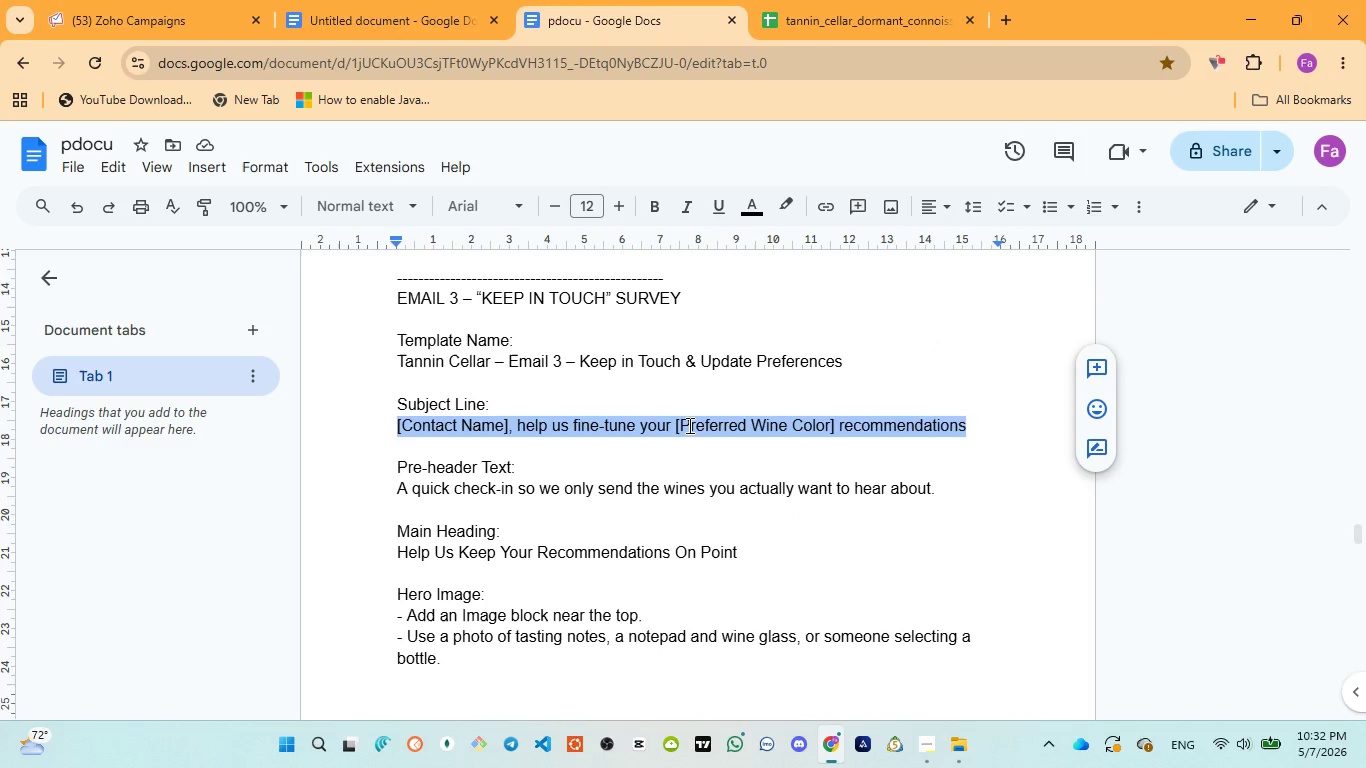 
scroll: coordinate [686, 432], scroll_direction: down, amount: 44.0
 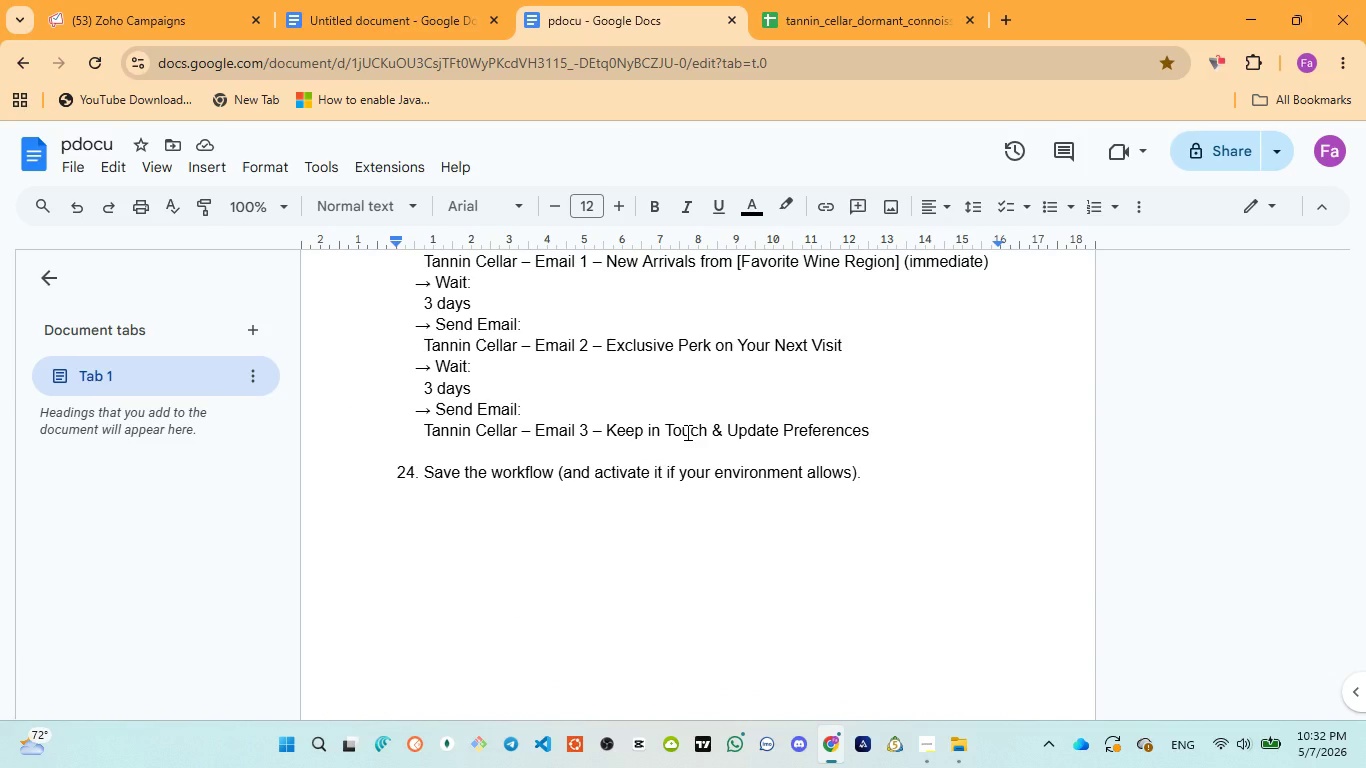 
scroll: coordinate [686, 432], scroll_direction: up, amount: 2.0
 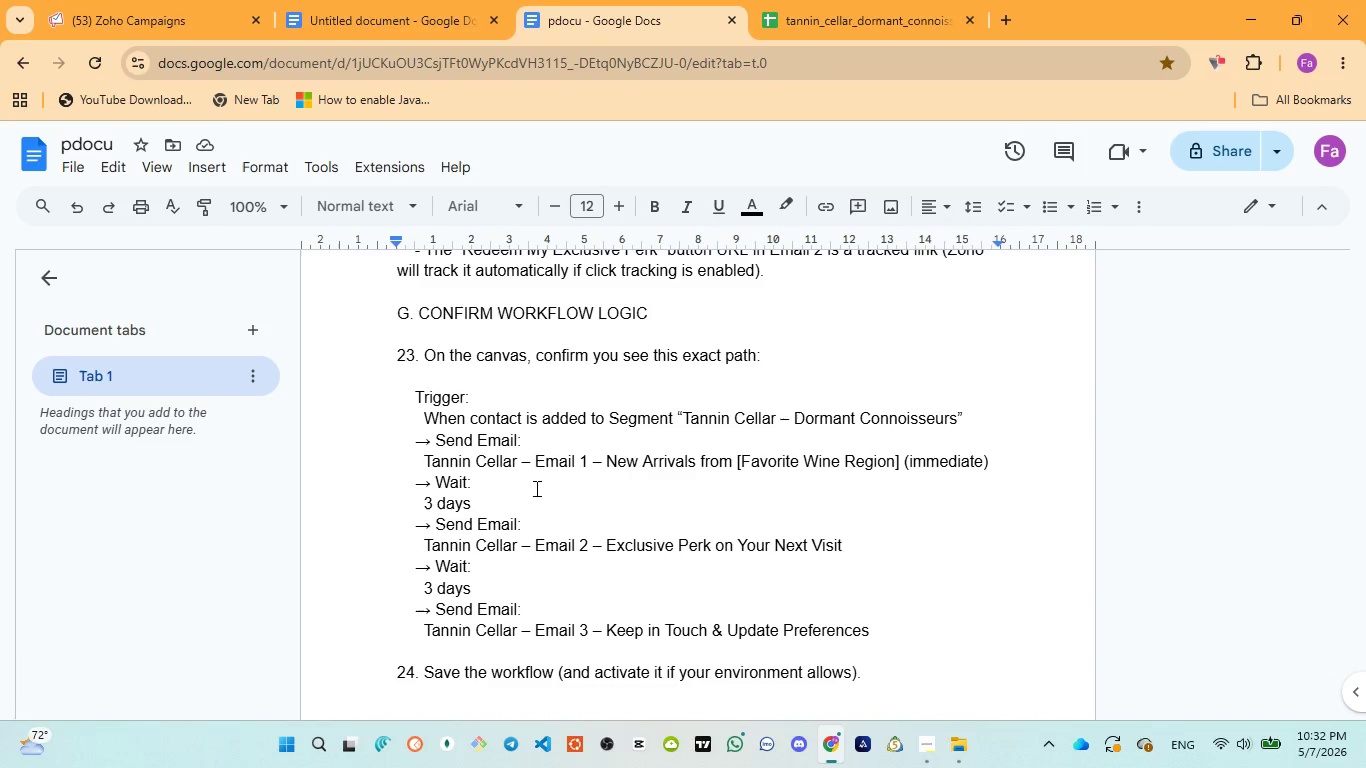 
wait(10.07)
 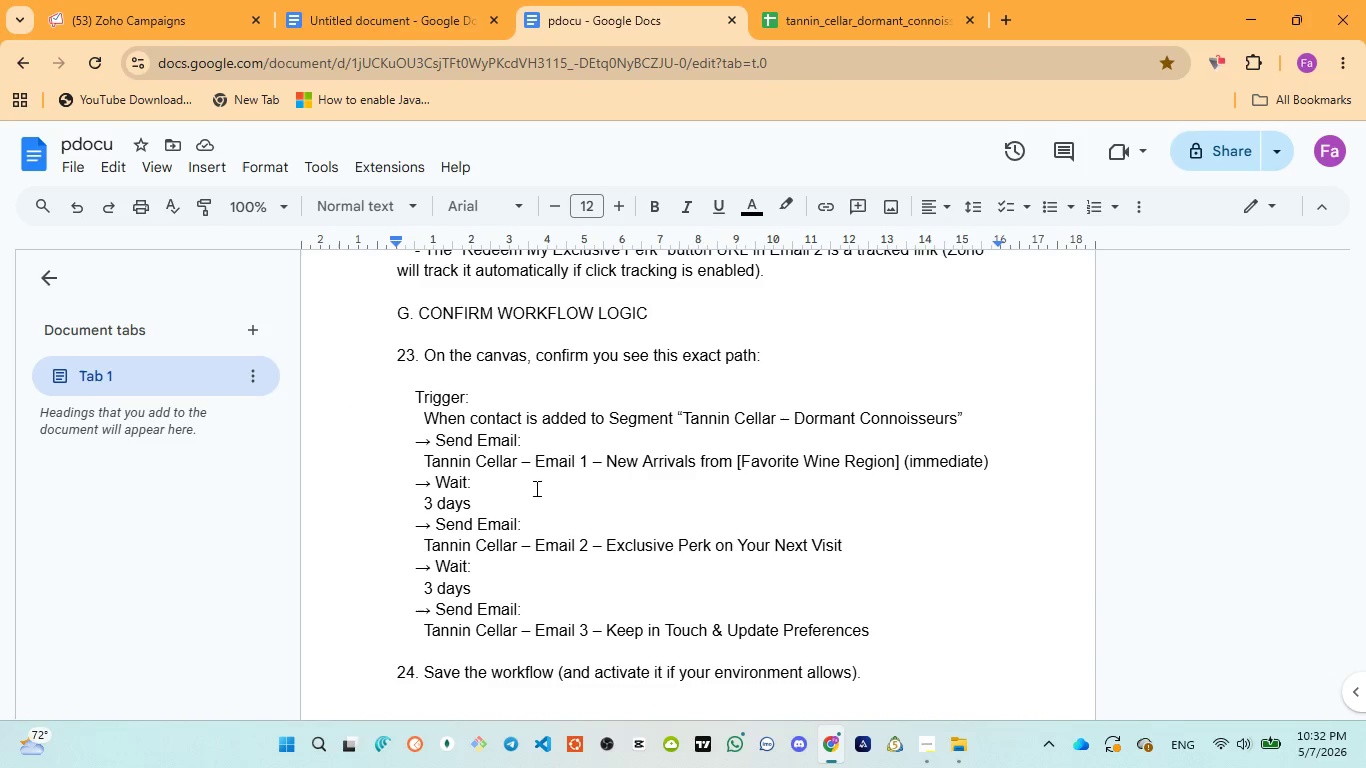 
left_click([157, 34])
 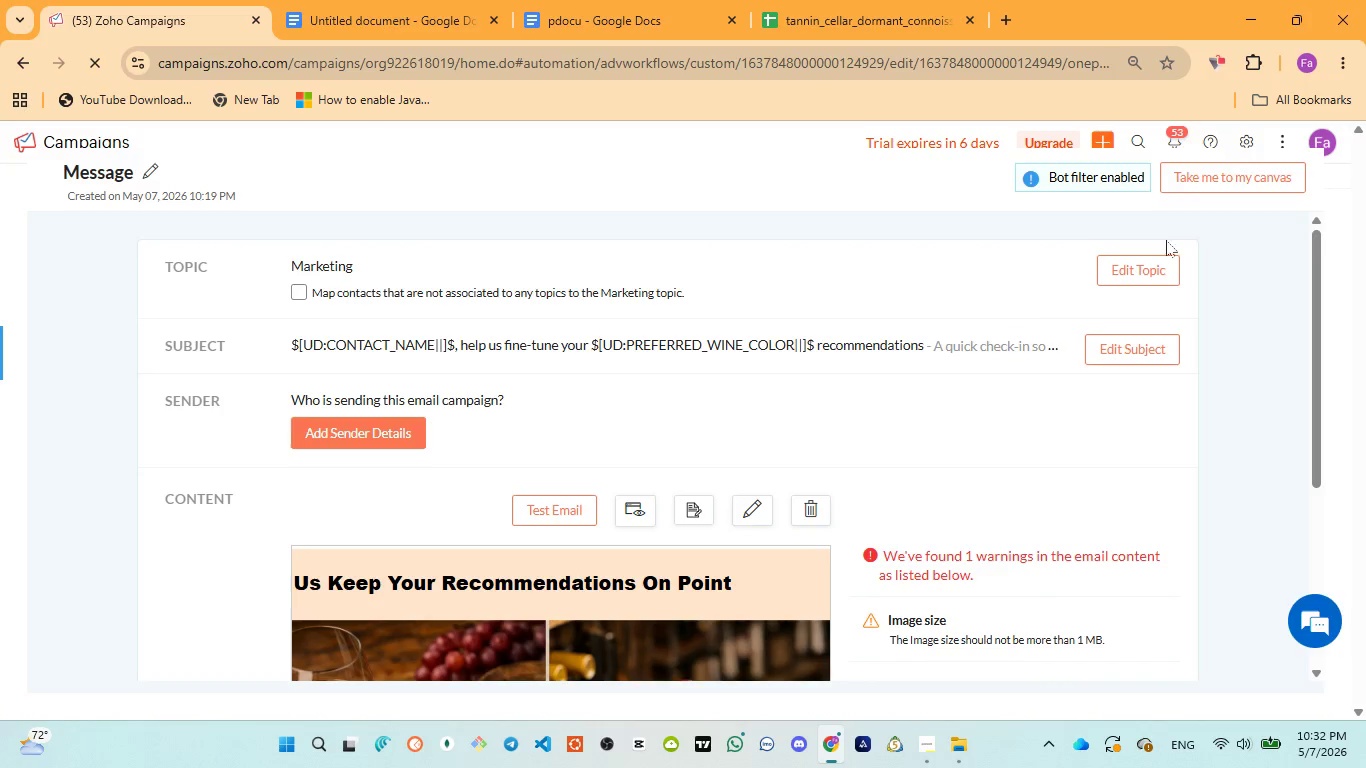 
mouse_move([1226, 183])
 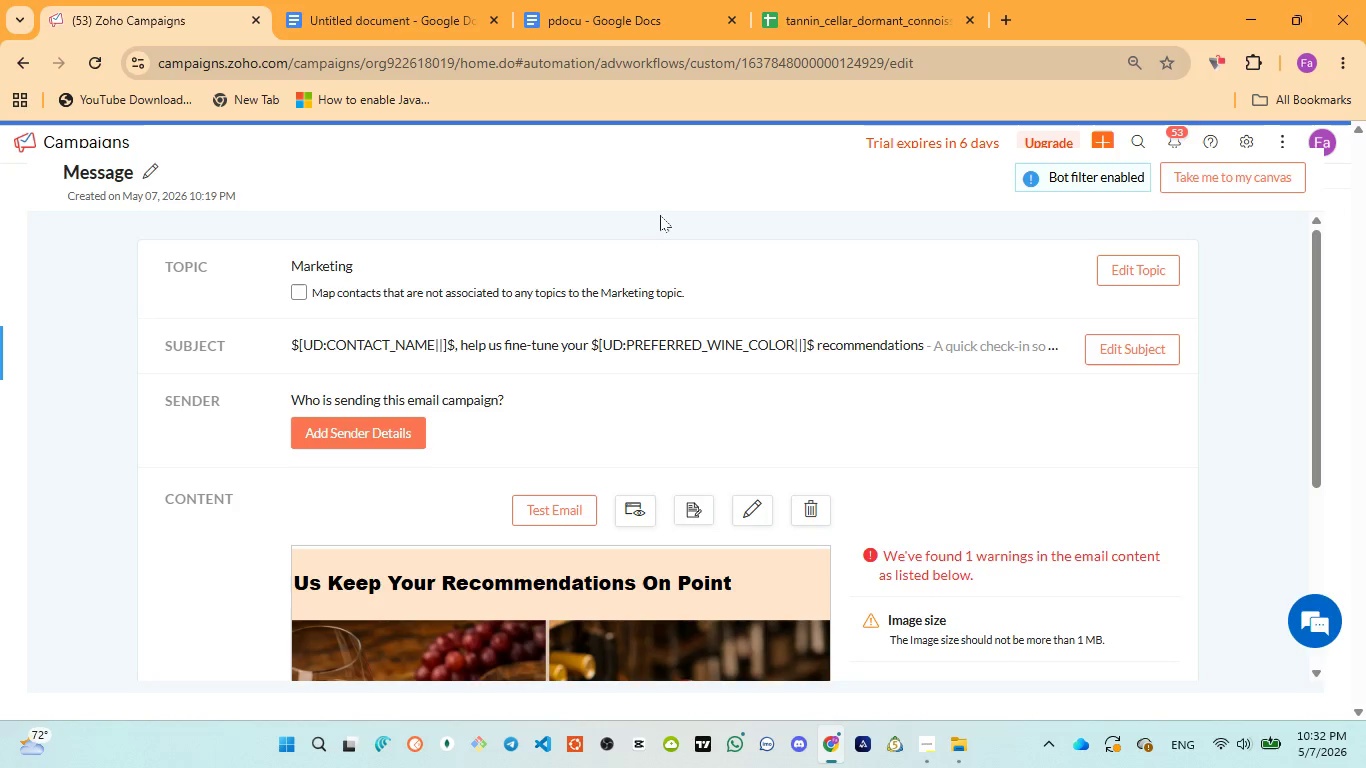 
wait(6.74)
 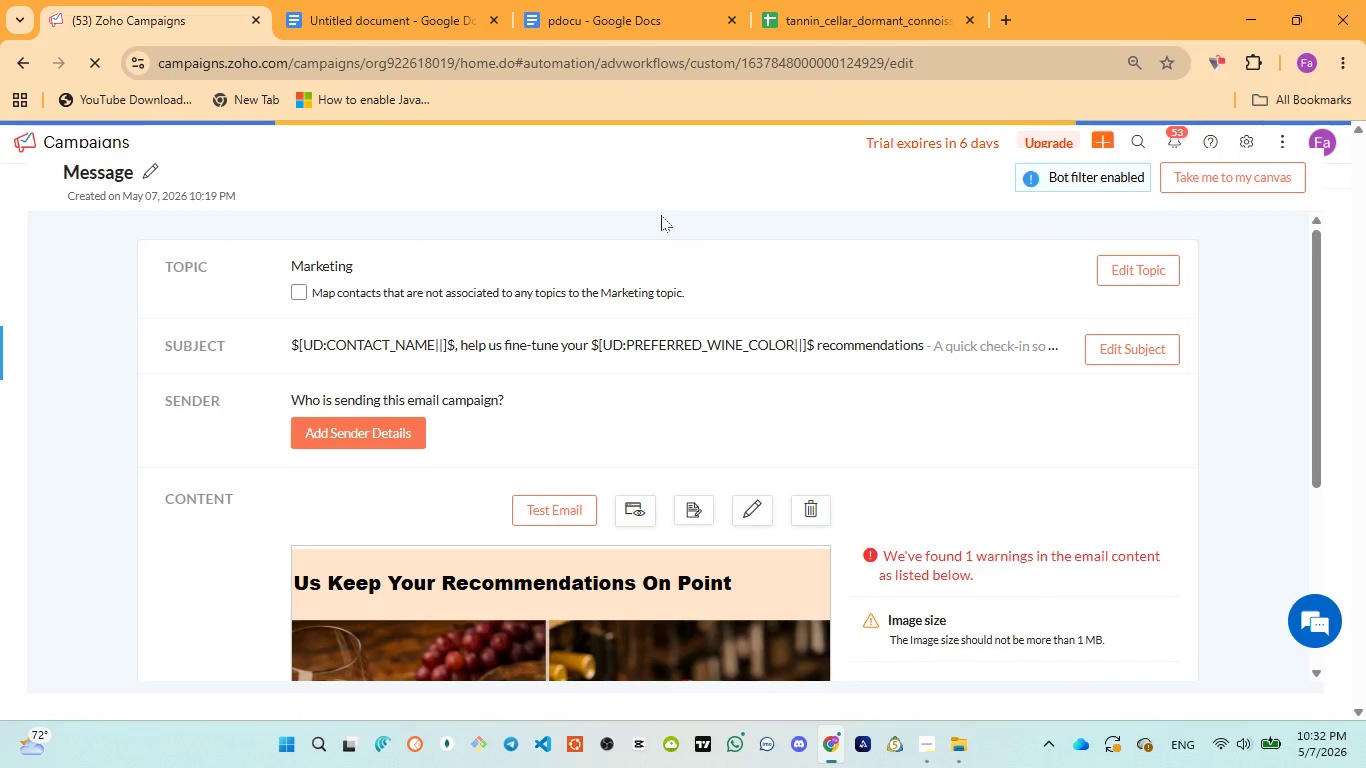 
scroll: coordinate [949, 371], scroll_direction: down, amount: 5.0
 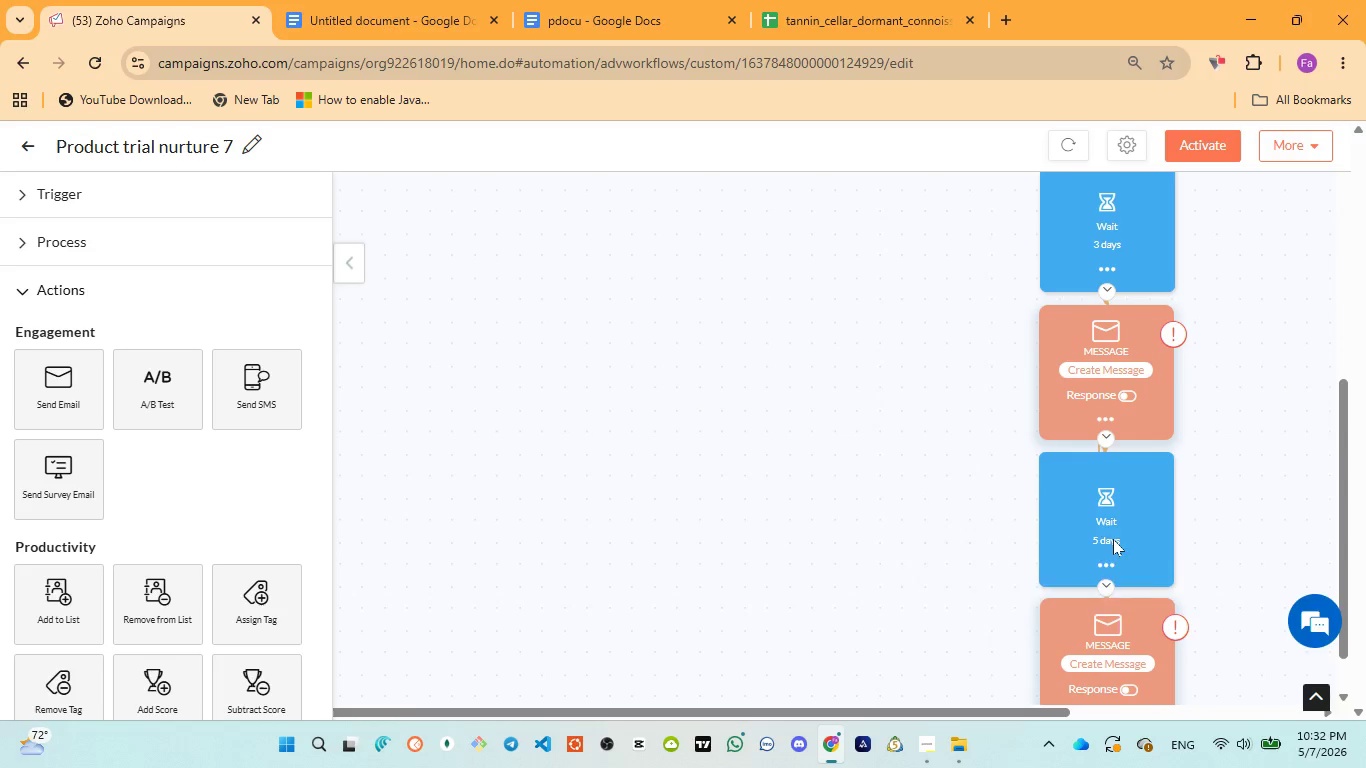 
left_click([1113, 539])
 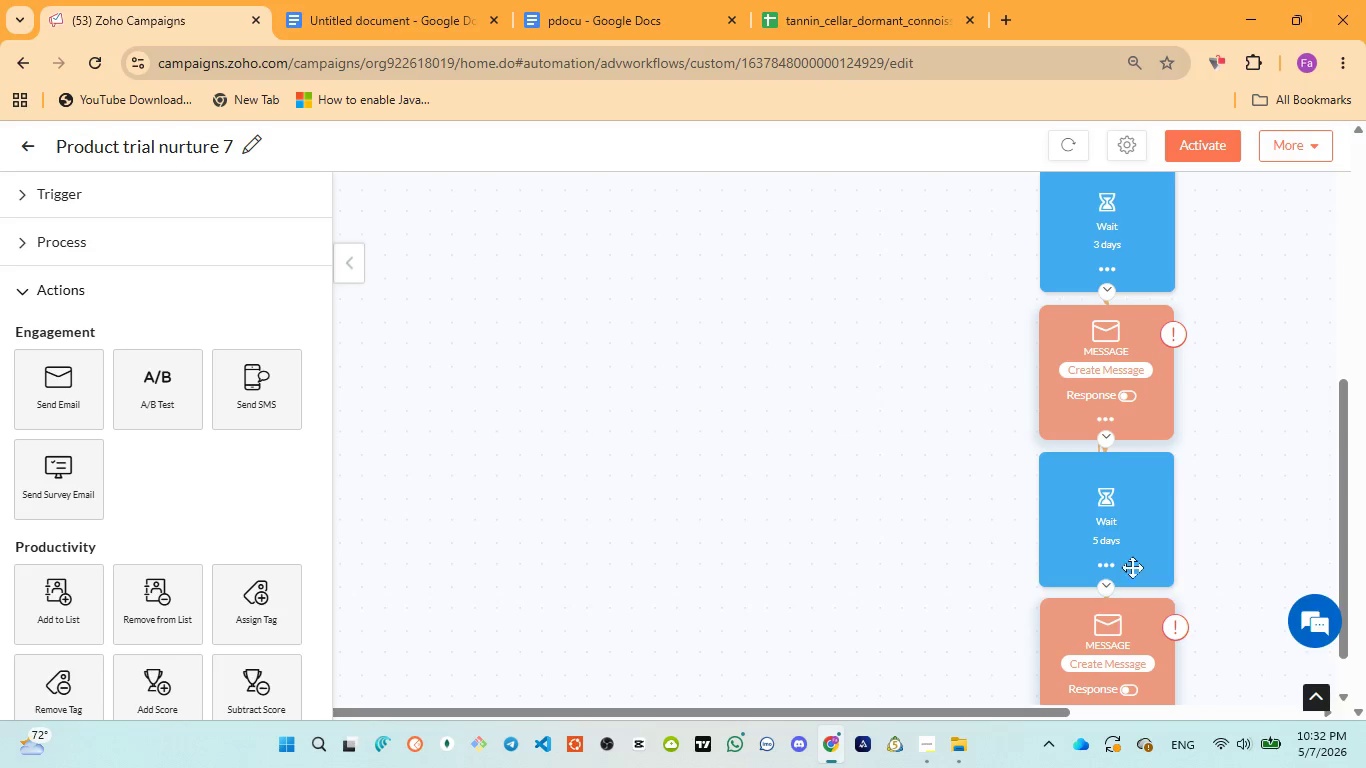 
left_click([1130, 566])
 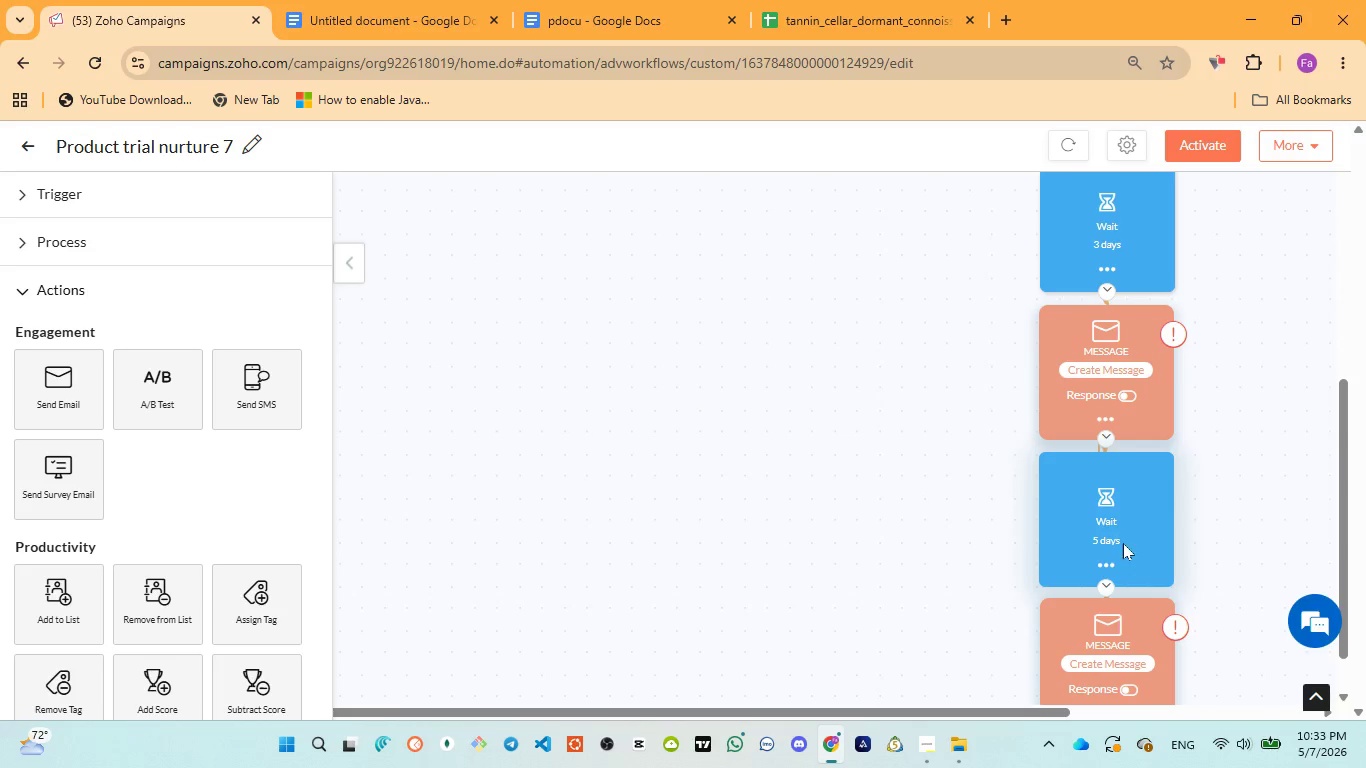 
left_click([1123, 542])
 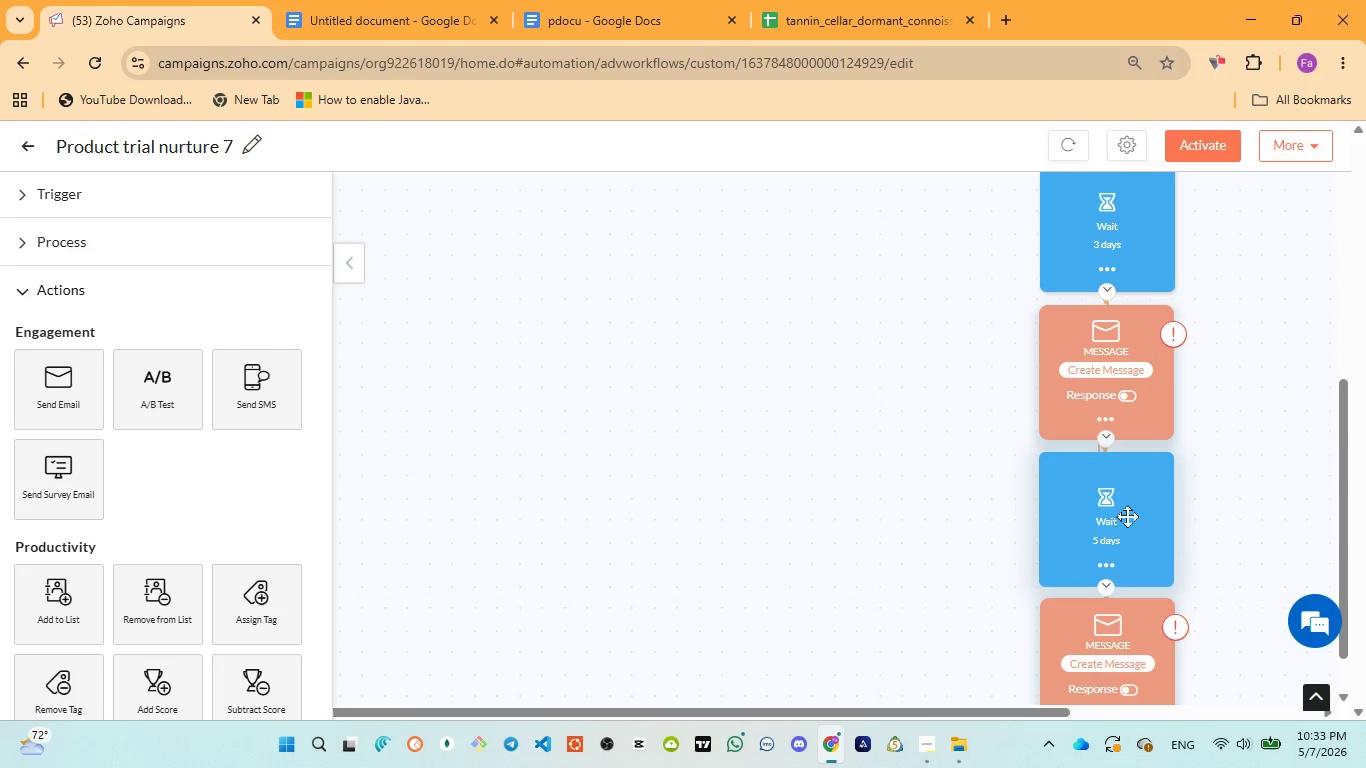 
left_click([1109, 508])
 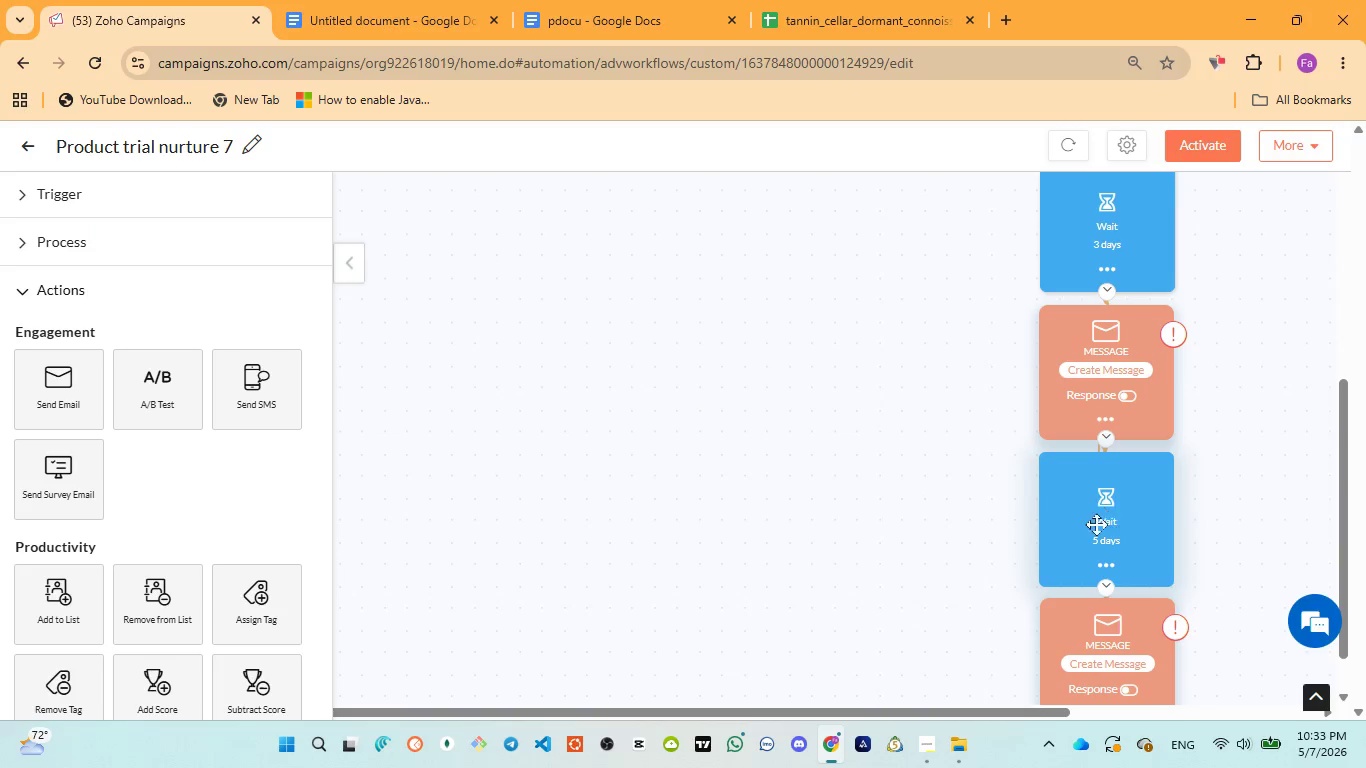 
left_click([1096, 524])
 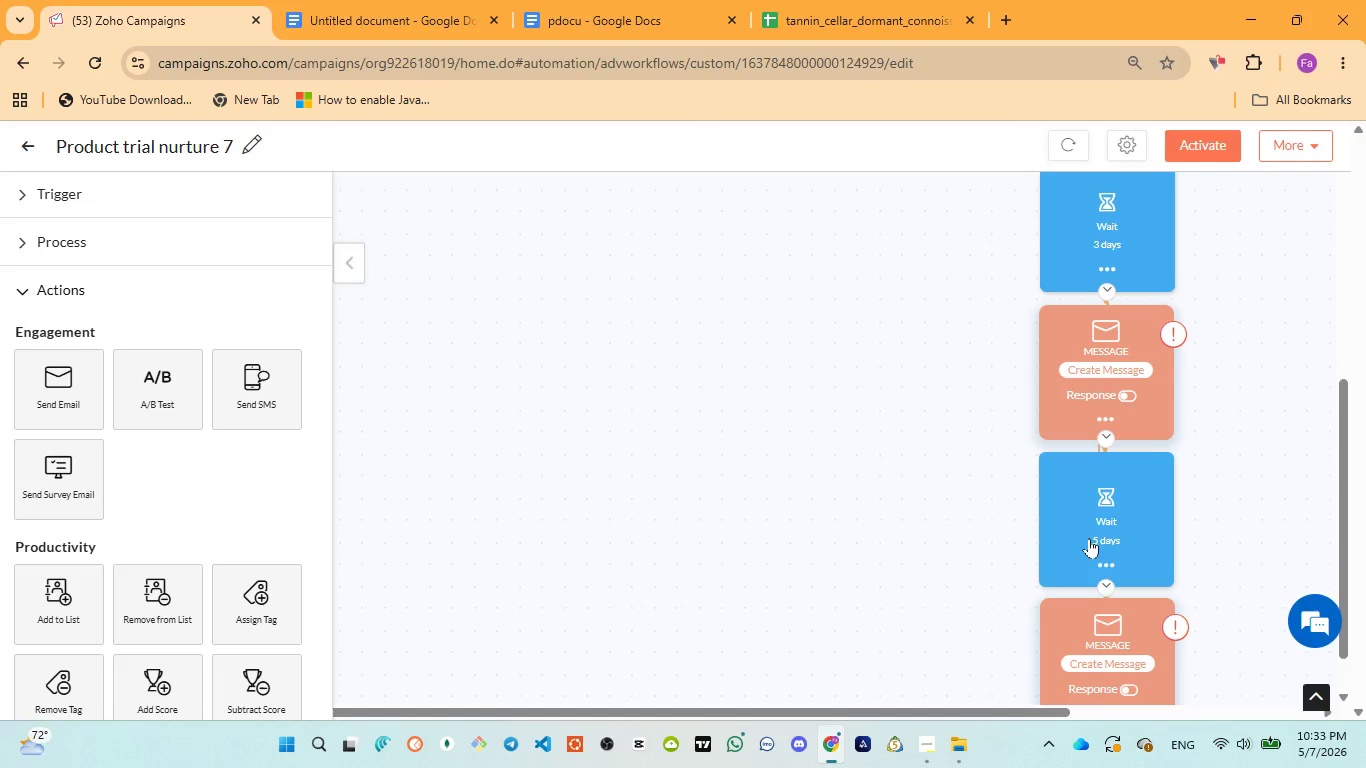 
double_click([1089, 538])
 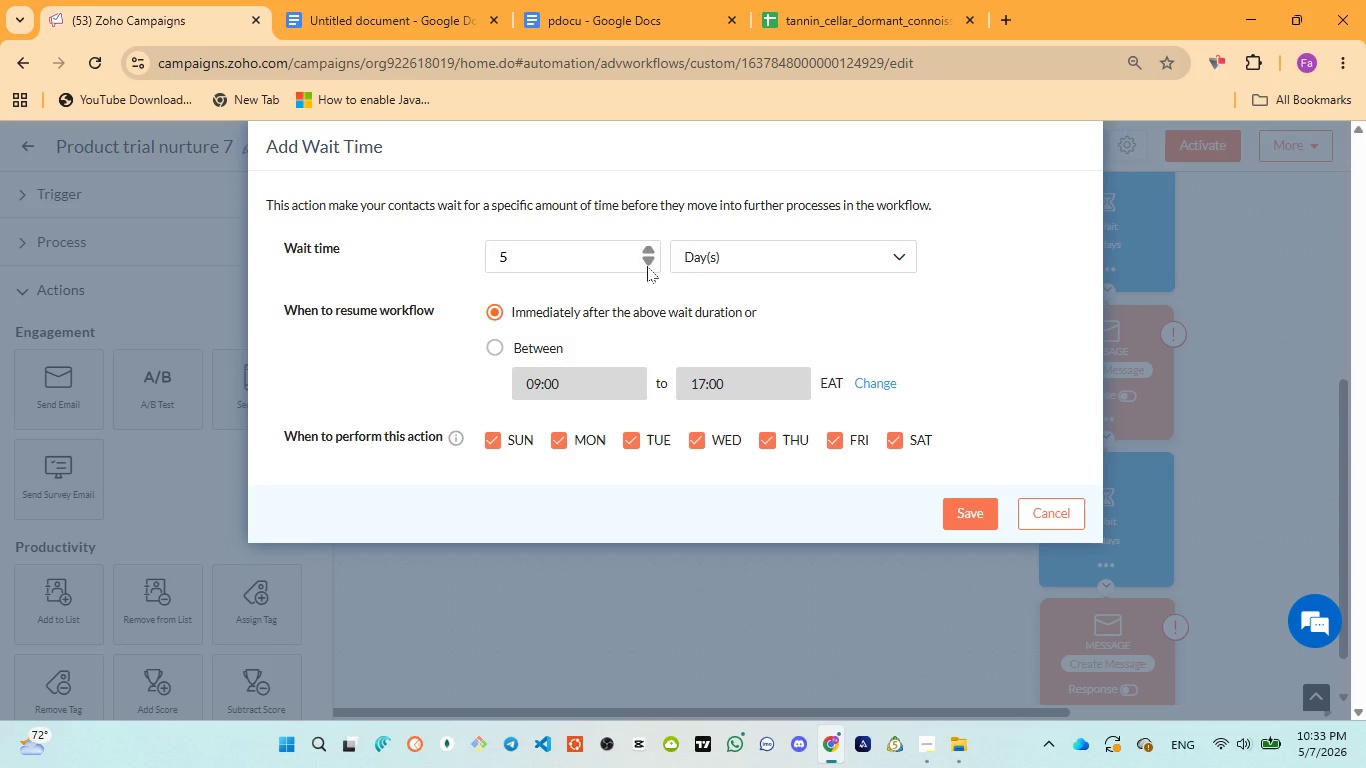 
double_click([647, 265])
 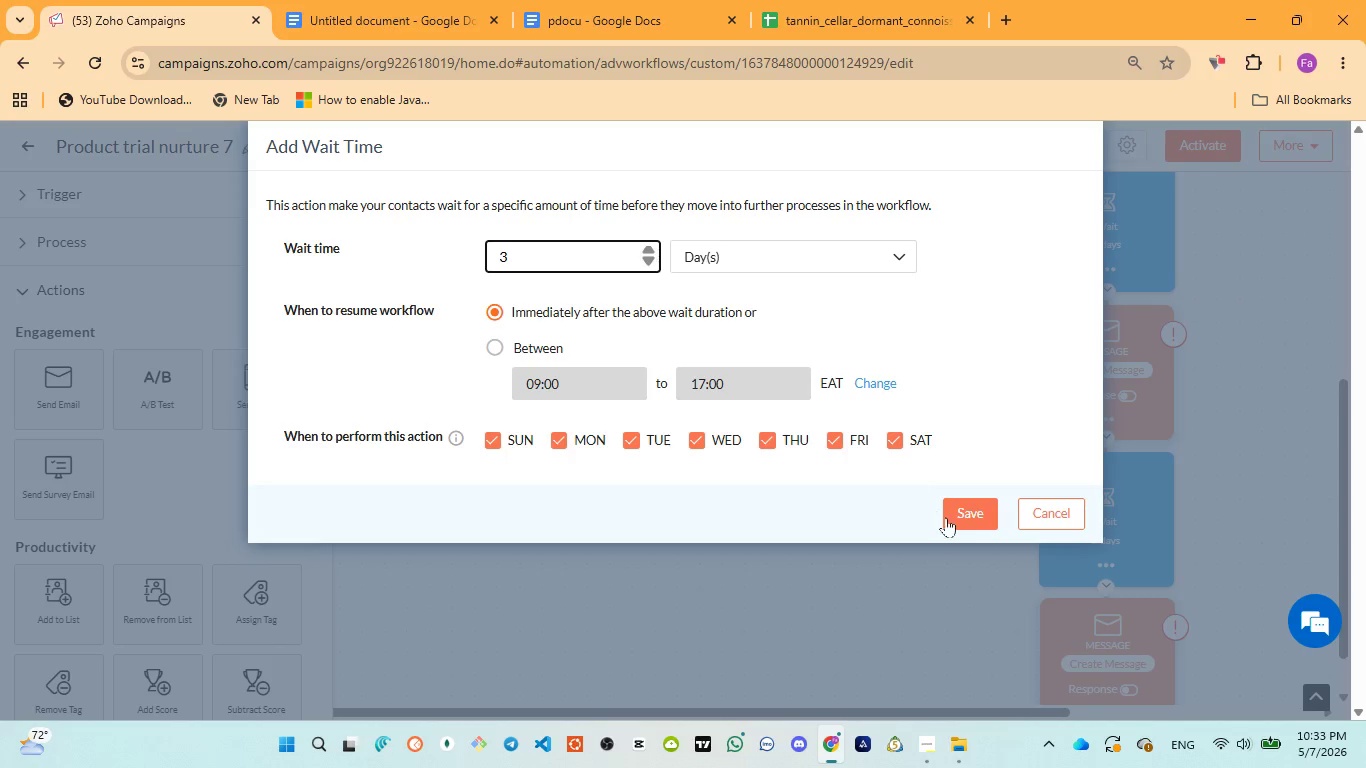 
left_click([971, 504])
 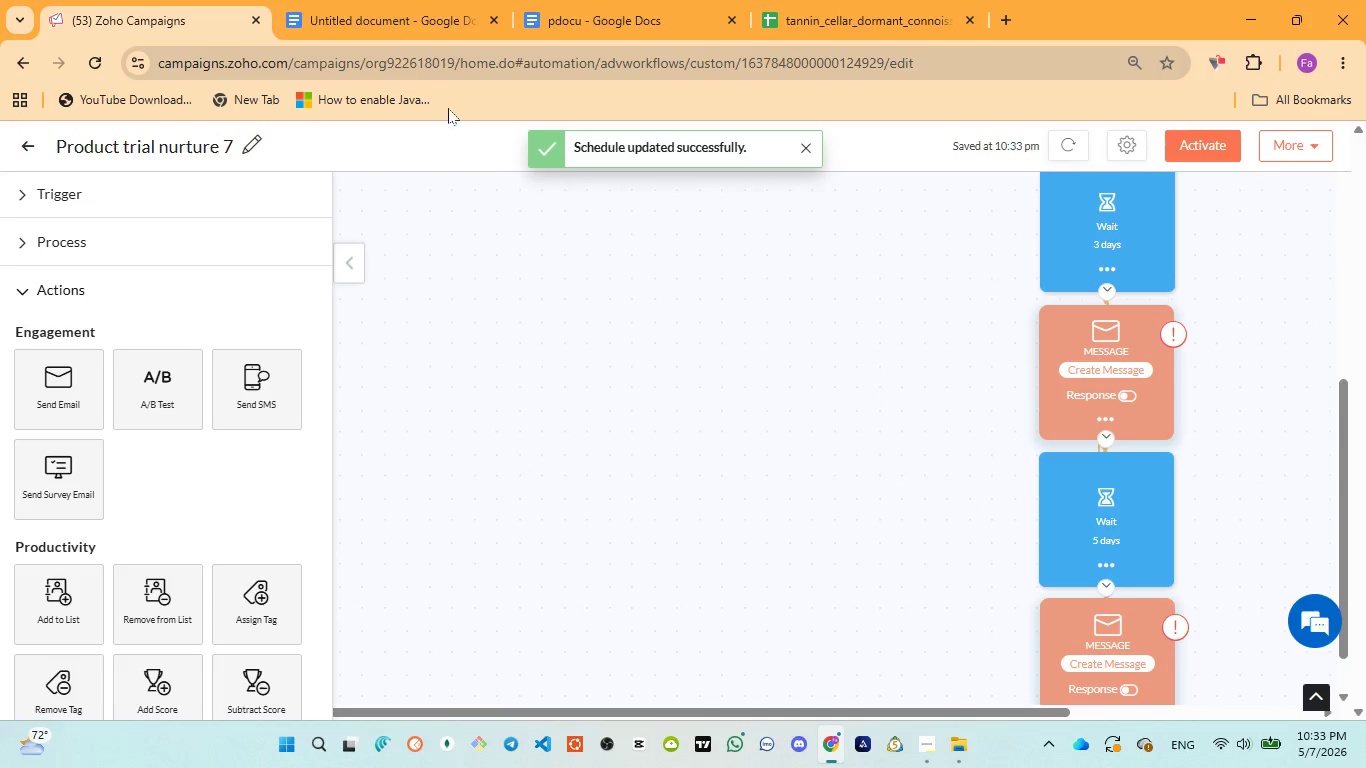 
left_click([369, 12])
 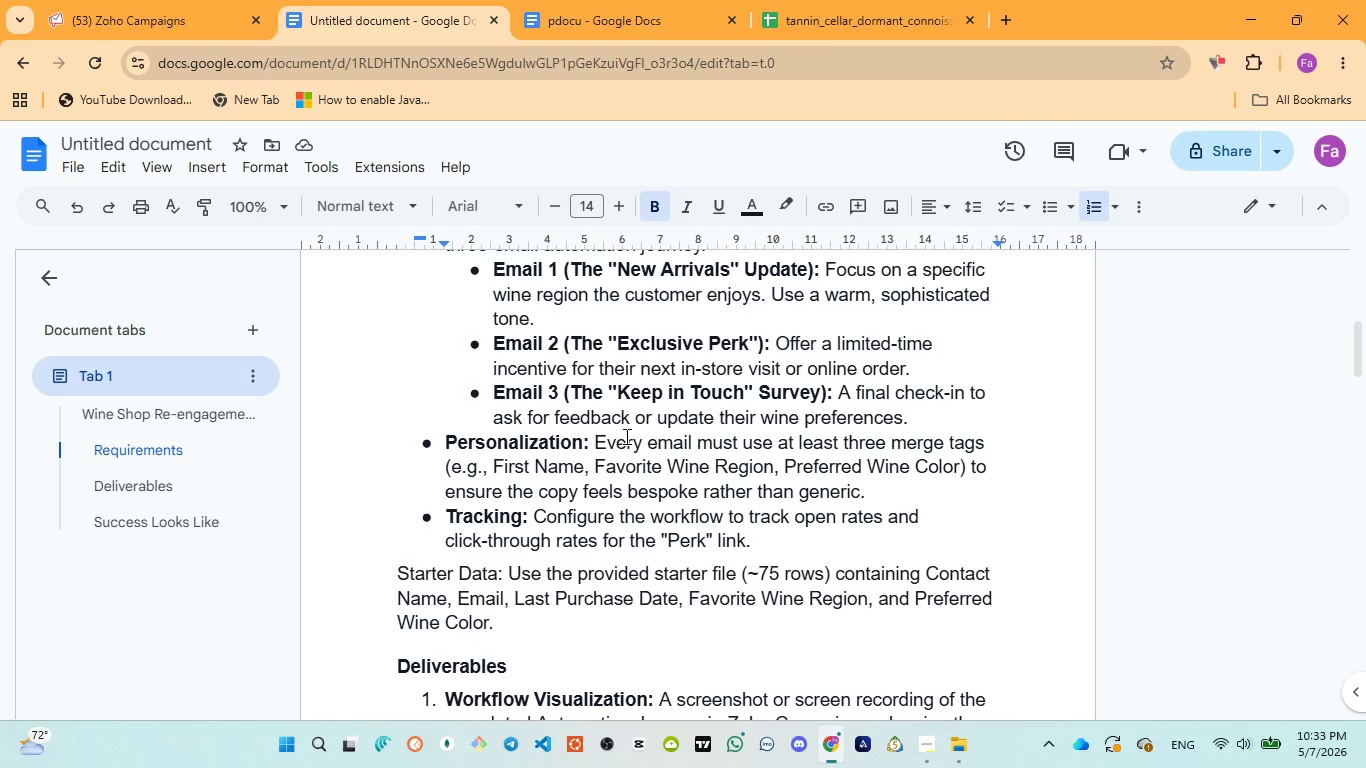 
scroll: coordinate [625, 436], scroll_direction: up, amount: 1.0
 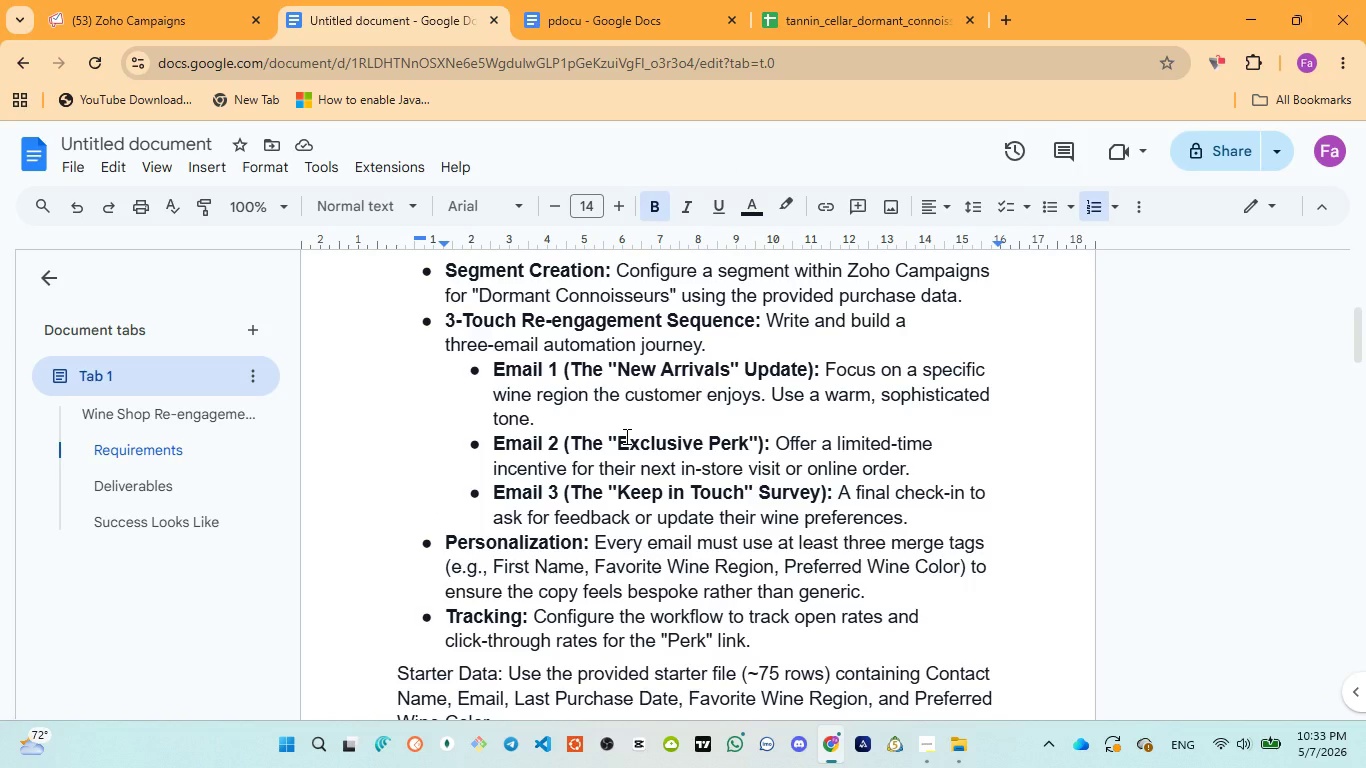 
wait(9.03)
 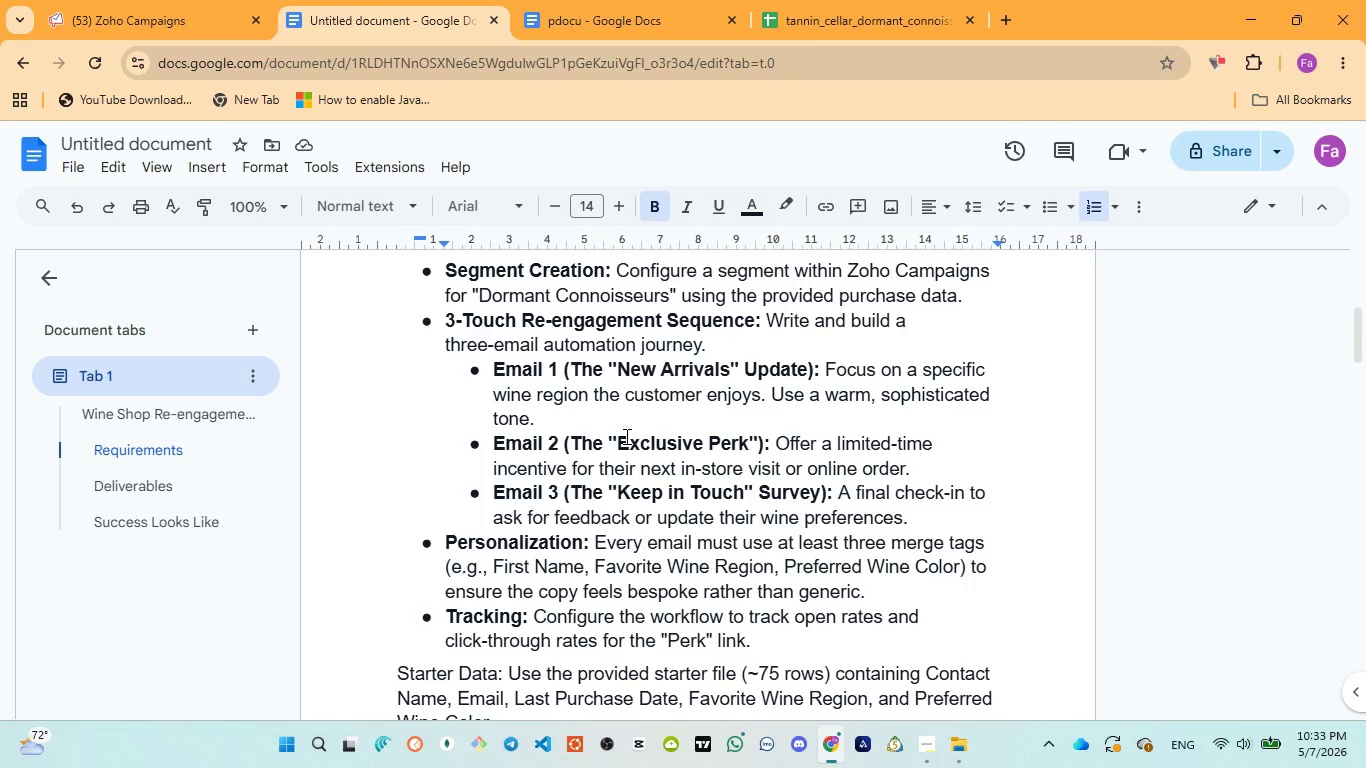 
scroll: coordinate [625, 436], scroll_direction: up, amount: 1.0
 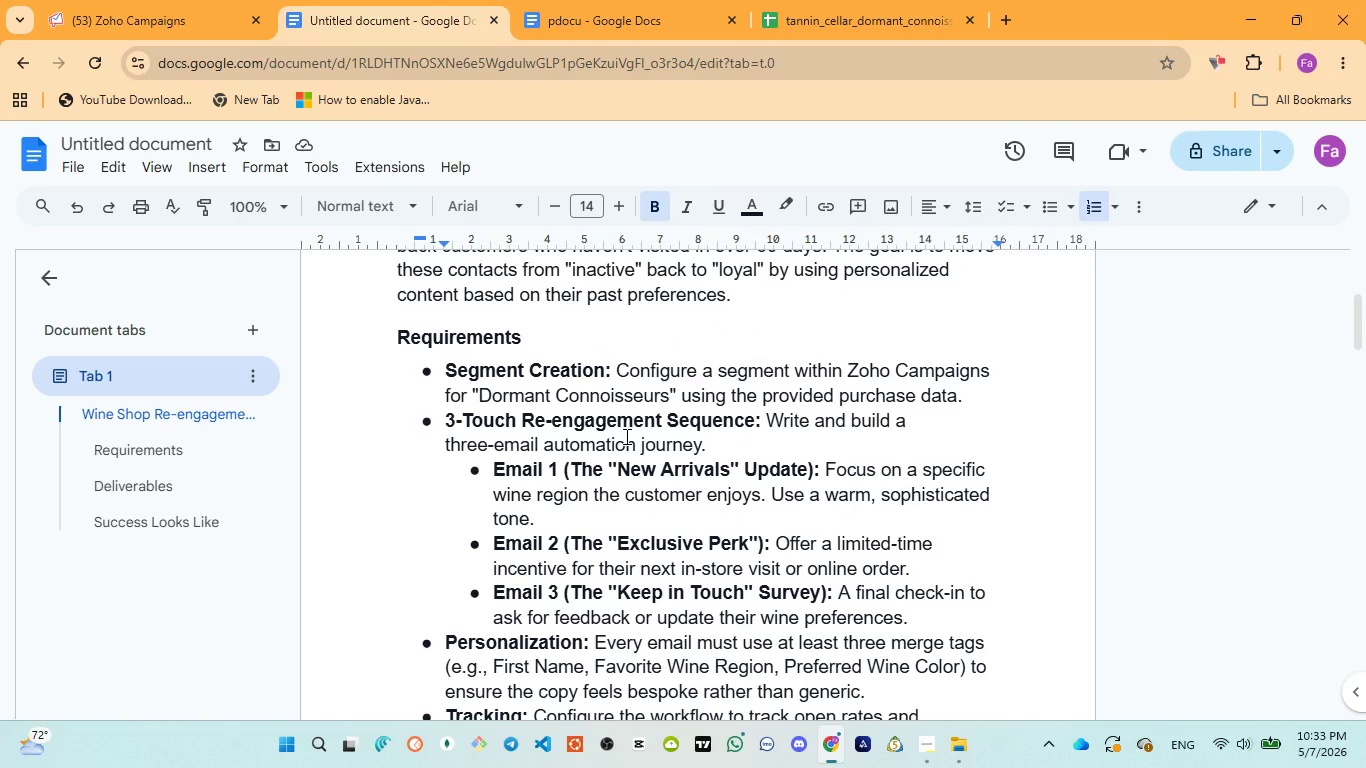 
scroll: coordinate [613, 431], scroll_direction: down, amount: 2.0
 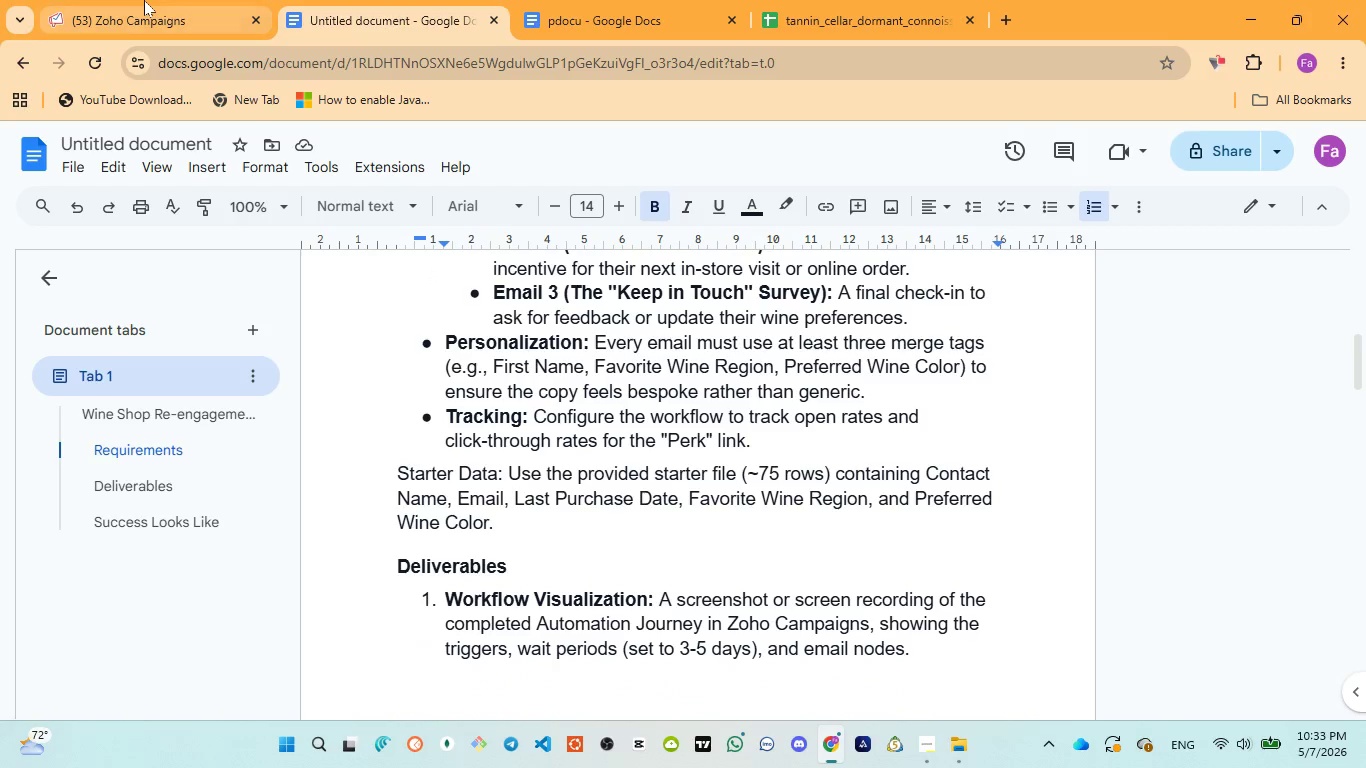 
left_click([144, 0])
 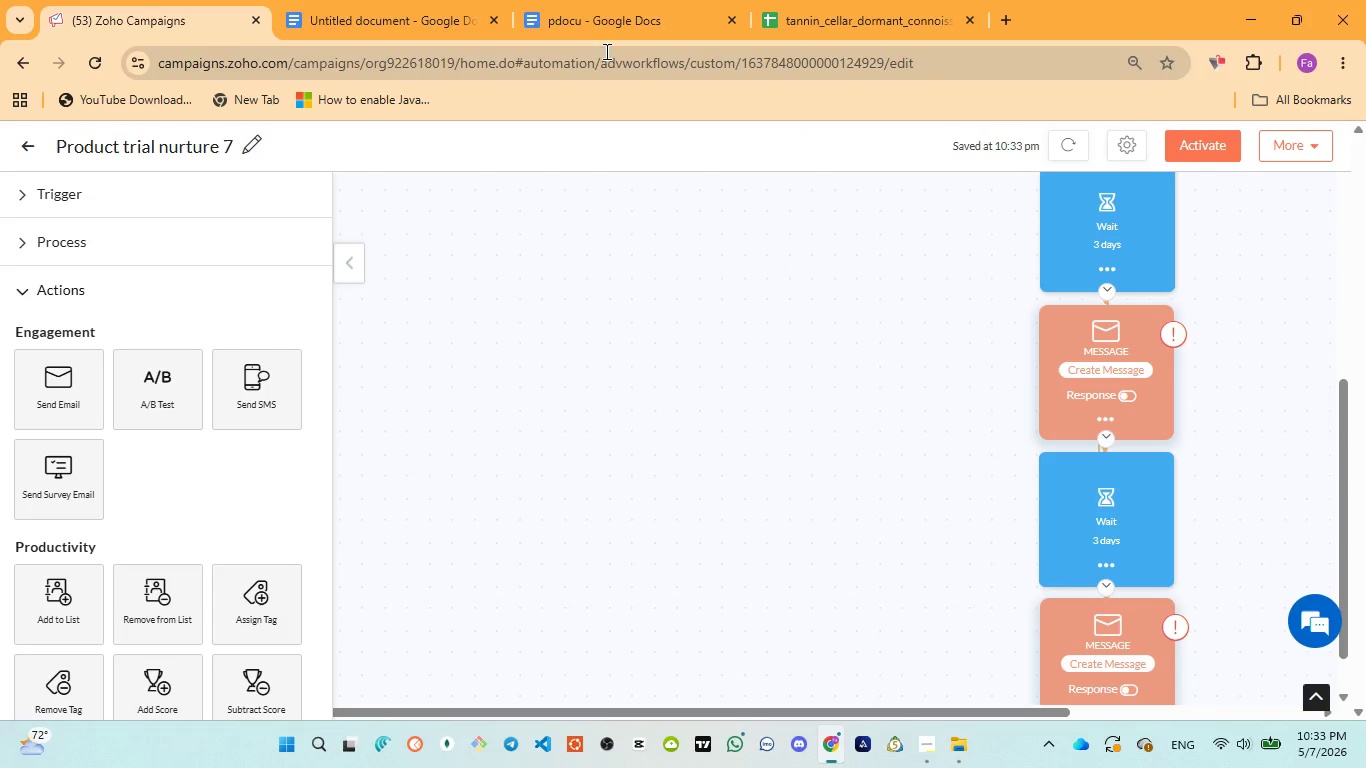 
left_click([584, 23])
 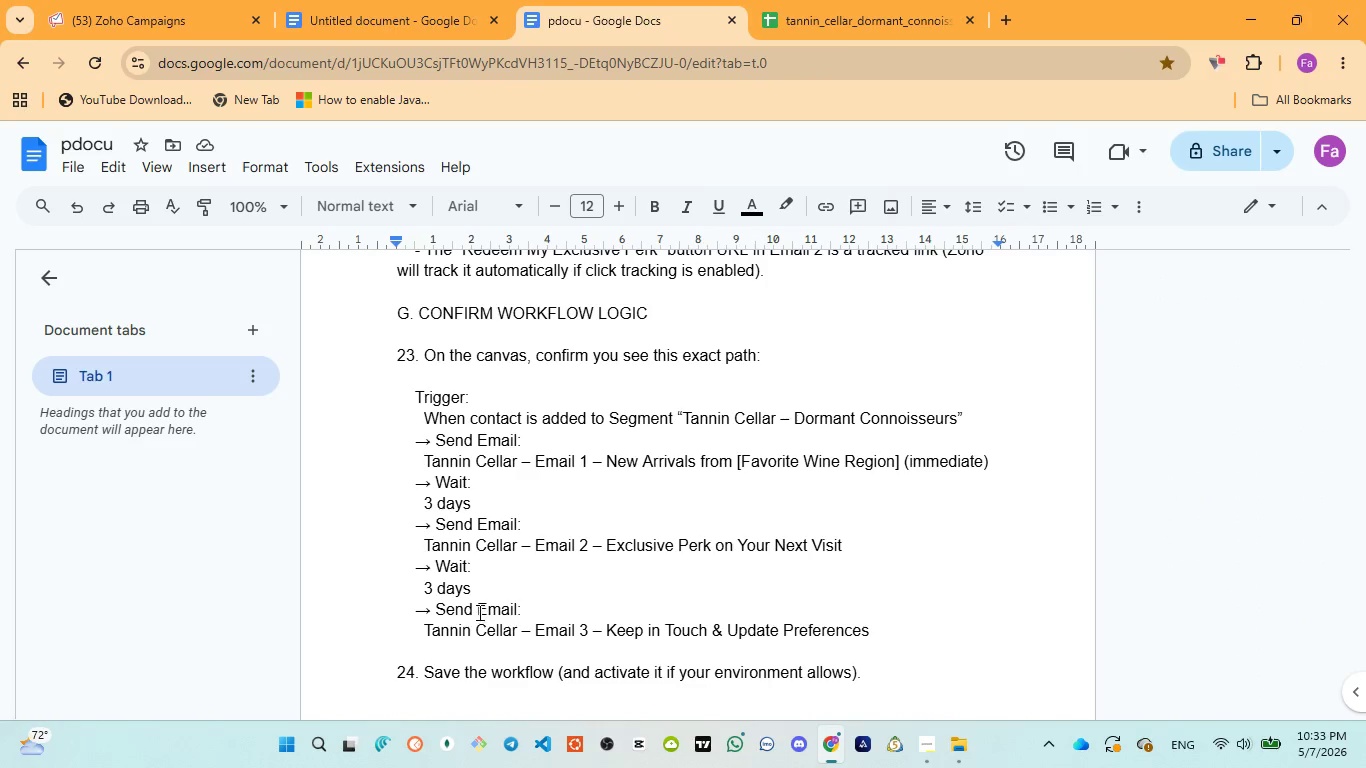 
scroll: coordinate [876, 603], scroll_direction: down, amount: 3.0
 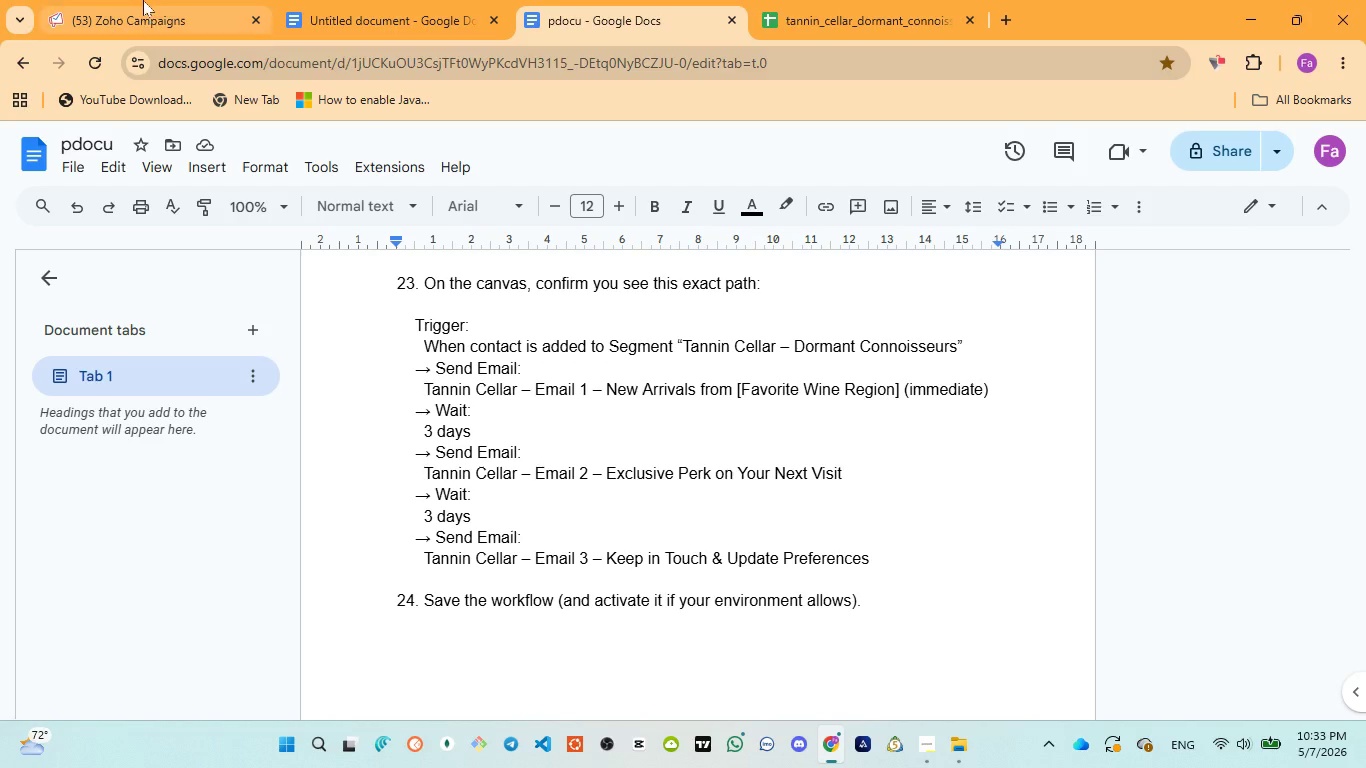 
left_click_drag(start_coordinate=[142, 0], to_coordinate=[151, 10])
 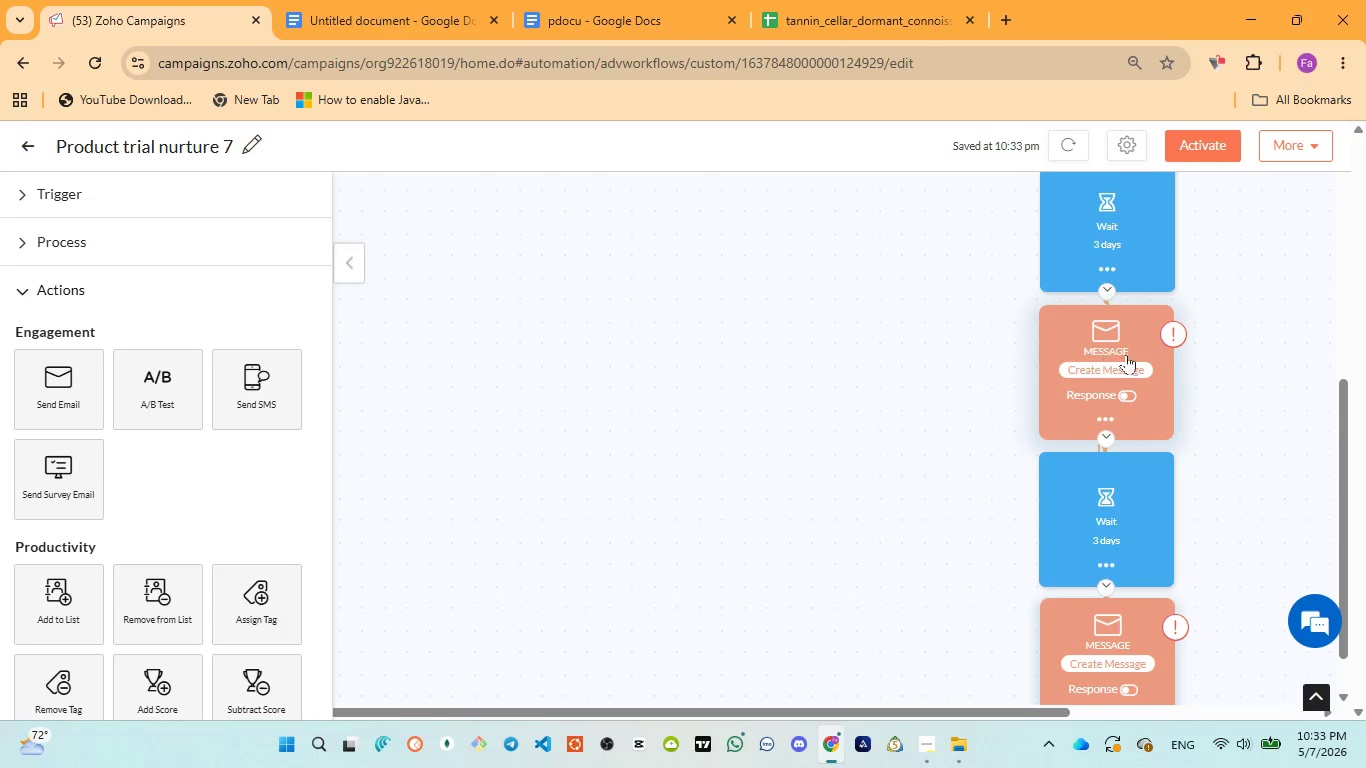 
scroll: coordinate [1166, 348], scroll_direction: up, amount: 5.0
 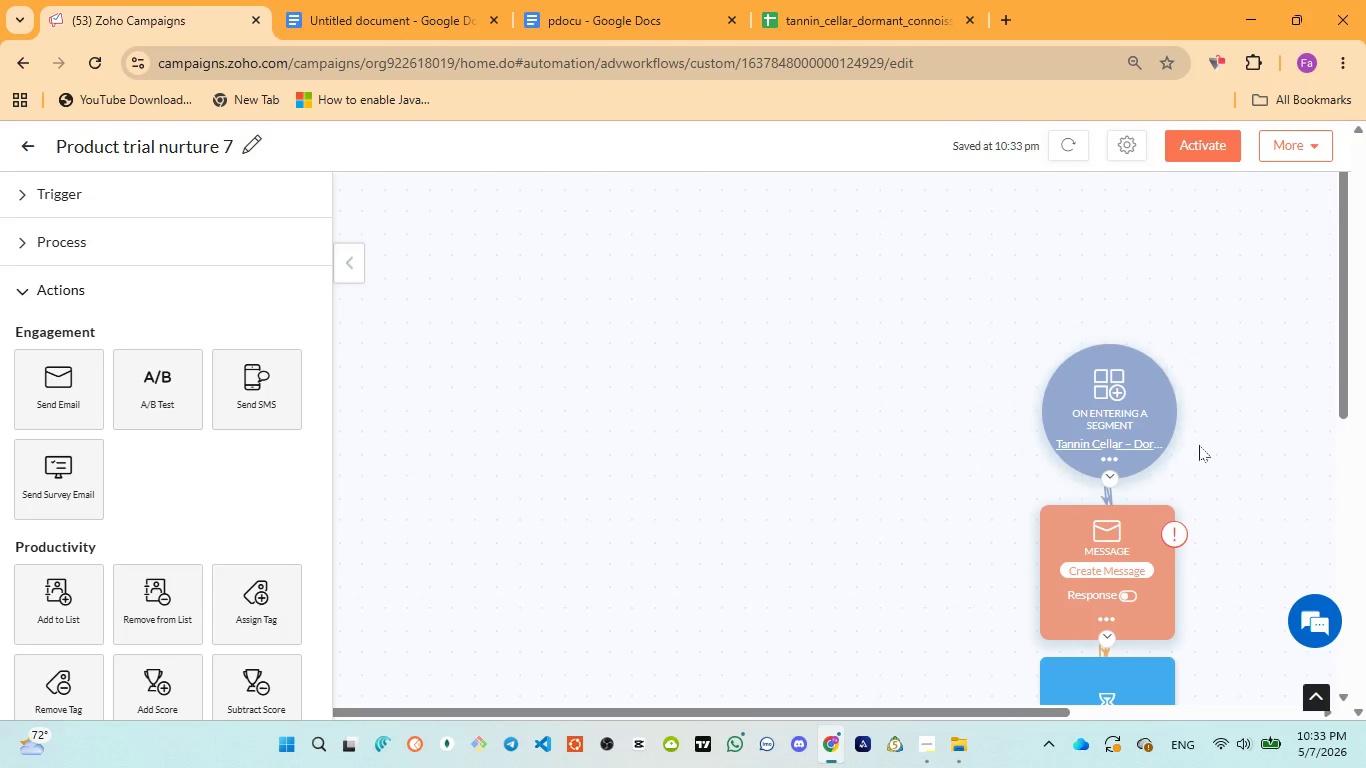 
scroll: coordinate [1230, 519], scroll_direction: down, amount: 6.0
 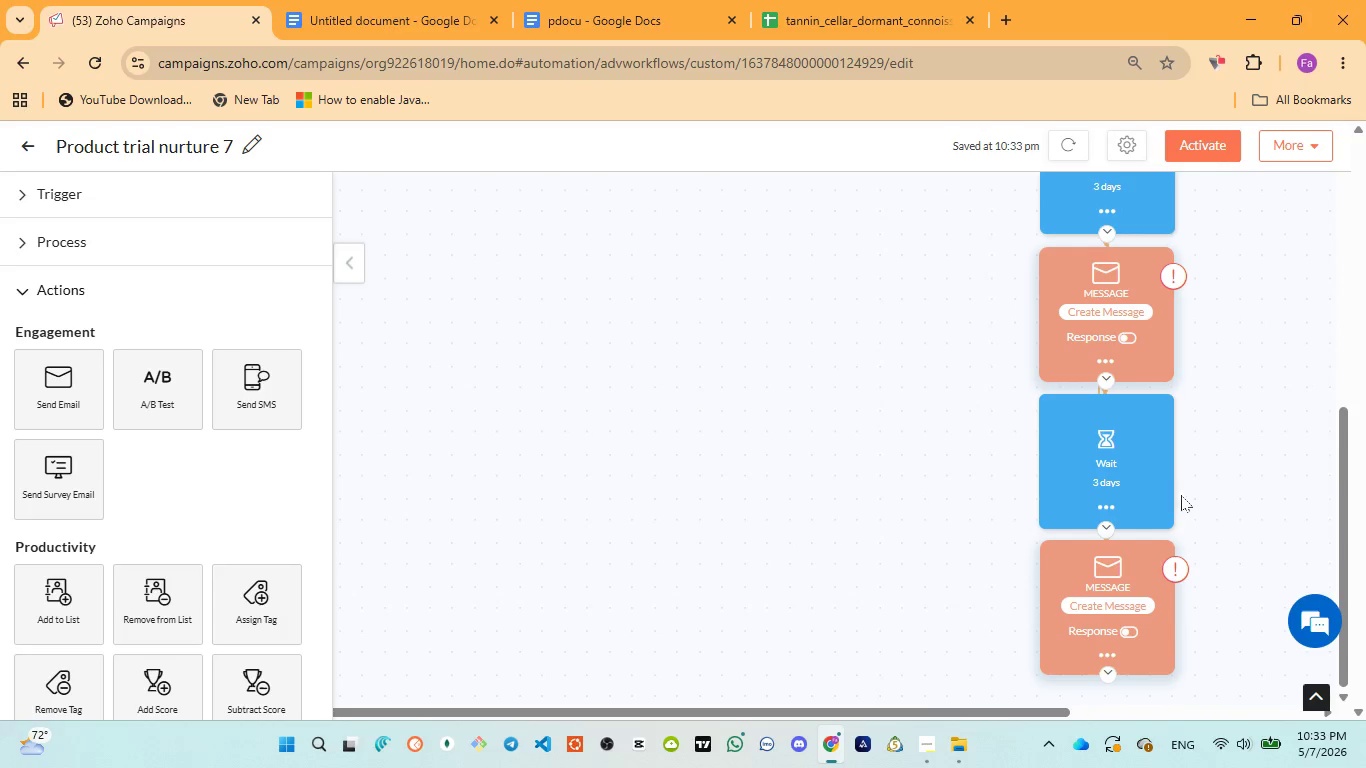 
scroll: coordinate [1183, 495], scroll_direction: up, amount: 2.0
 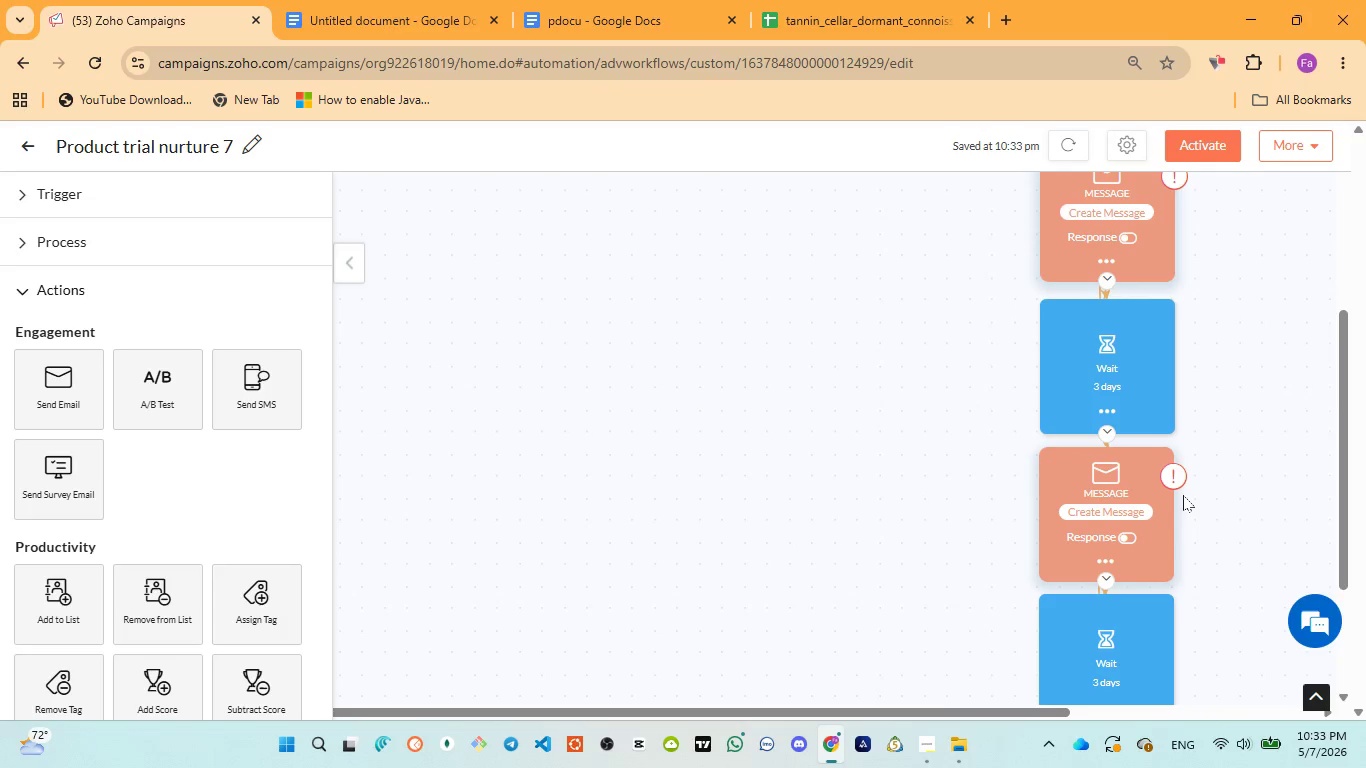 
scroll: coordinate [1205, 499], scroll_direction: down, amount: 5.0
 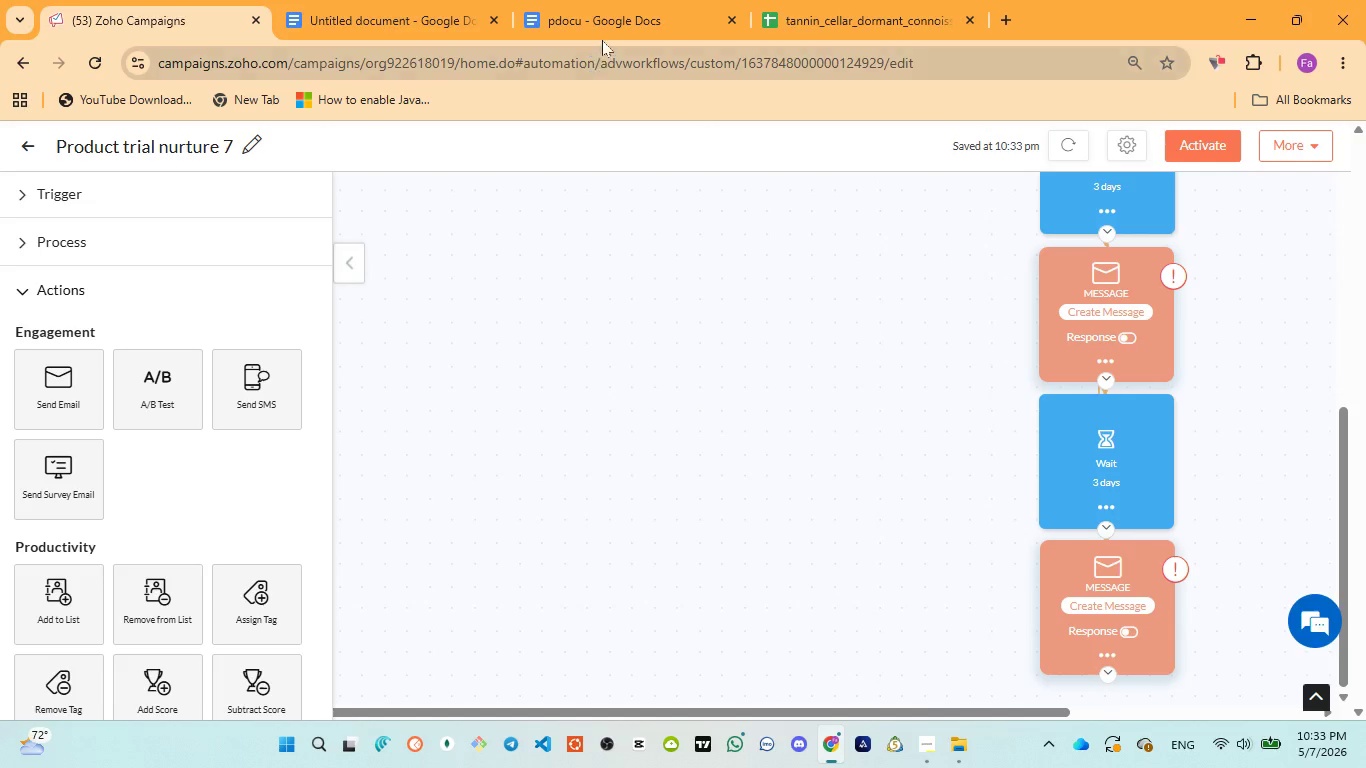 
left_click([606, 7])
 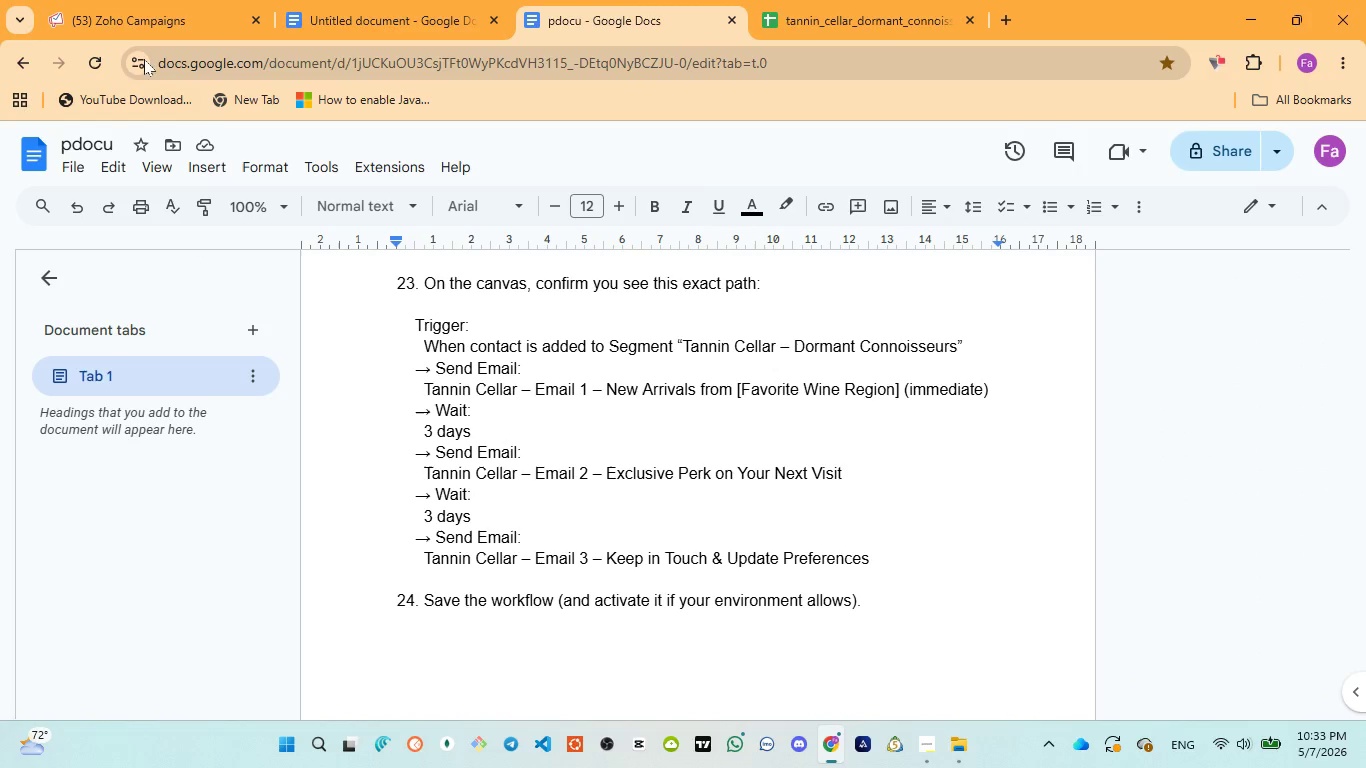 
left_click_drag(start_coordinate=[358, 0], to_coordinate=[364, 12])
 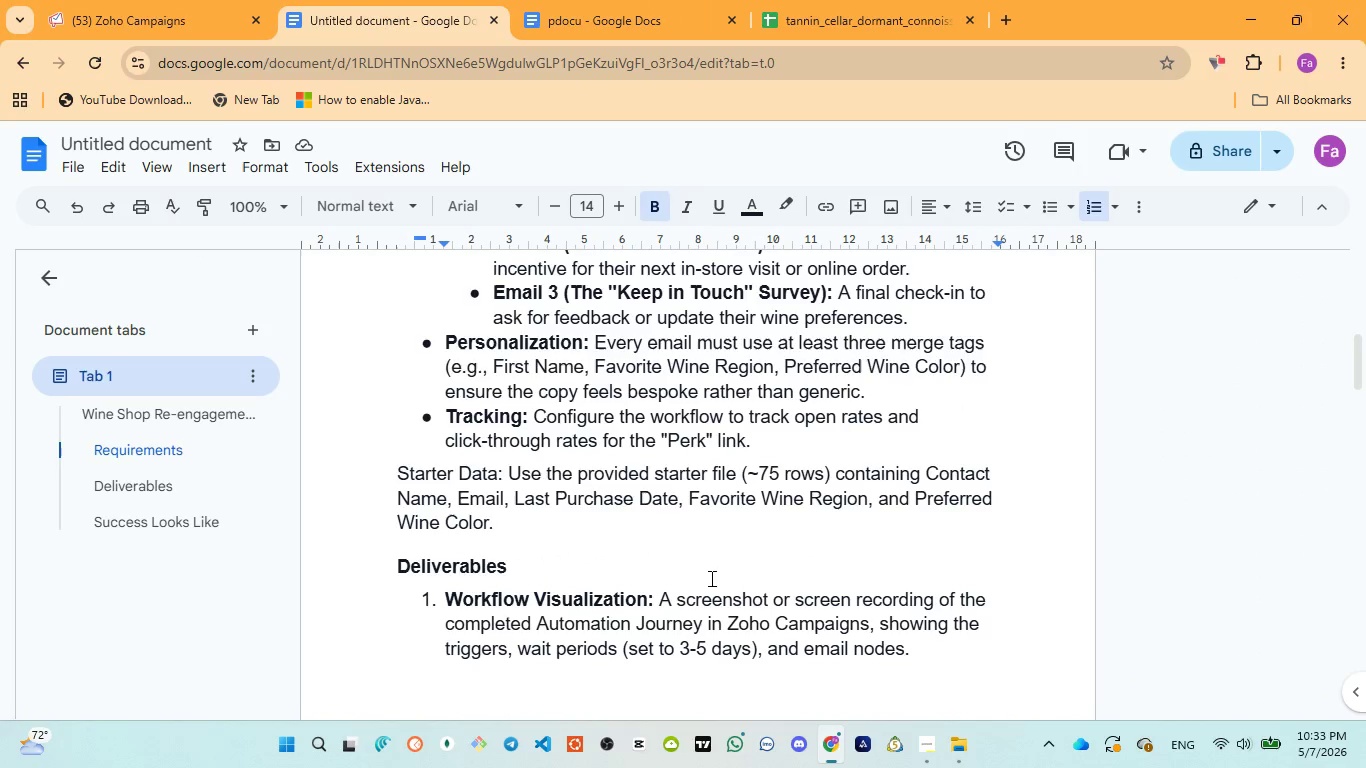 
scroll: coordinate [710, 583], scroll_direction: down, amount: 1.0
 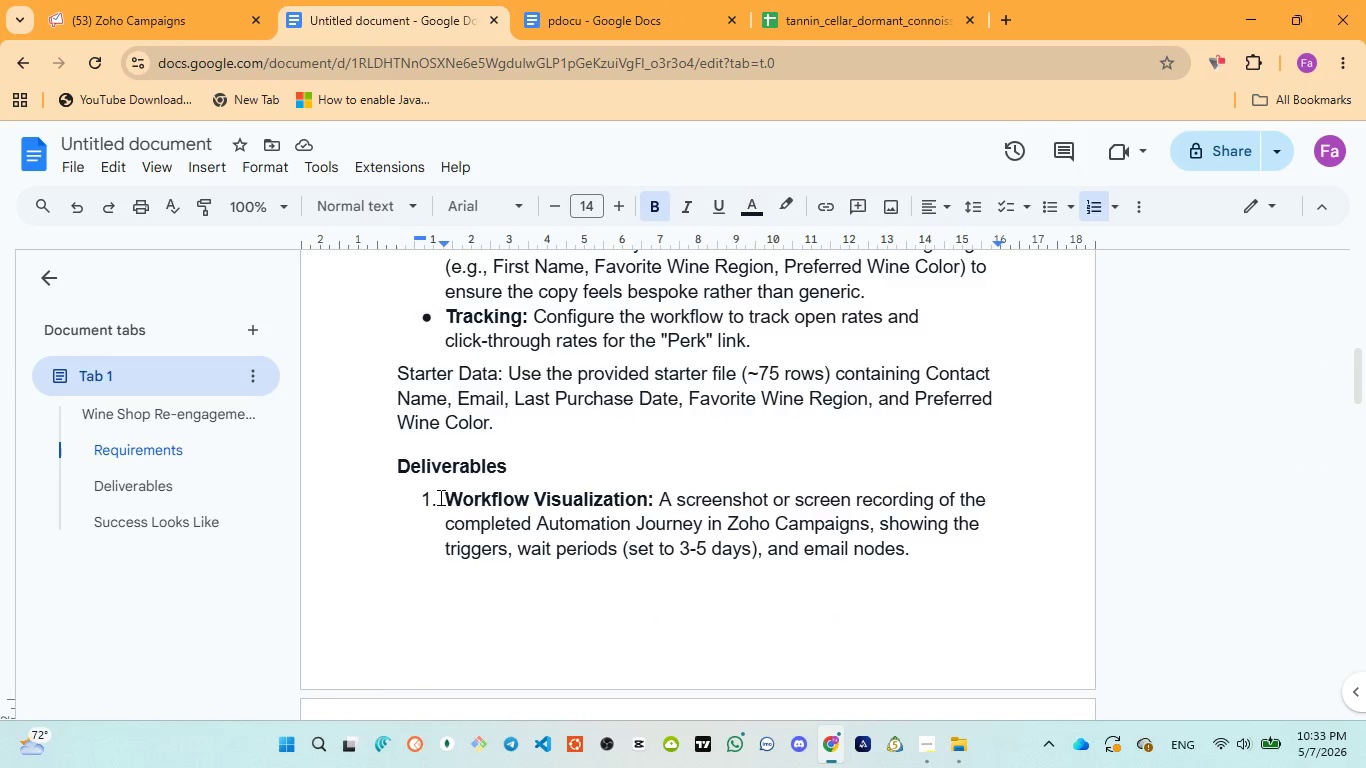 
left_click_drag(start_coordinate=[442, 497], to_coordinate=[645, 487])
 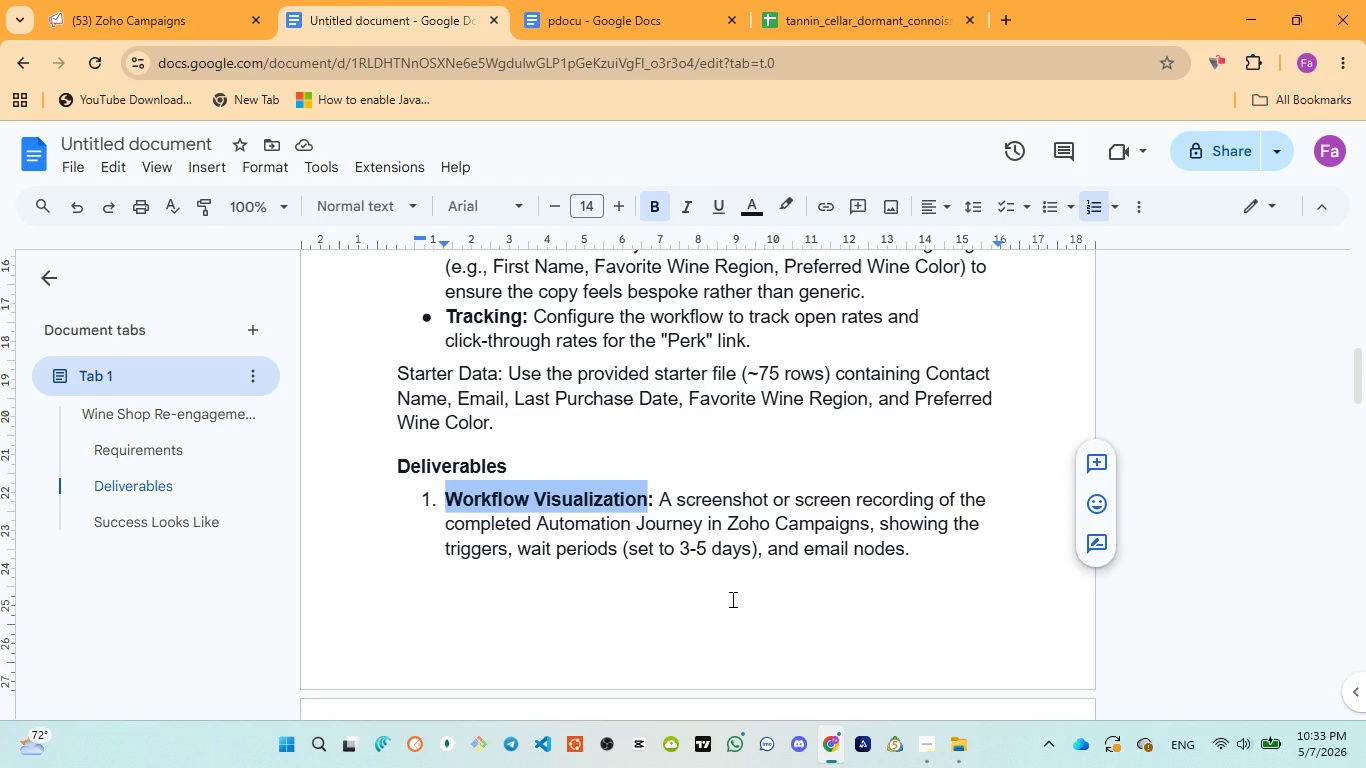 
wait(6.06)
 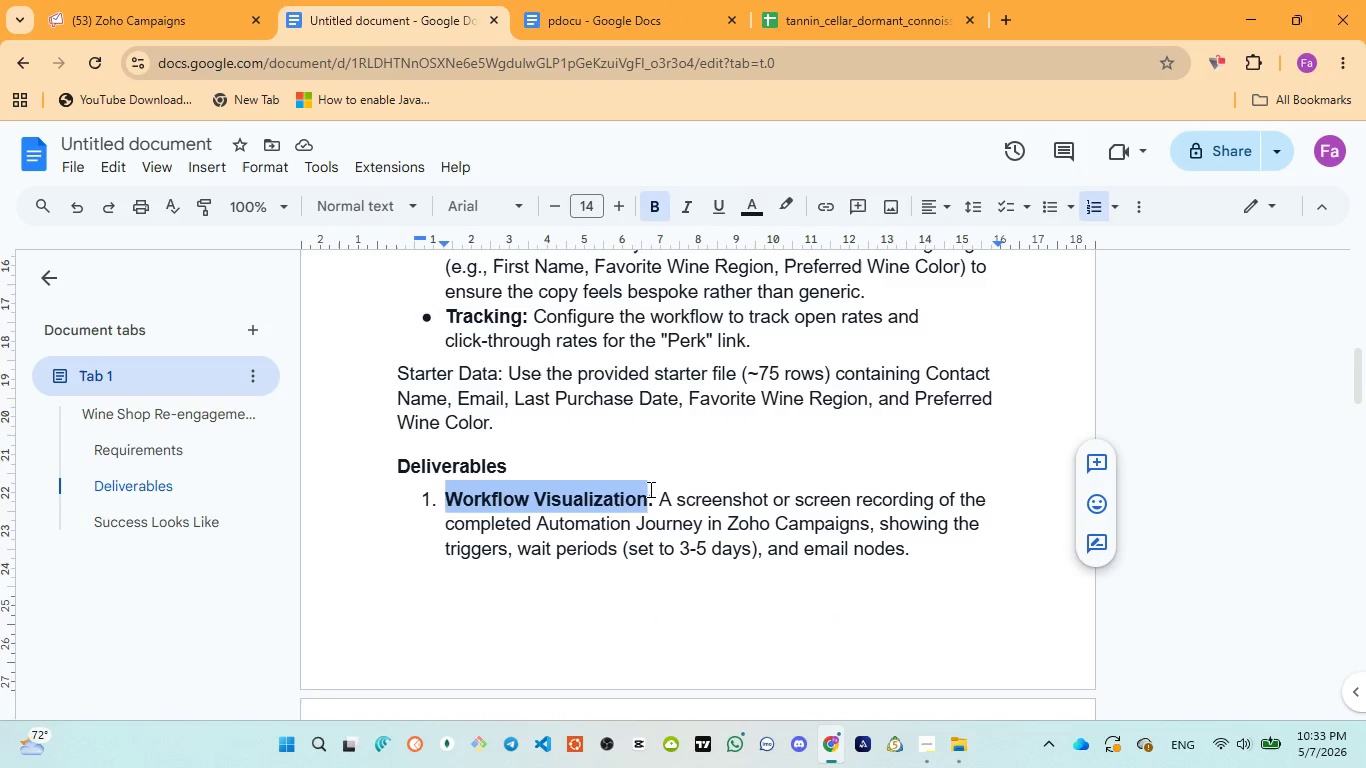 
scroll: coordinate [881, 586], scroll_direction: down, amount: 2.0
 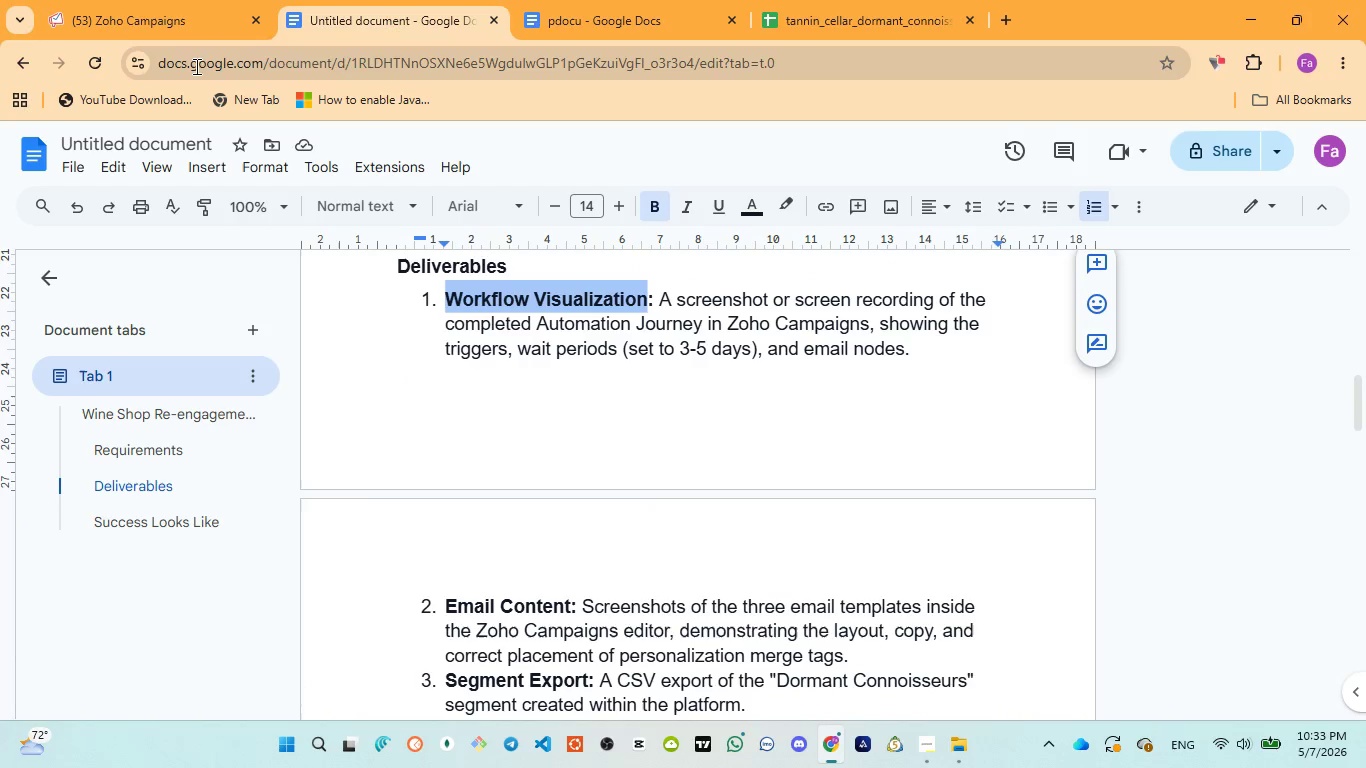 
left_click([157, 19])
 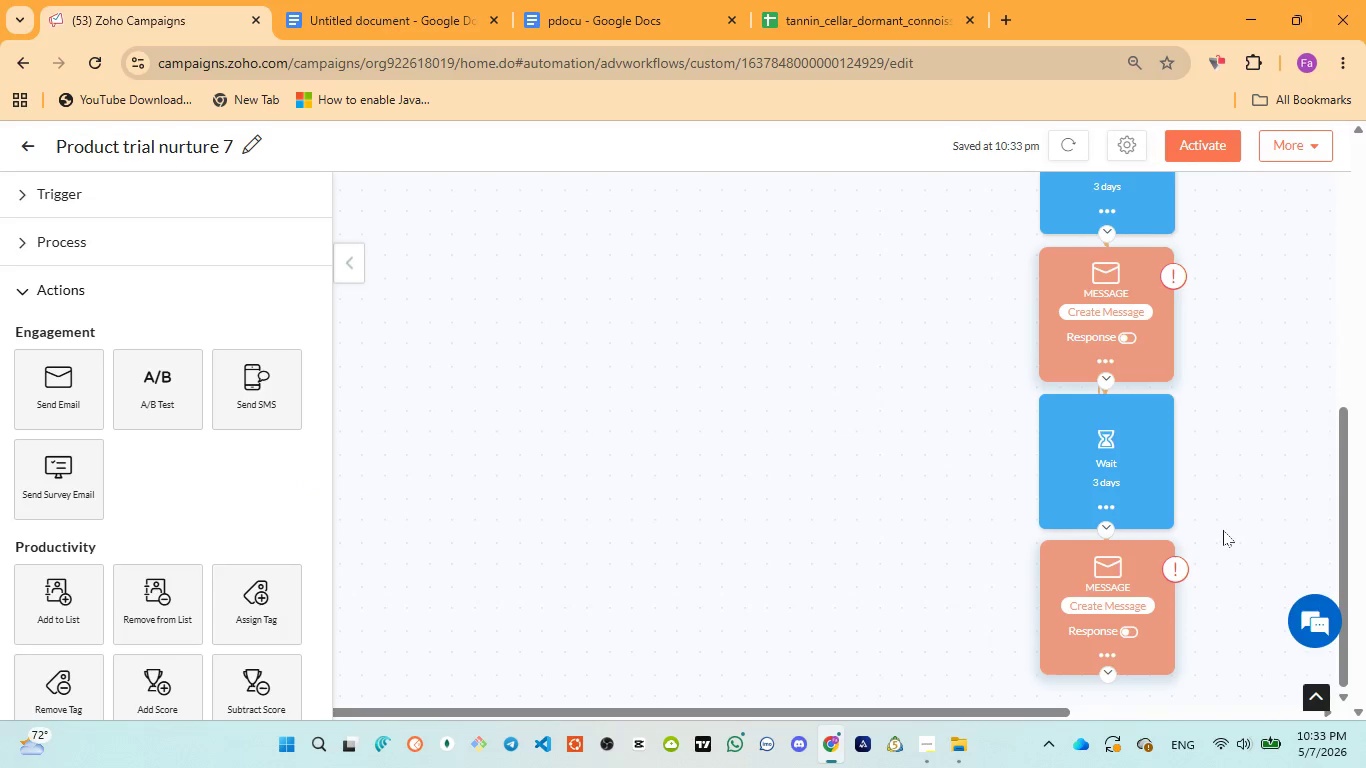 
scroll: coordinate [1223, 530], scroll_direction: up, amount: 5.0
 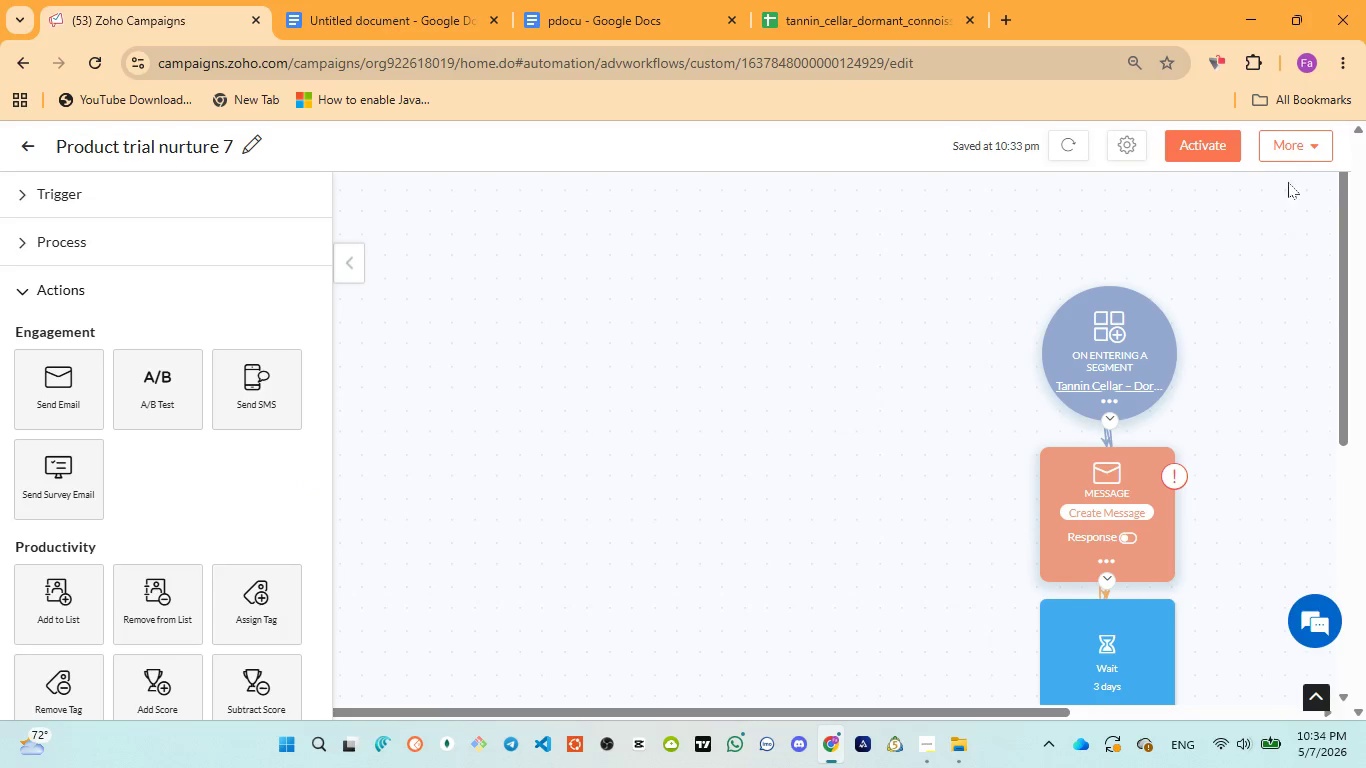 
left_click([1305, 145])
 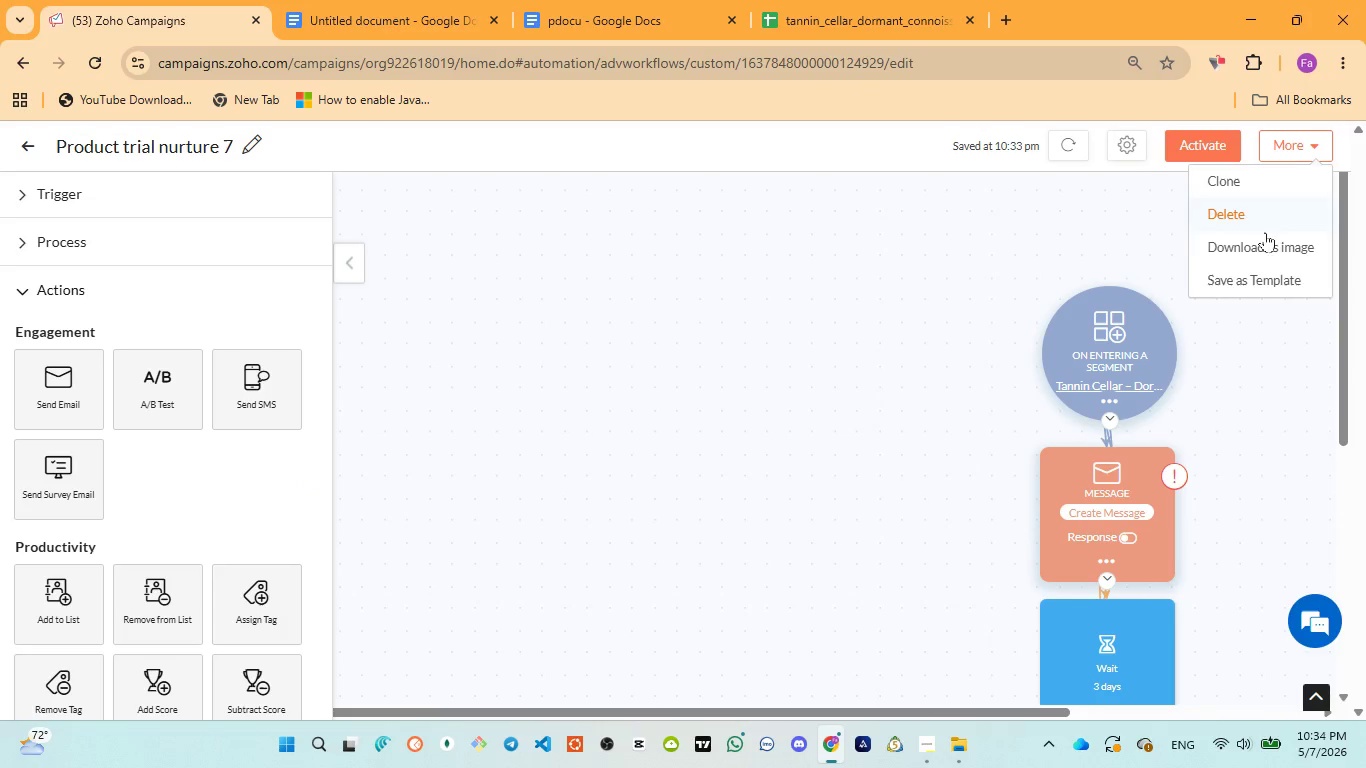 
left_click([1265, 241])
 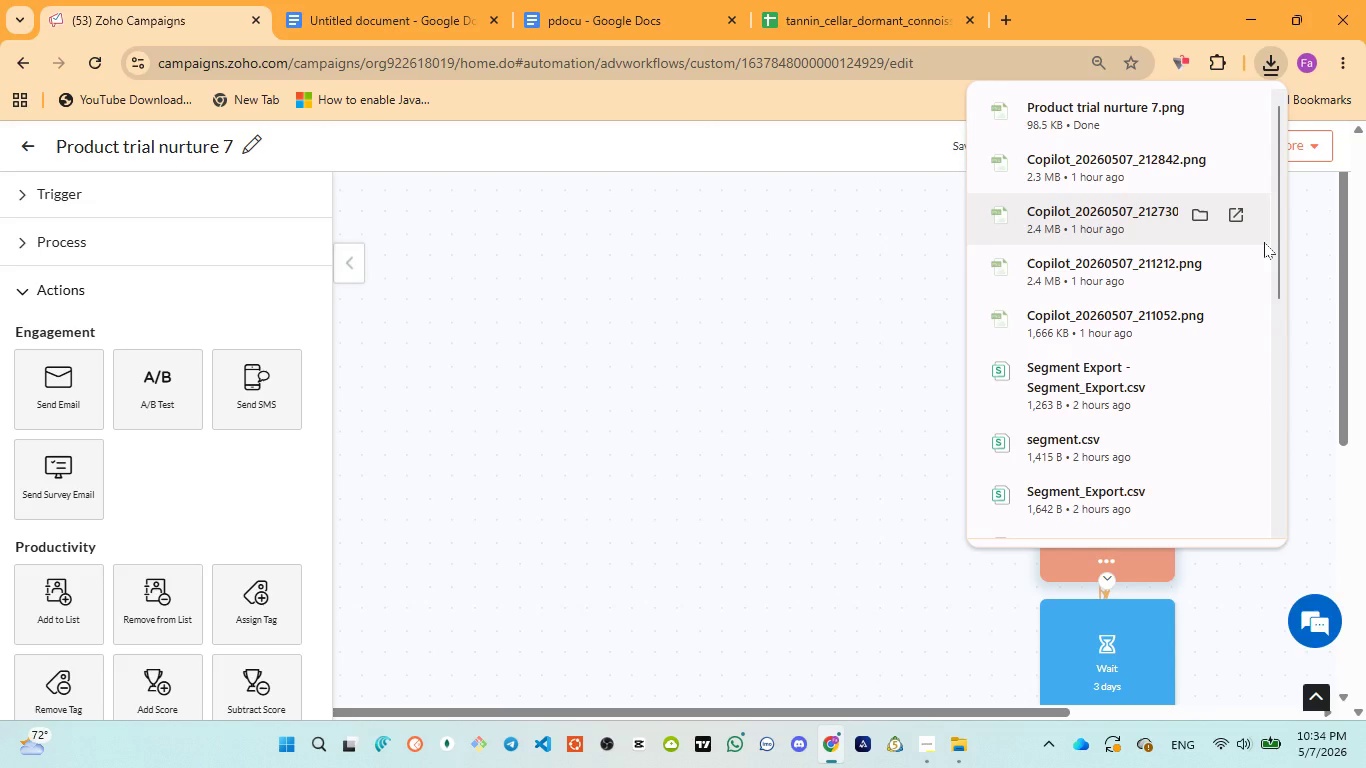 
wait(14.2)
 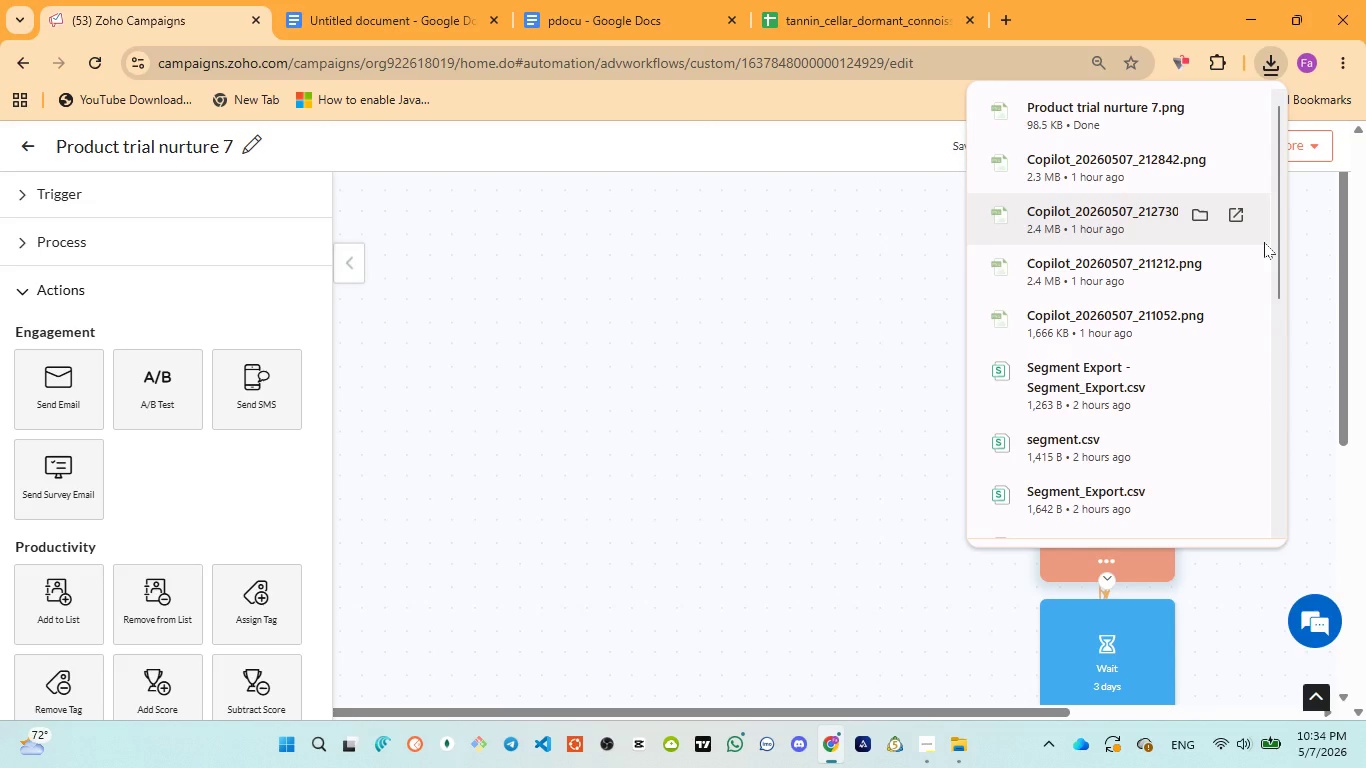 
left_click_drag(start_coordinate=[381, 31], to_coordinate=[387, 38])
 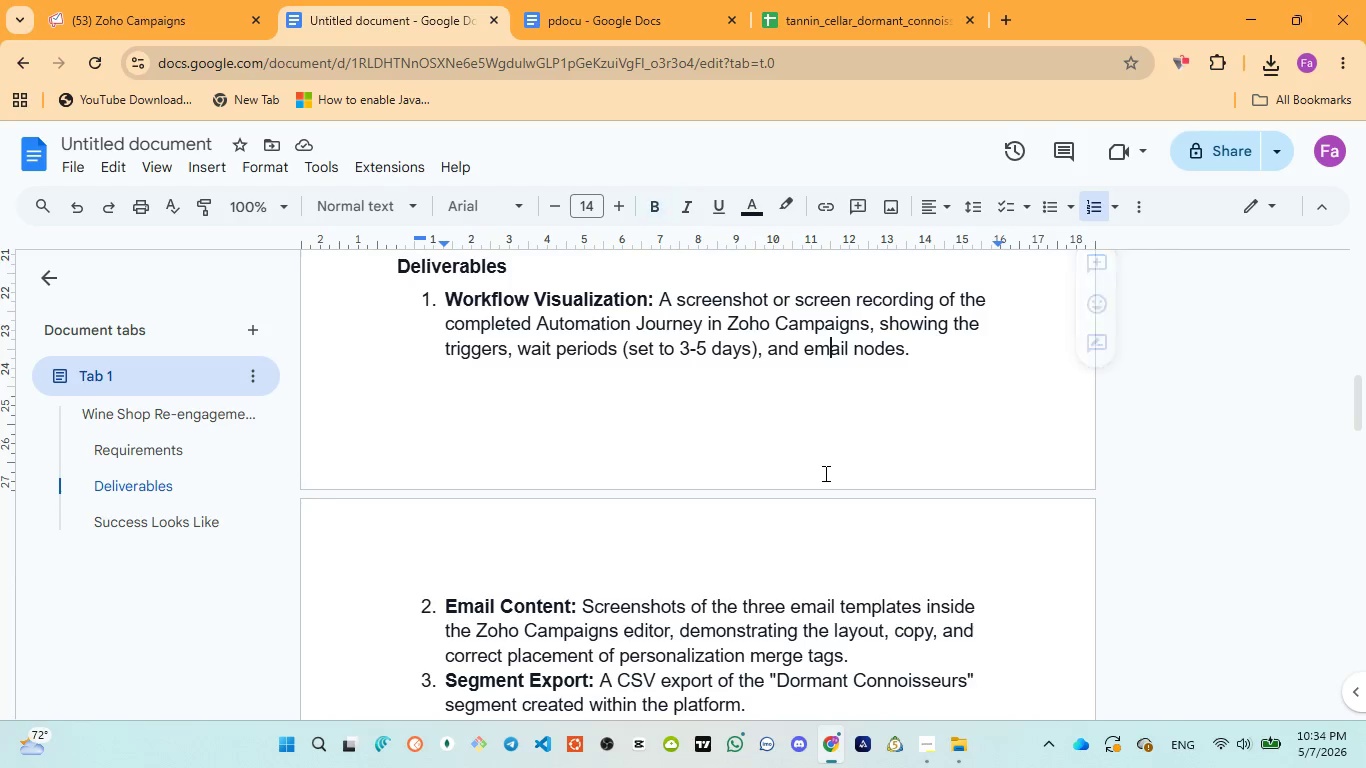 
key(Control+C)
 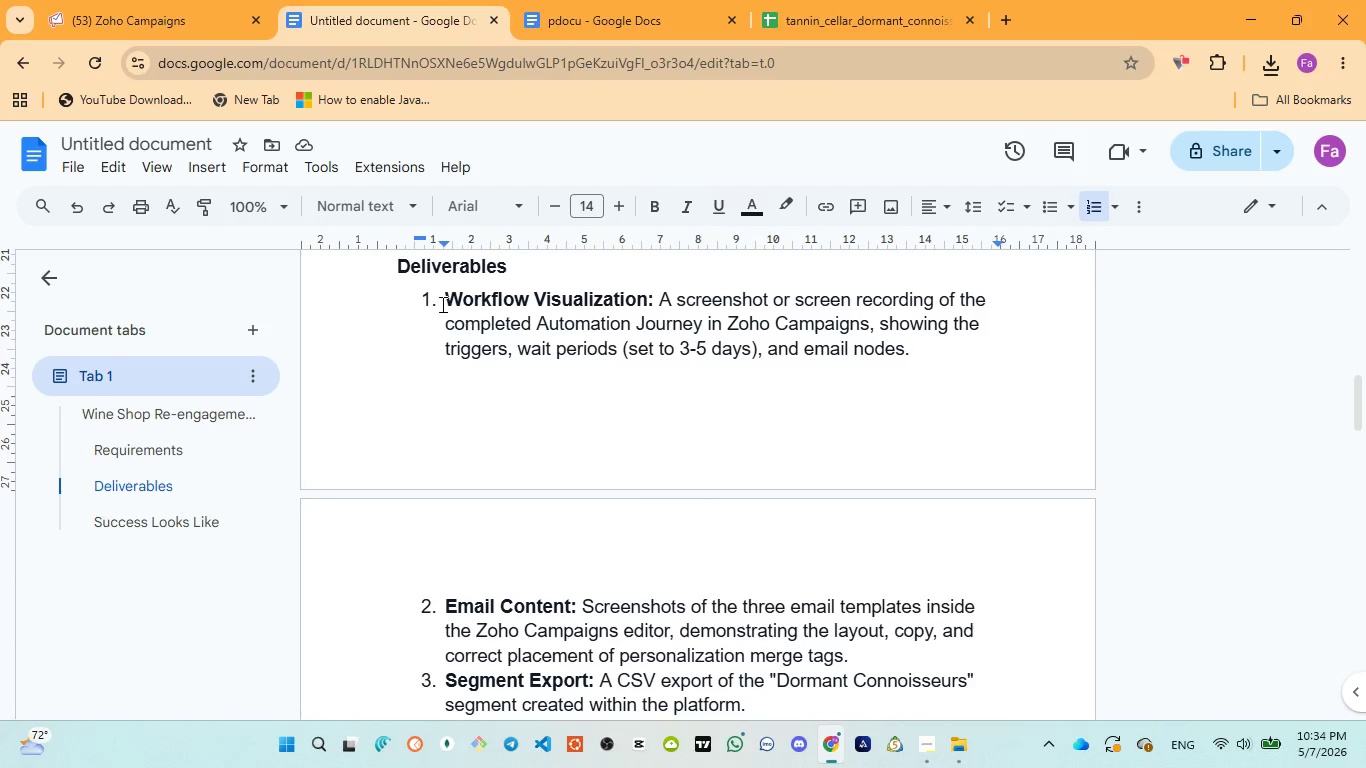 
left_click_drag(start_coordinate=[445, 298], to_coordinate=[647, 294])
 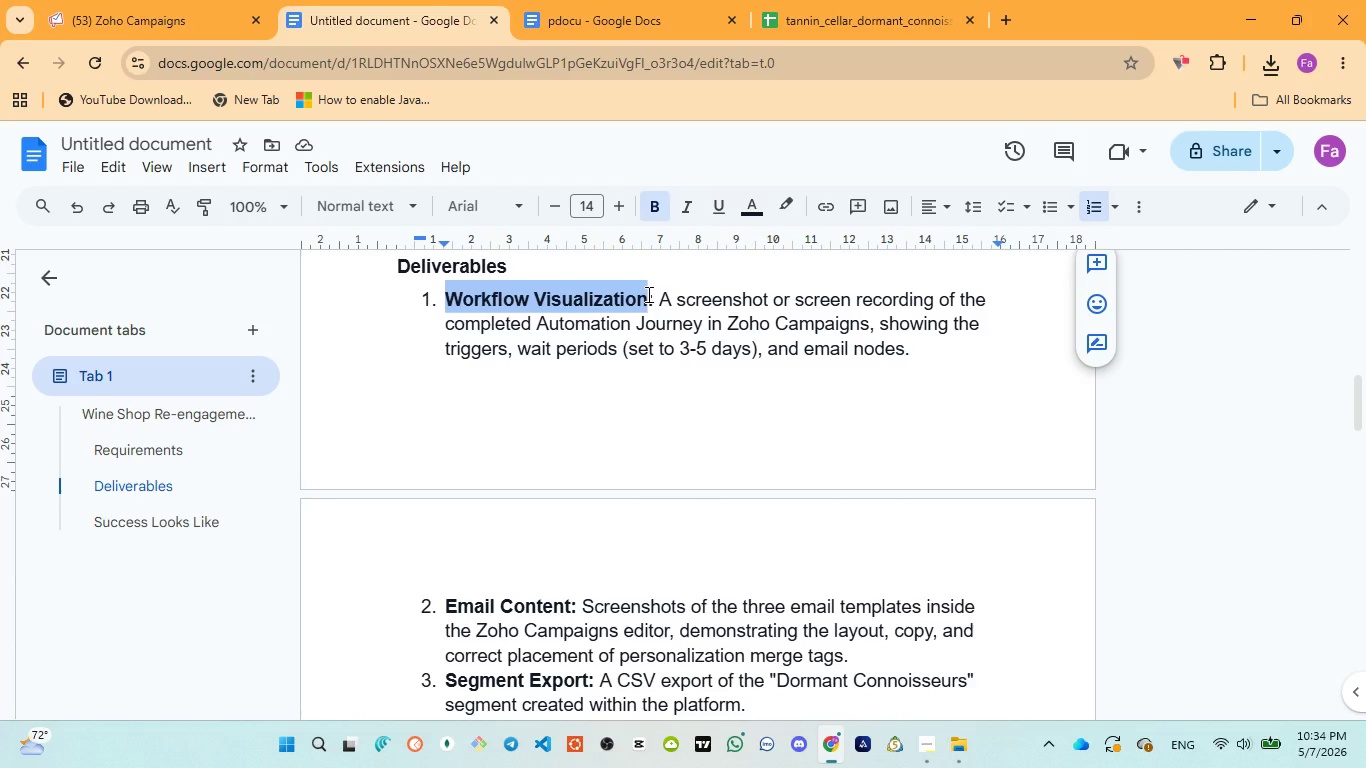 
key(Control+C)
 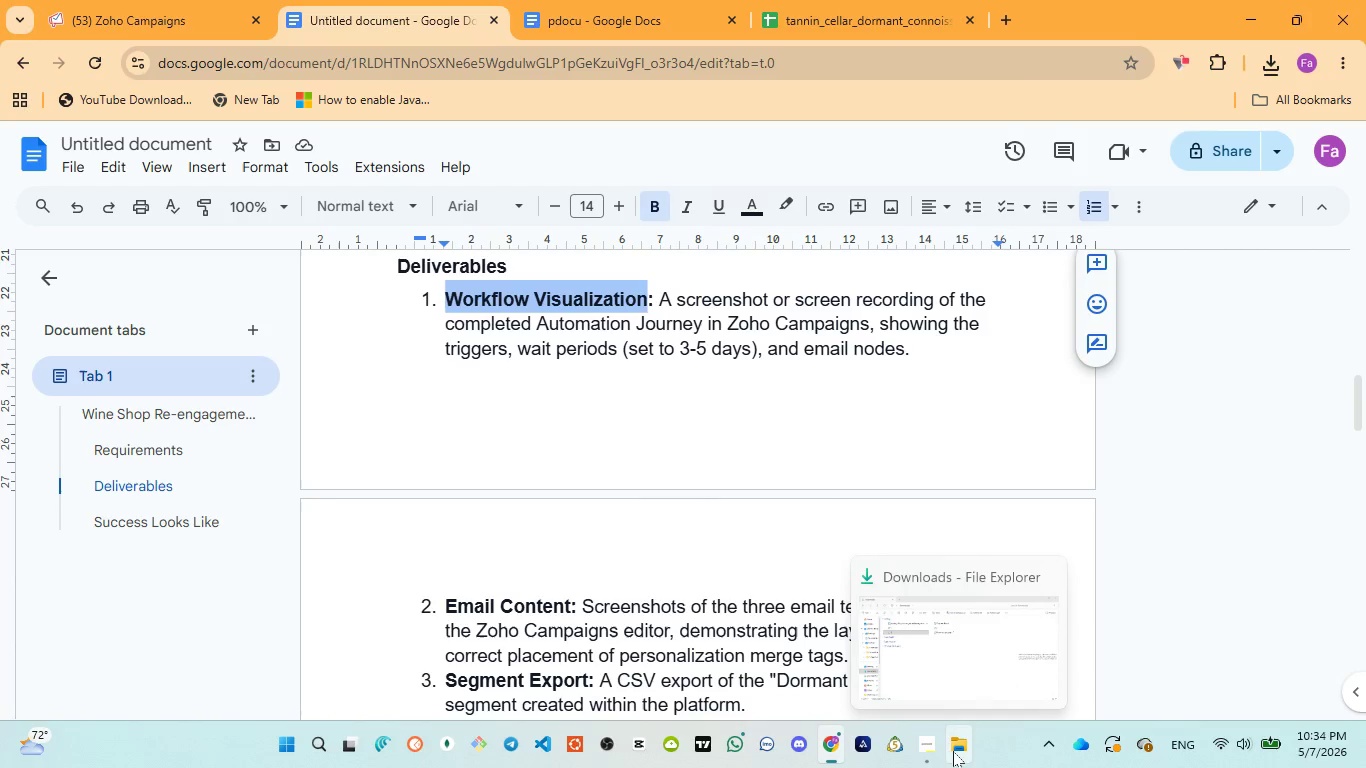 
left_click([897, 614])
 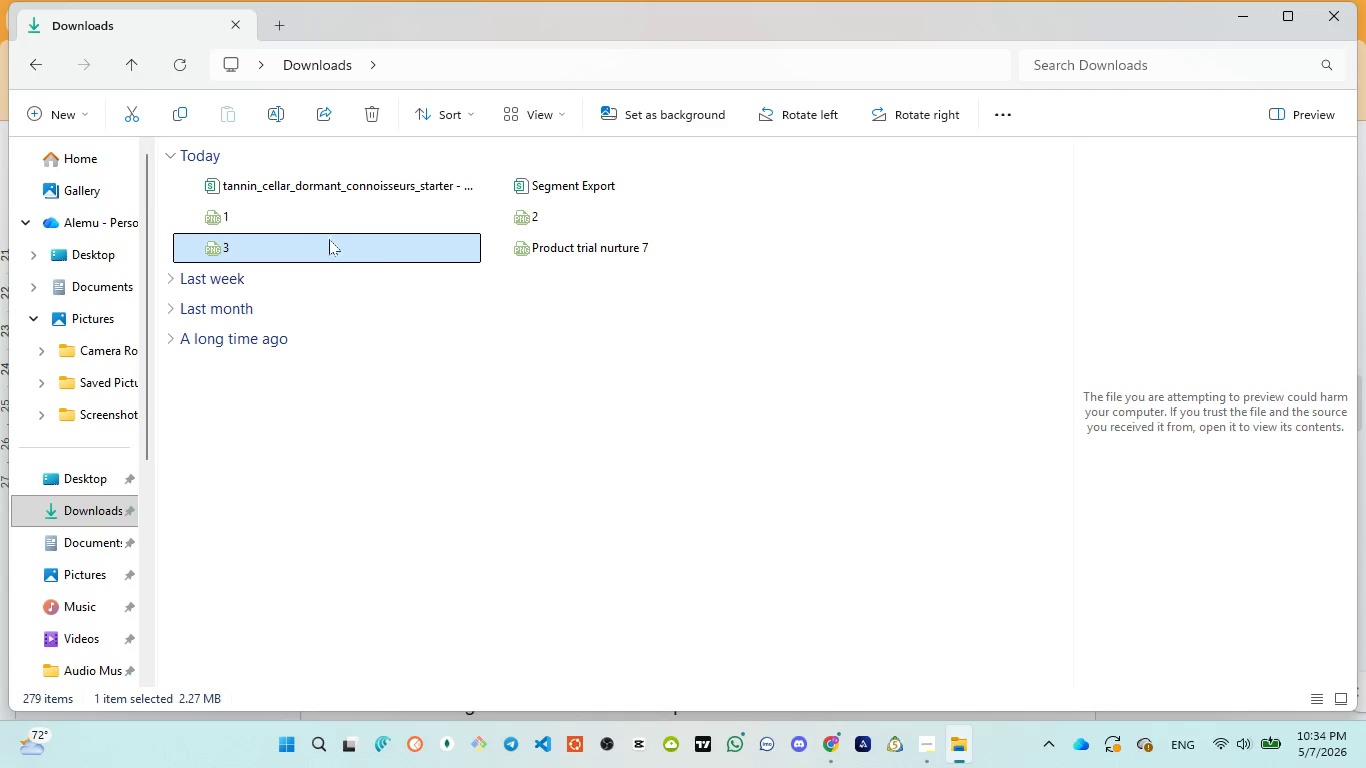 
wait(5.2)
 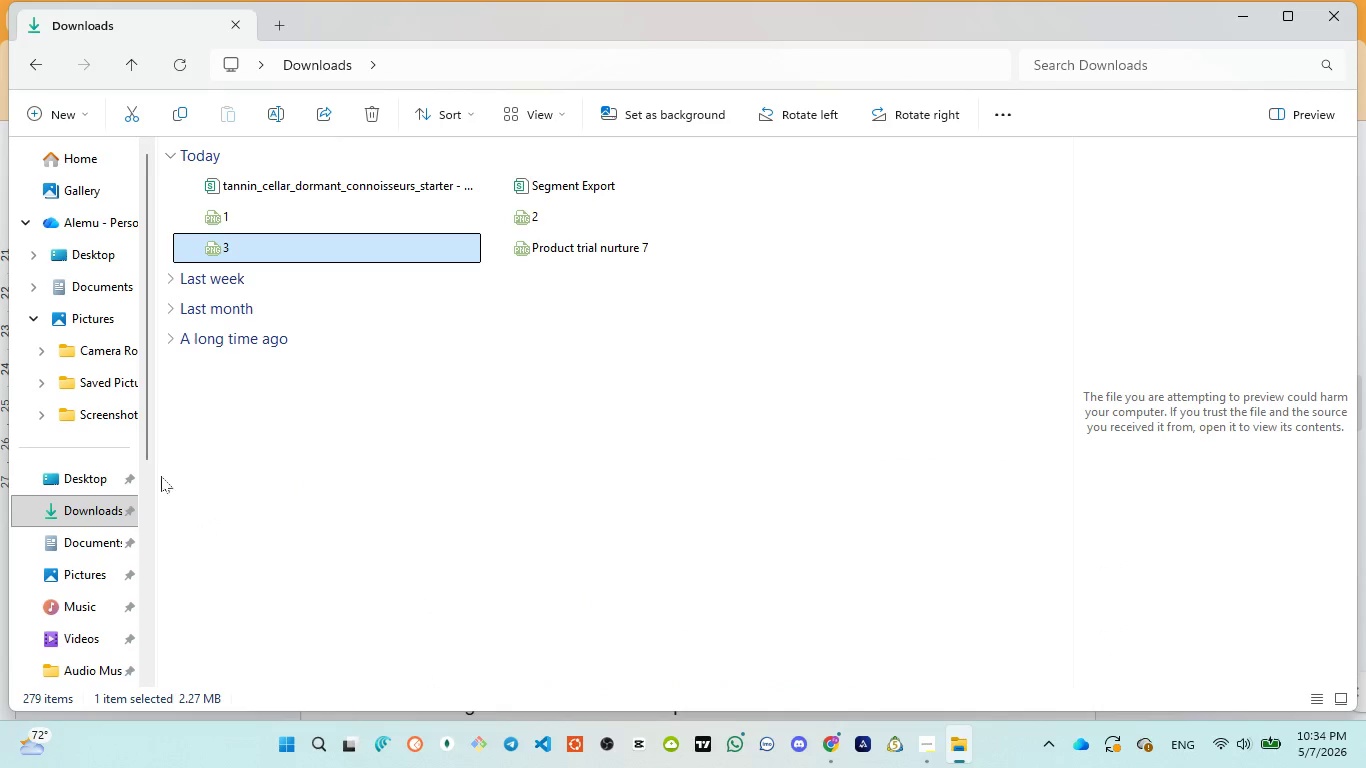 
left_click([584, 249])
 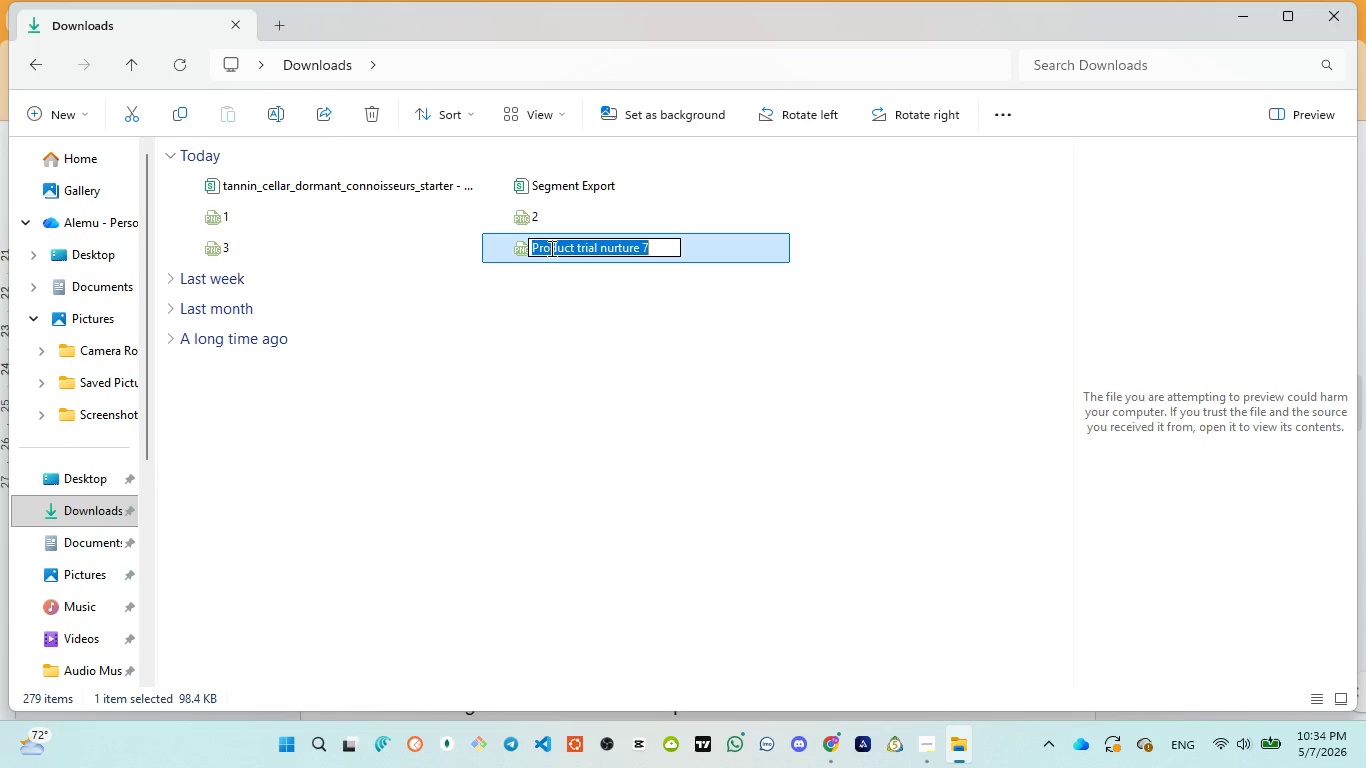 
key(Control+V)
 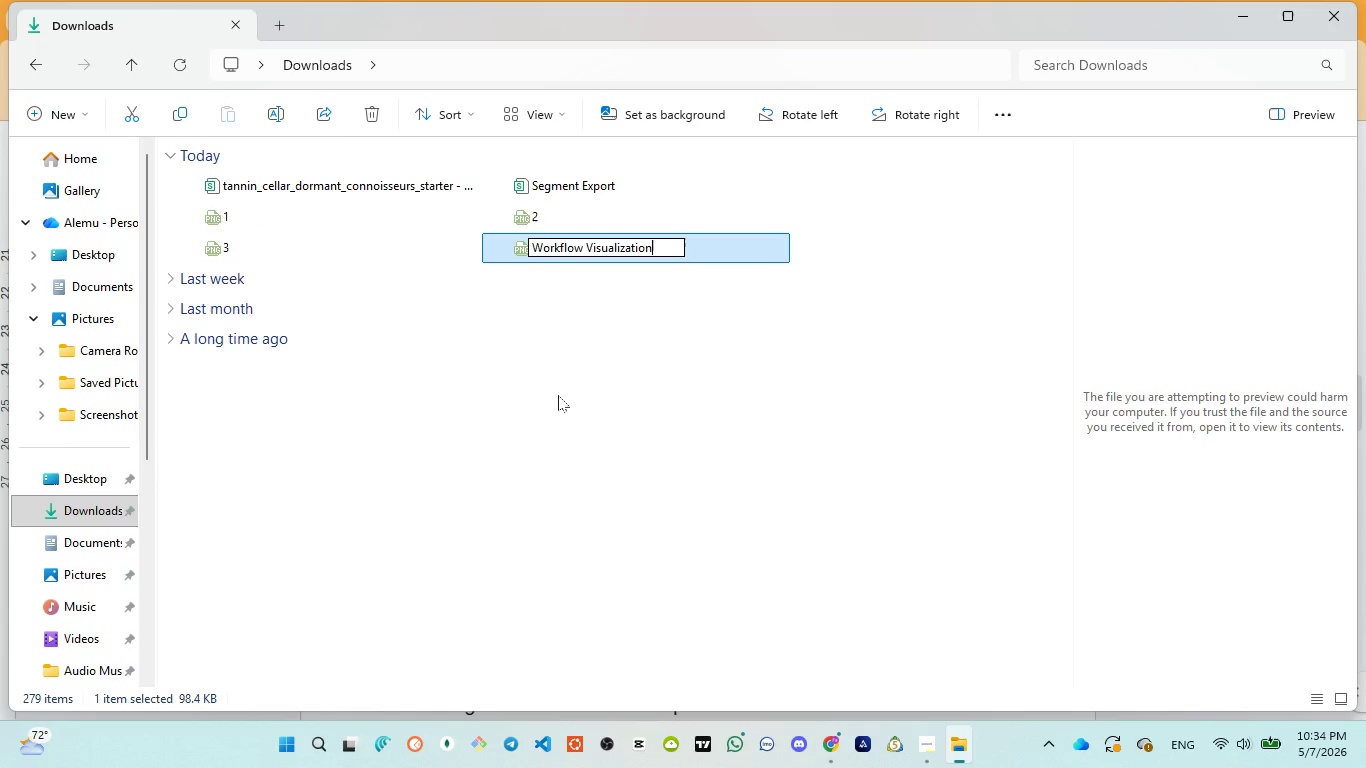 
left_click([558, 396])
 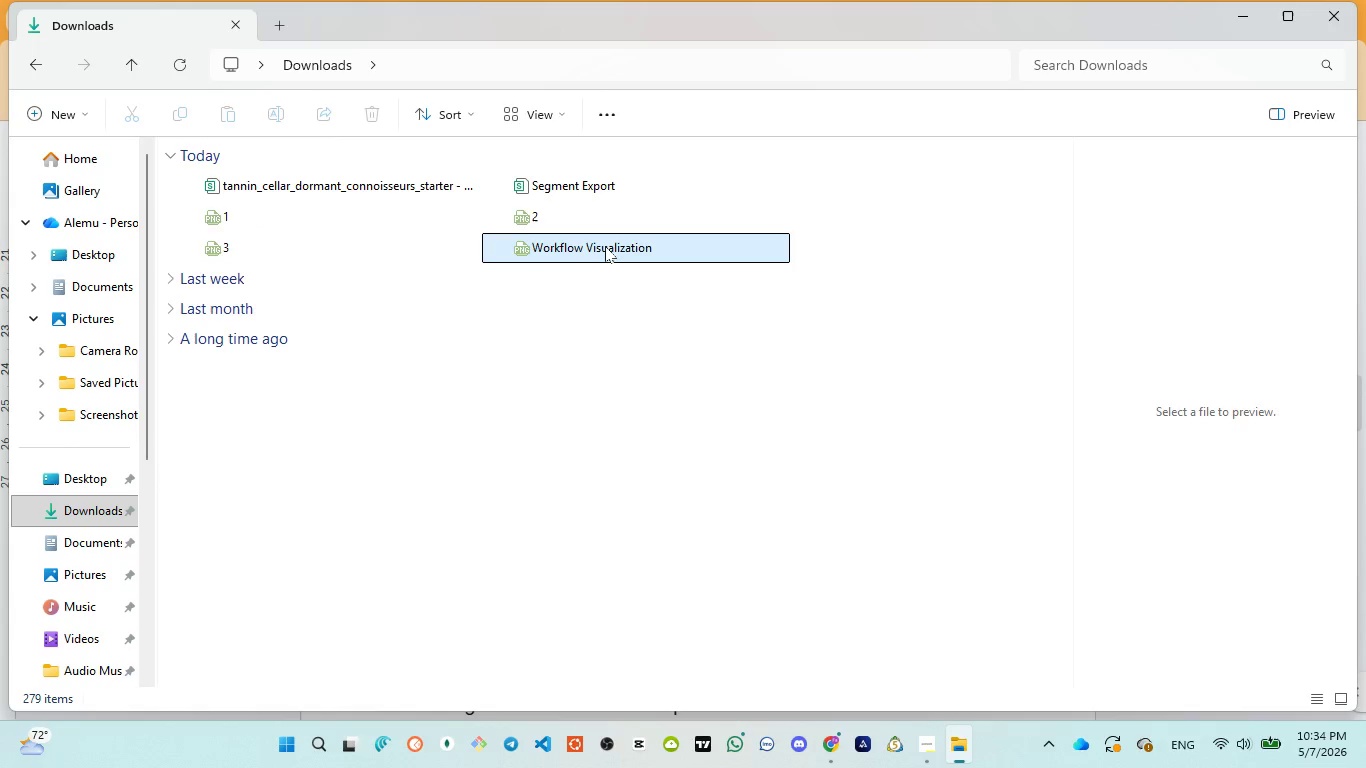 
double_click([606, 245])
 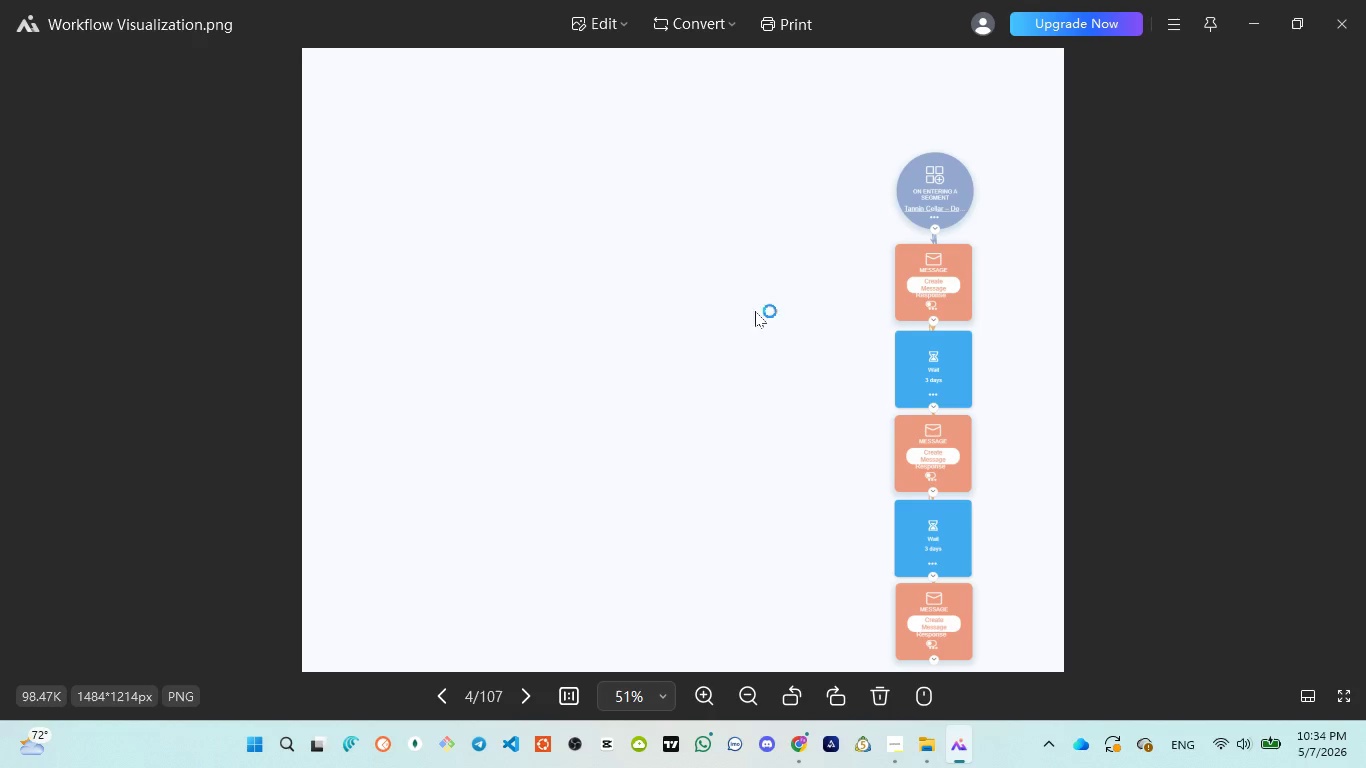 
scroll: coordinate [892, 358], scroll_direction: up, amount: 4.0
 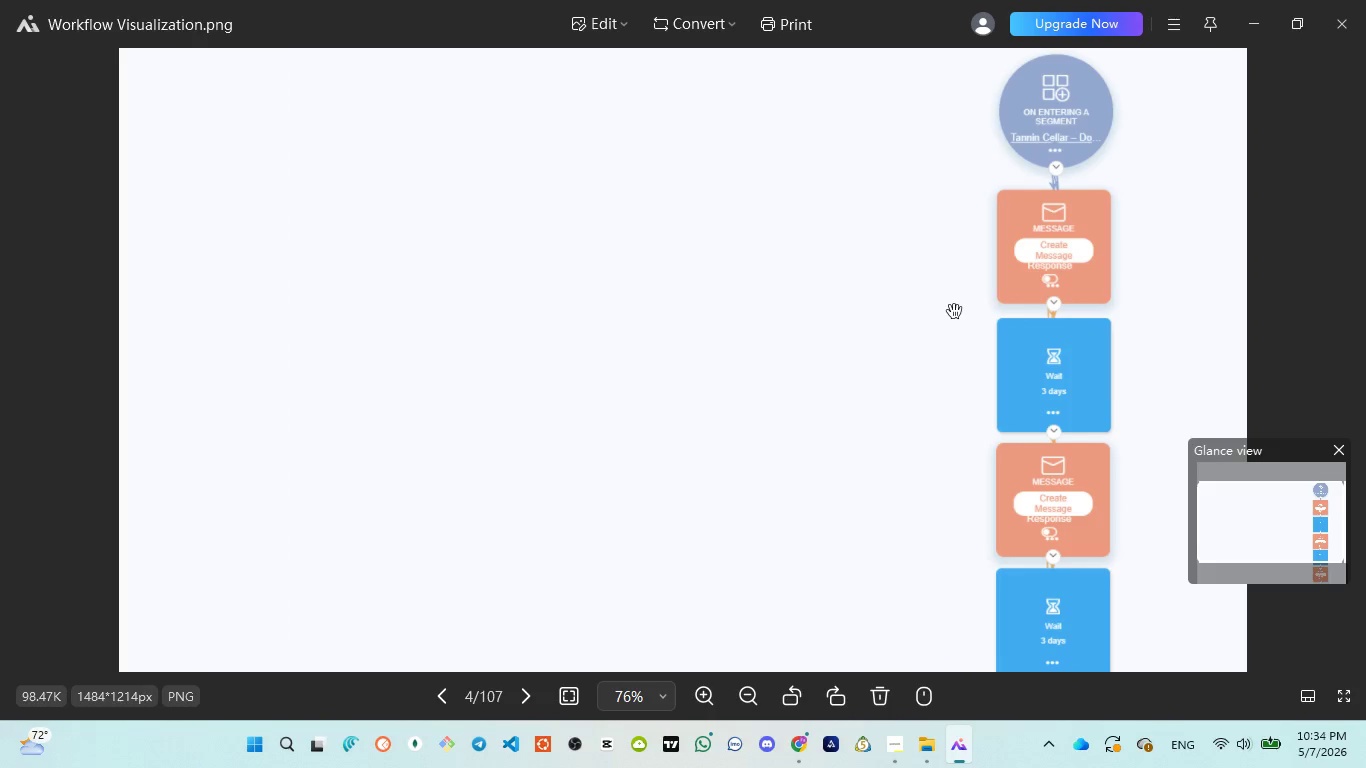 
left_click_drag(start_coordinate=[955, 311], to_coordinate=[683, 453])
 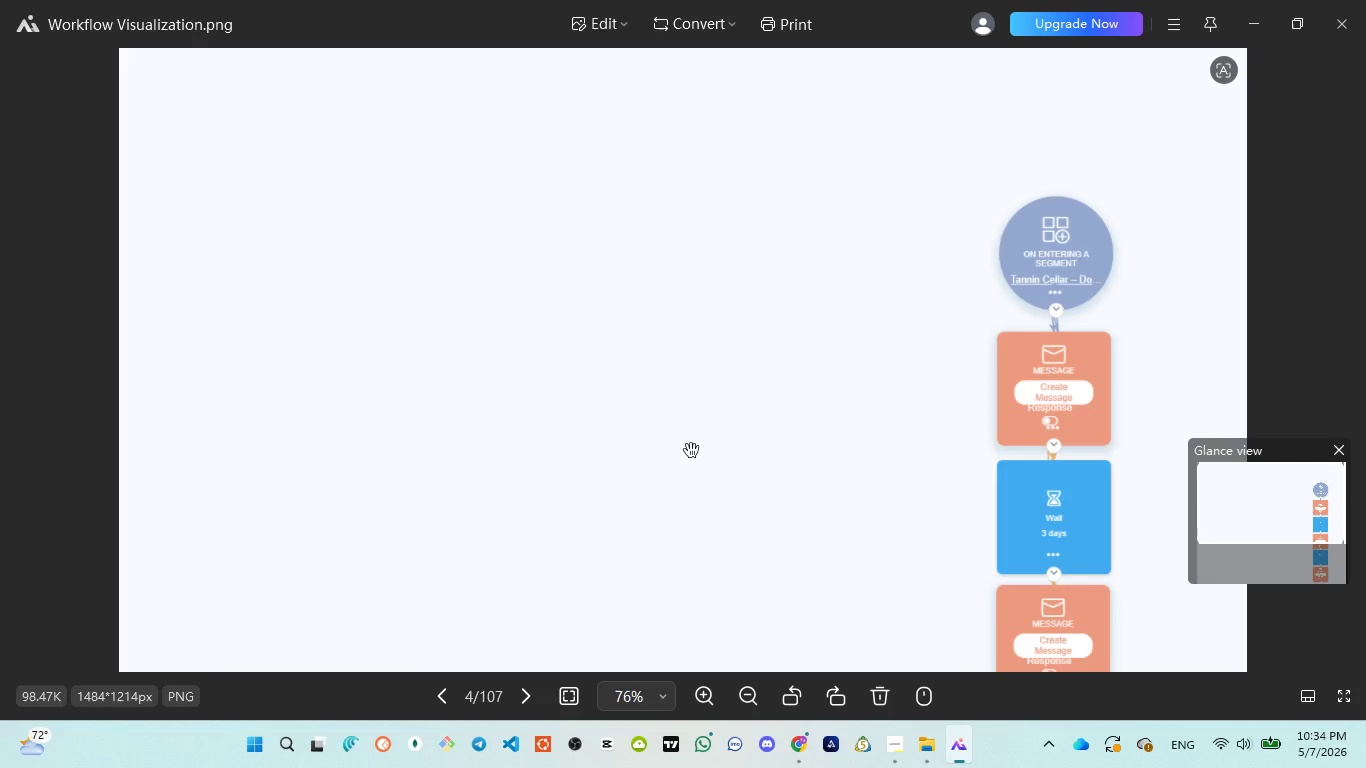 
scroll: coordinate [691, 450], scroll_direction: up, amount: 5.0
 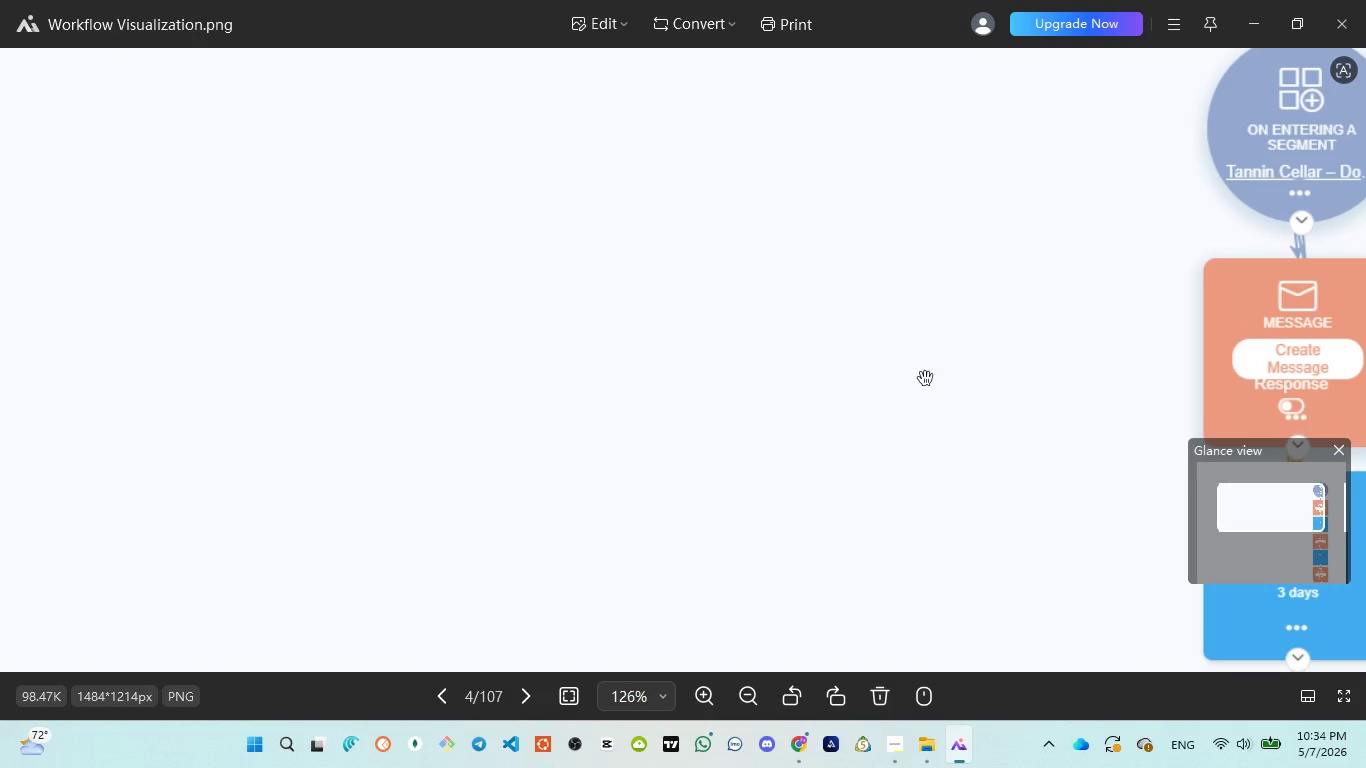 
left_click_drag(start_coordinate=[928, 378], to_coordinate=[480, 332])
 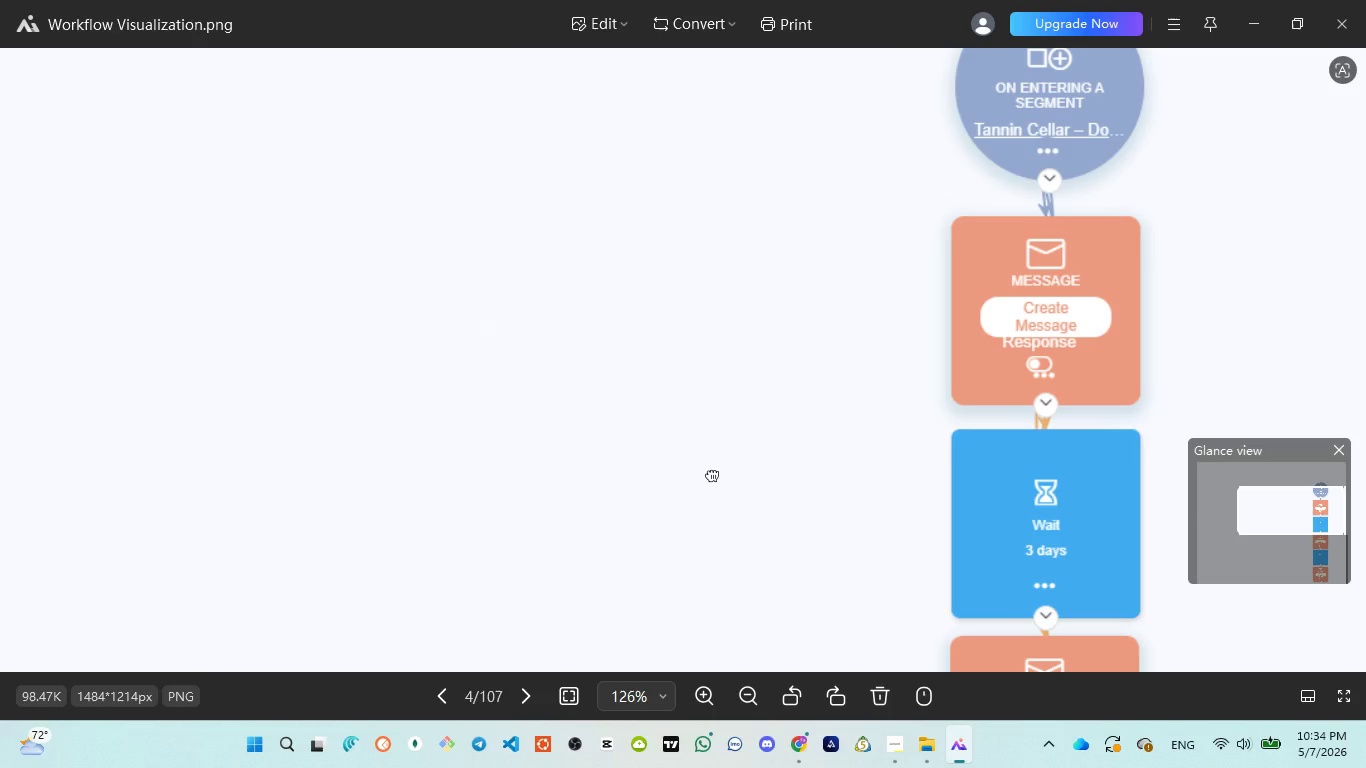 
left_click_drag(start_coordinate=[713, 476], to_coordinate=[715, 361])
 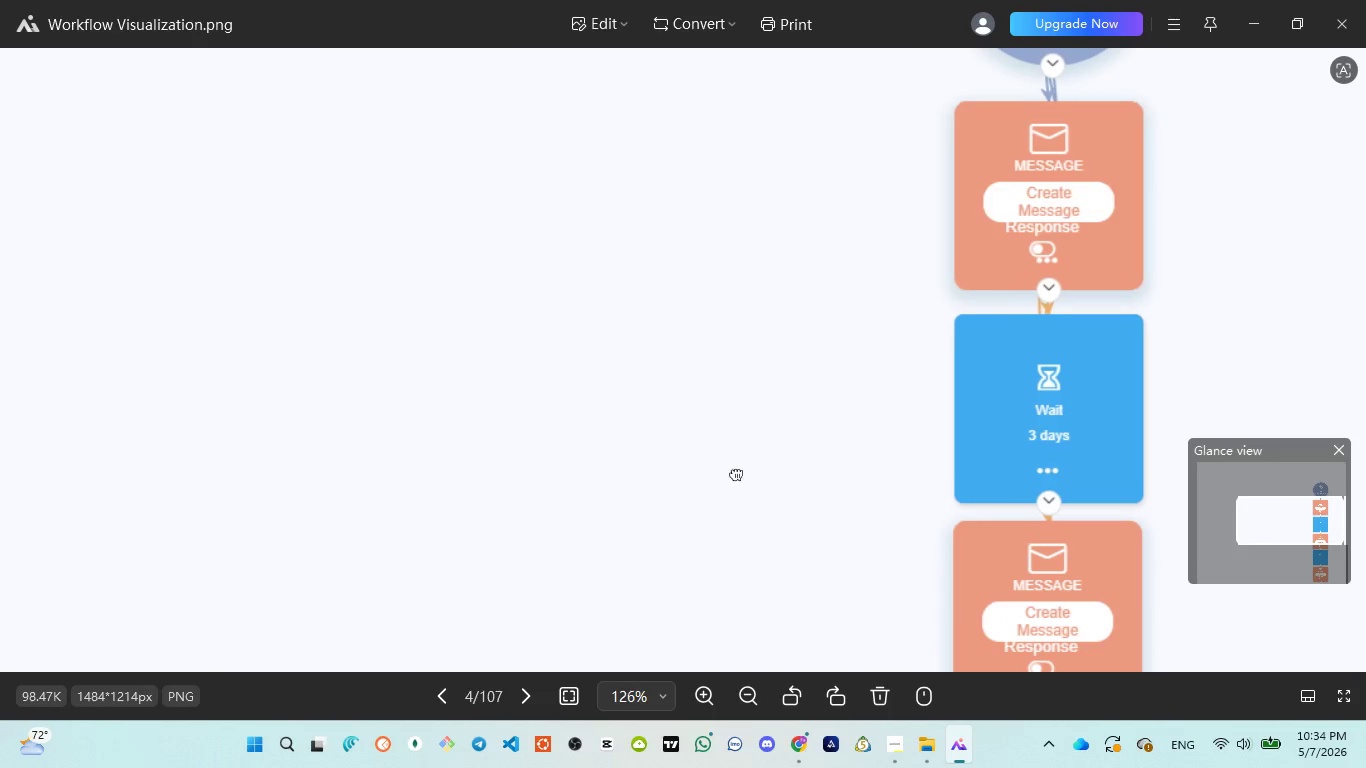 
left_click_drag(start_coordinate=[733, 482], to_coordinate=[752, 266])
 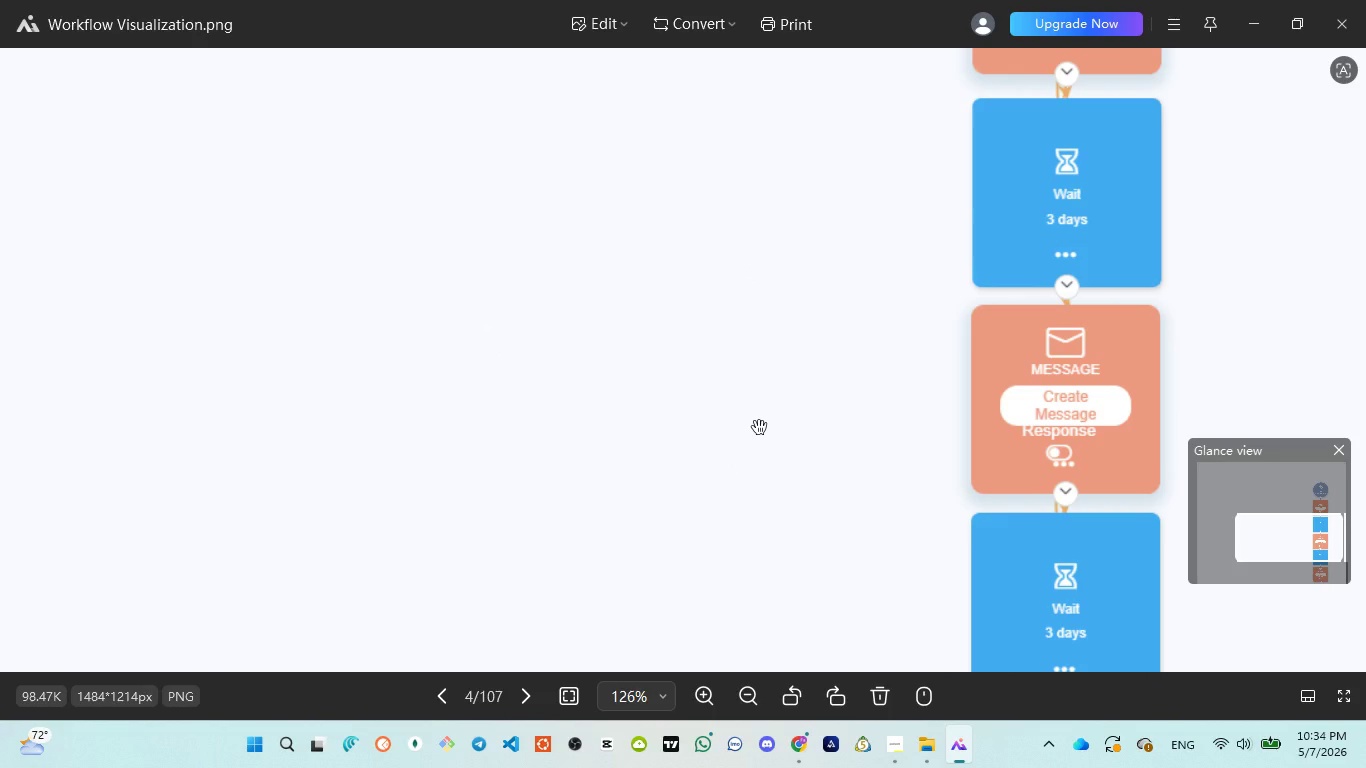 
left_click_drag(start_coordinate=[759, 427], to_coordinate=[757, 286])
 